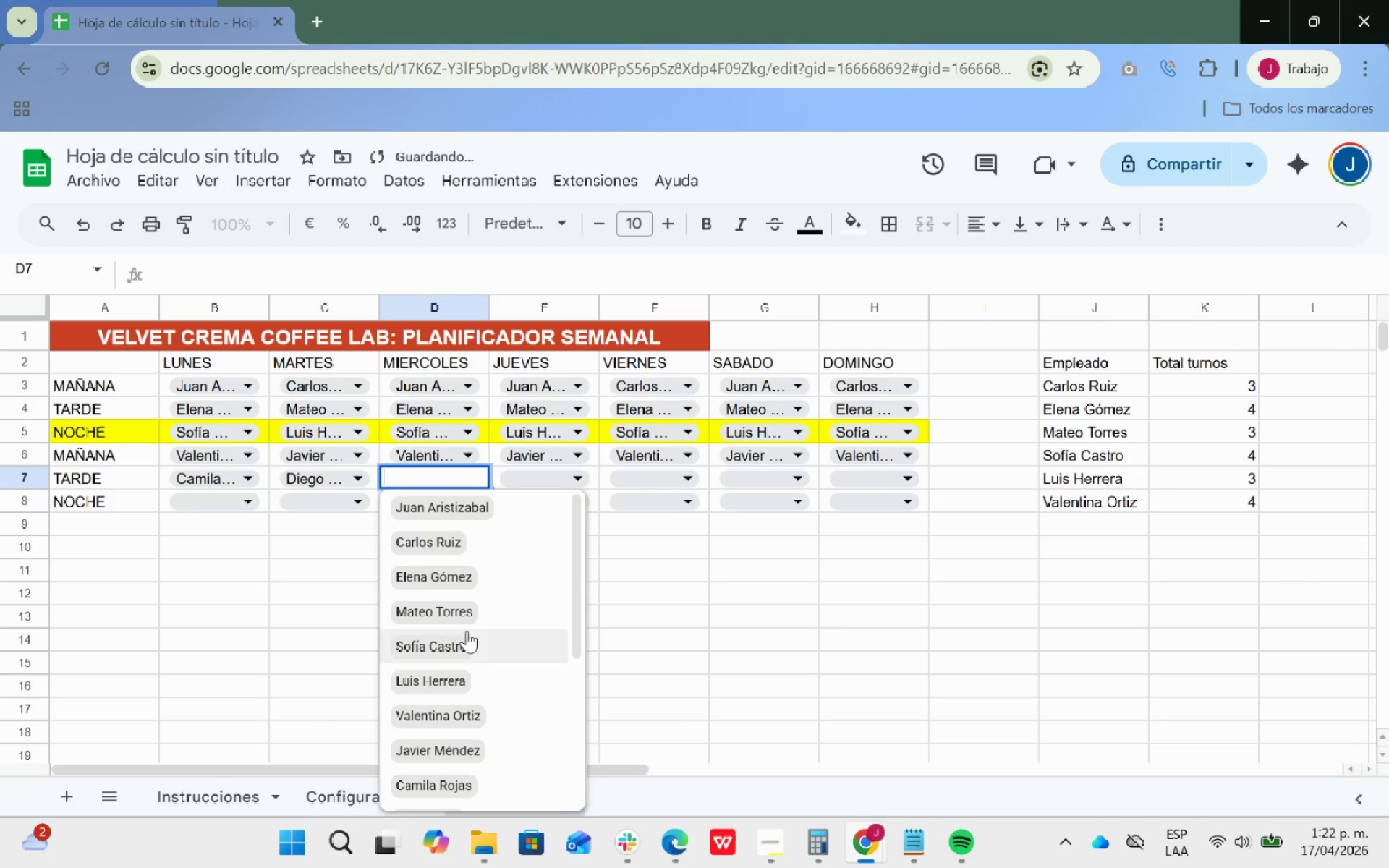 
scroll: coordinate [467, 631], scroll_direction: down, amount: 2.0
 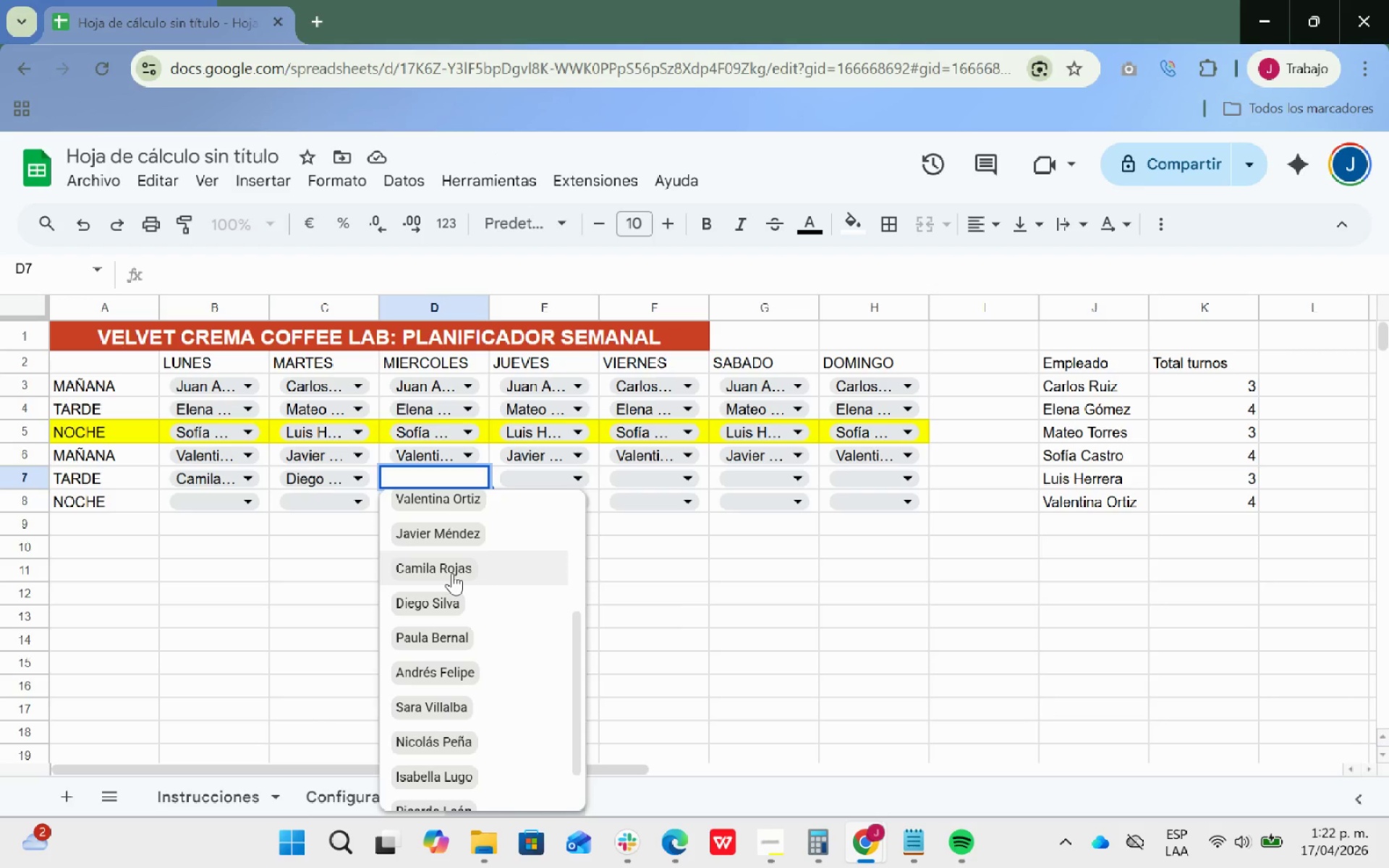 
wait(5.19)
 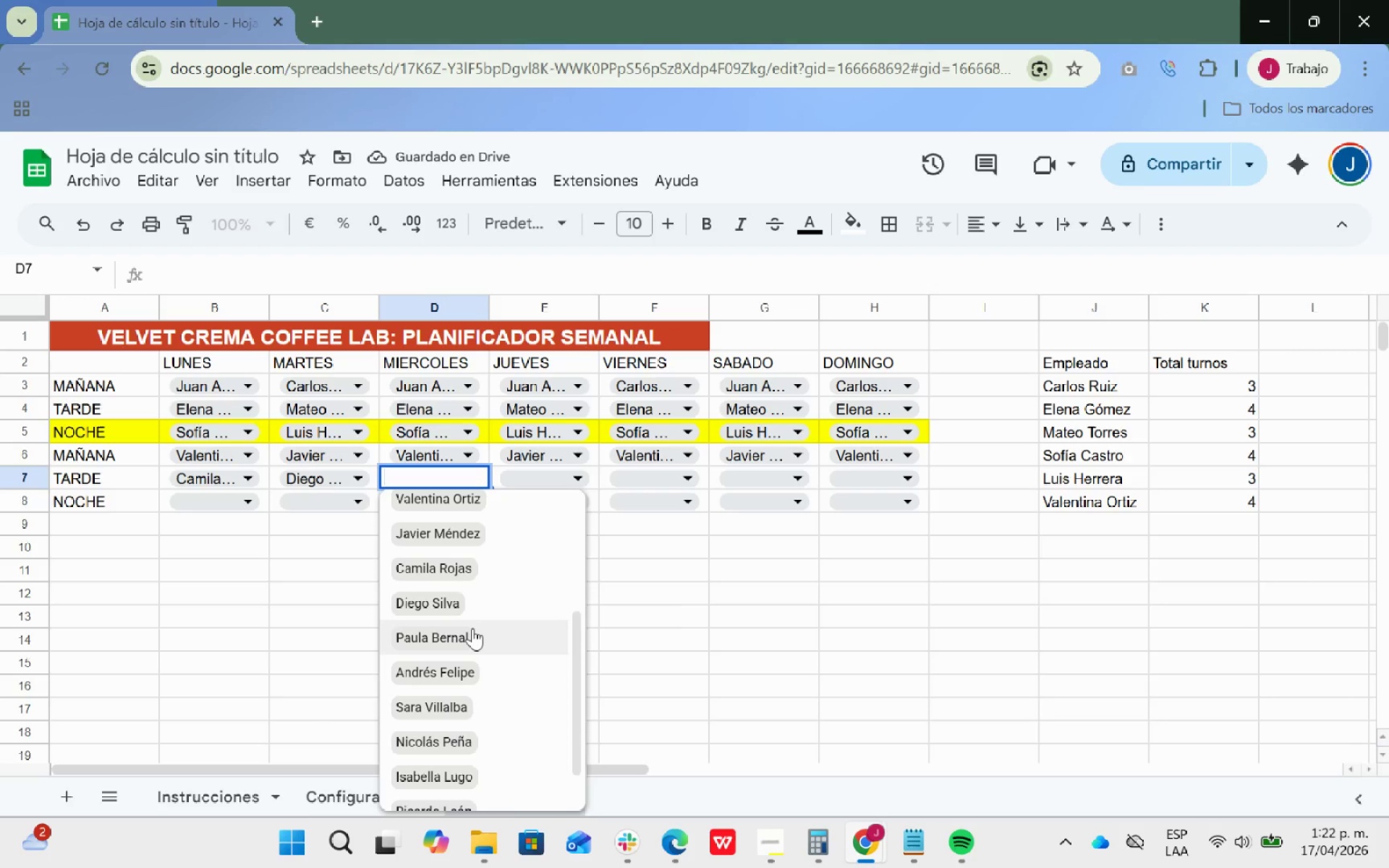 
left_click([443, 569])
 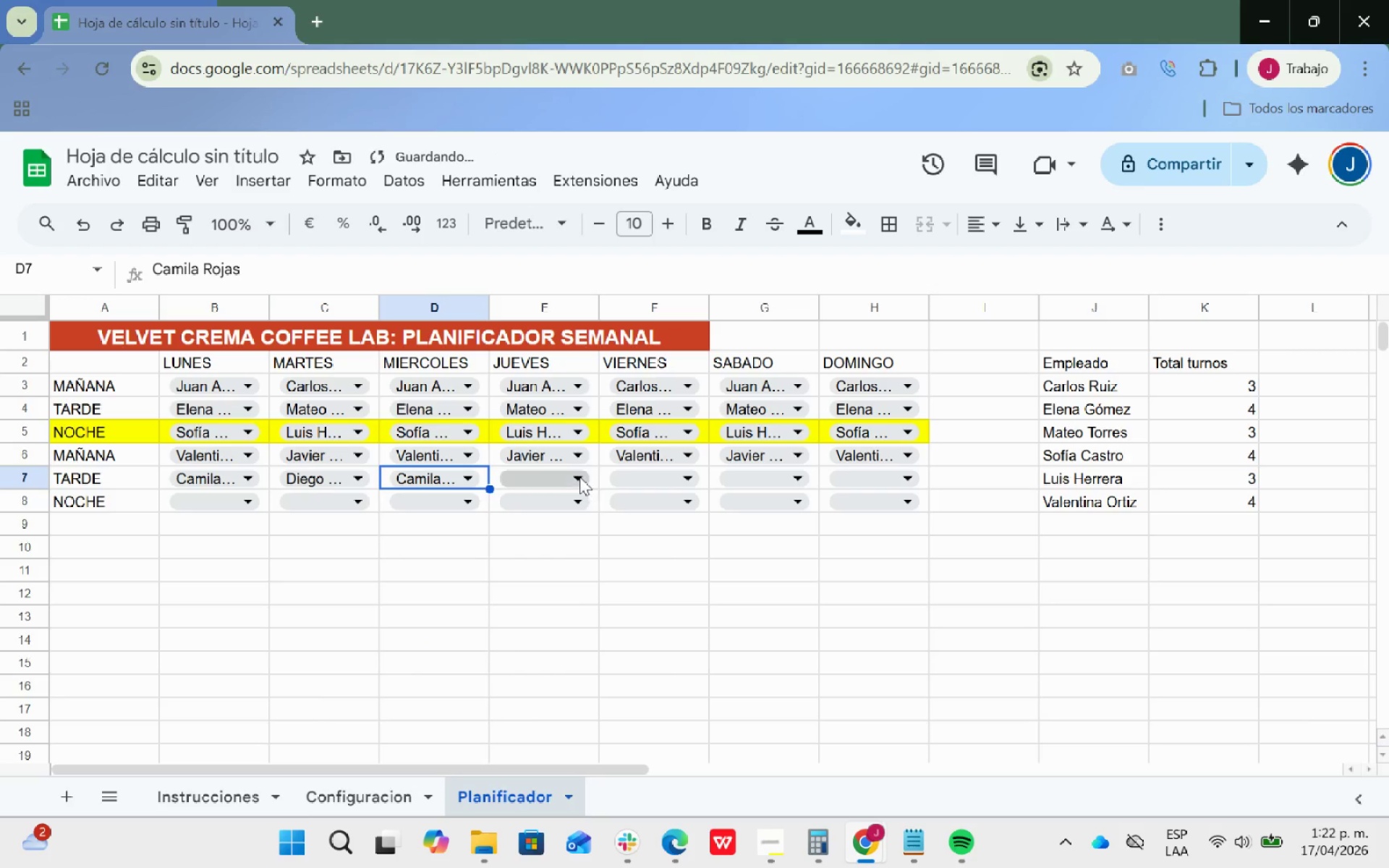 
left_click([574, 473])
 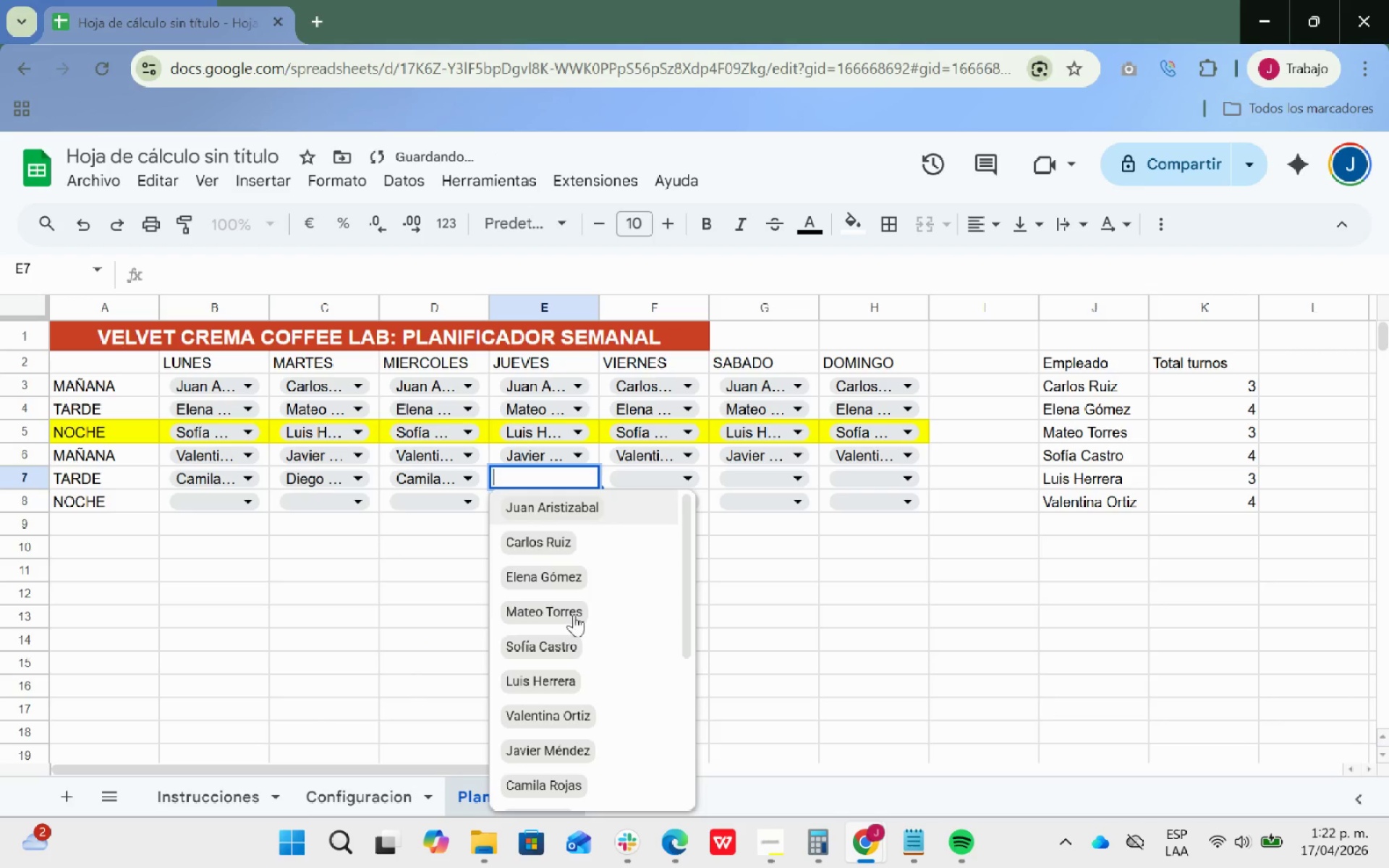 
scroll: coordinate [581, 609], scroll_direction: down, amount: 1.0
 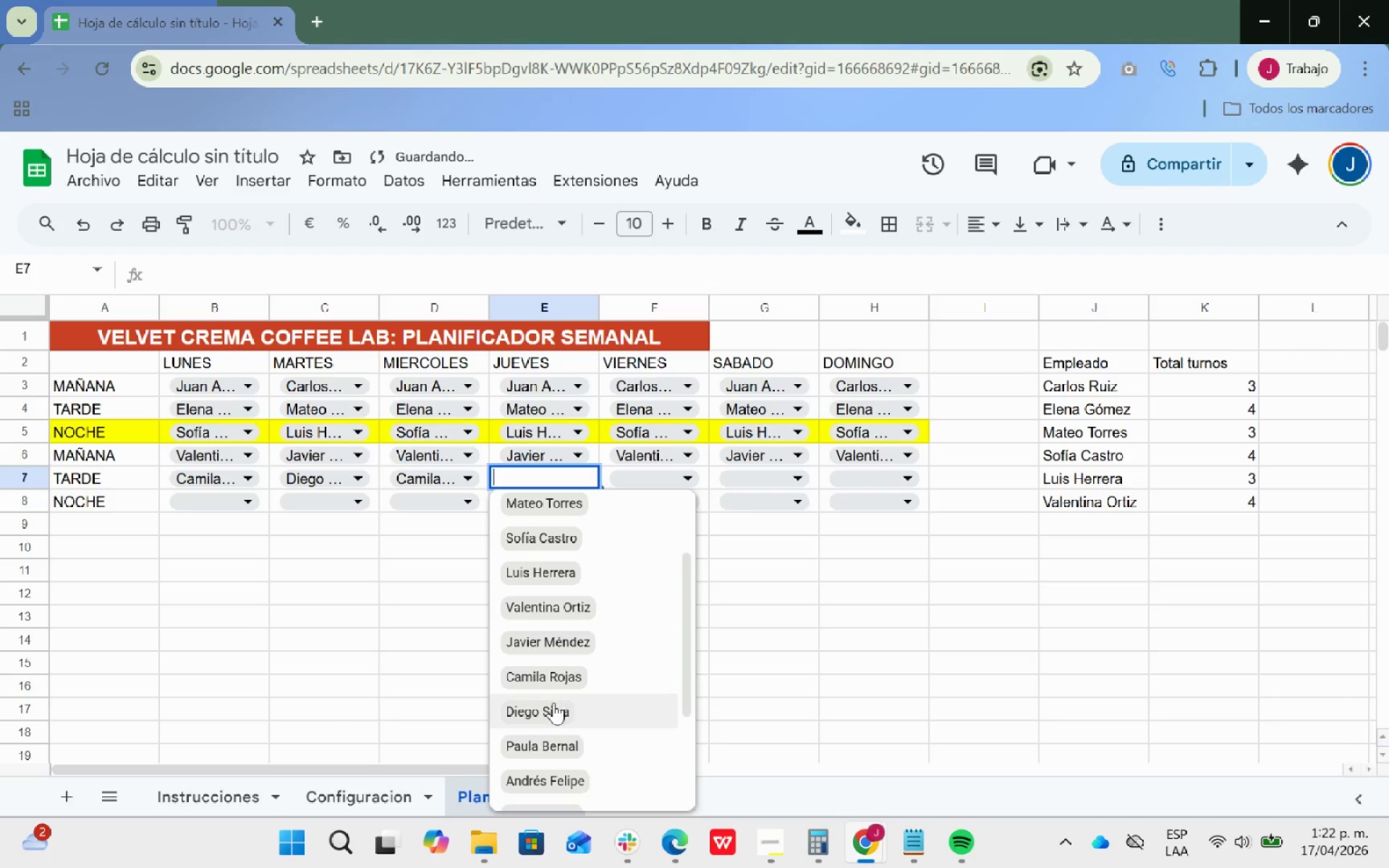 
left_click([546, 711])
 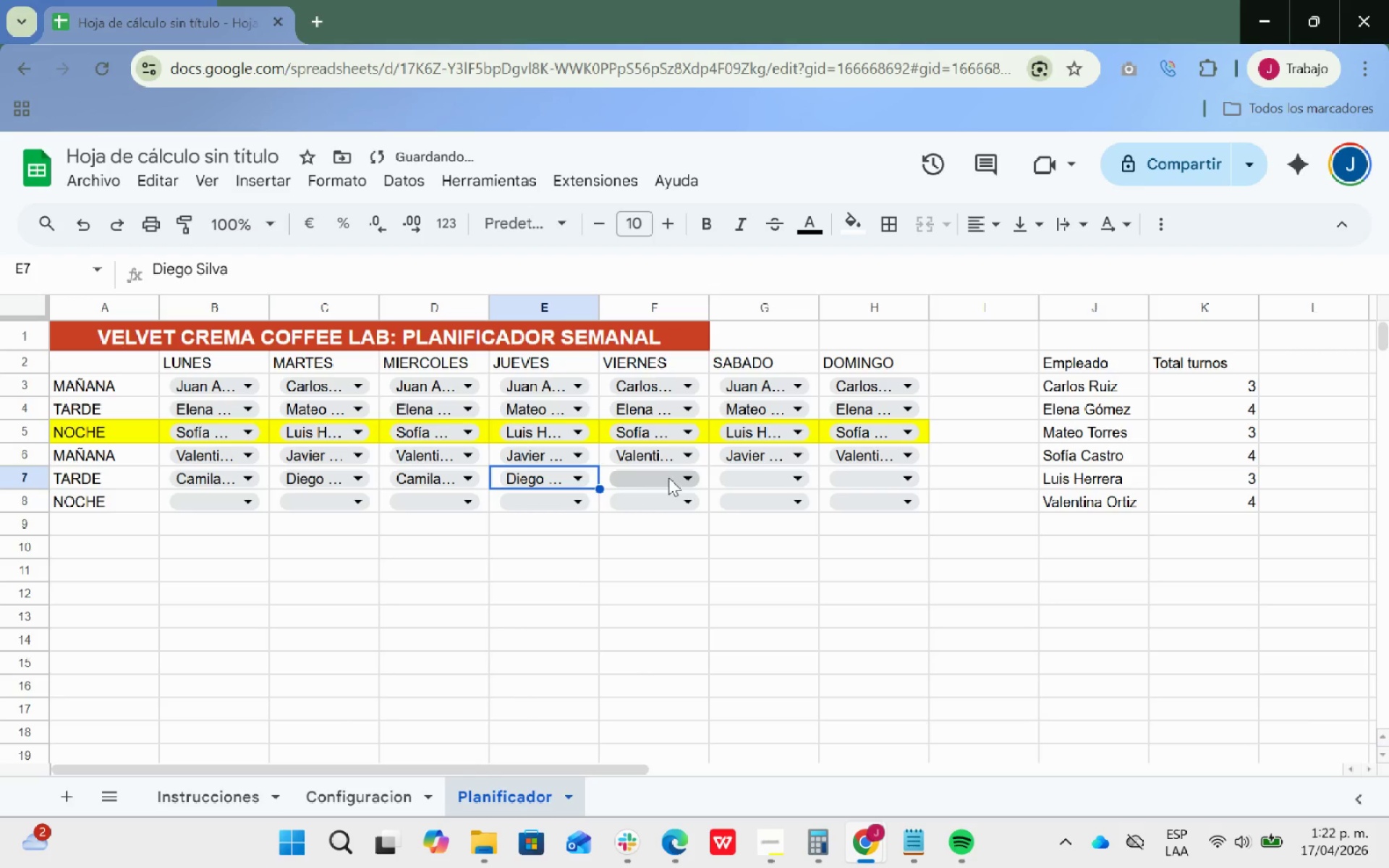 
left_click([676, 477])
 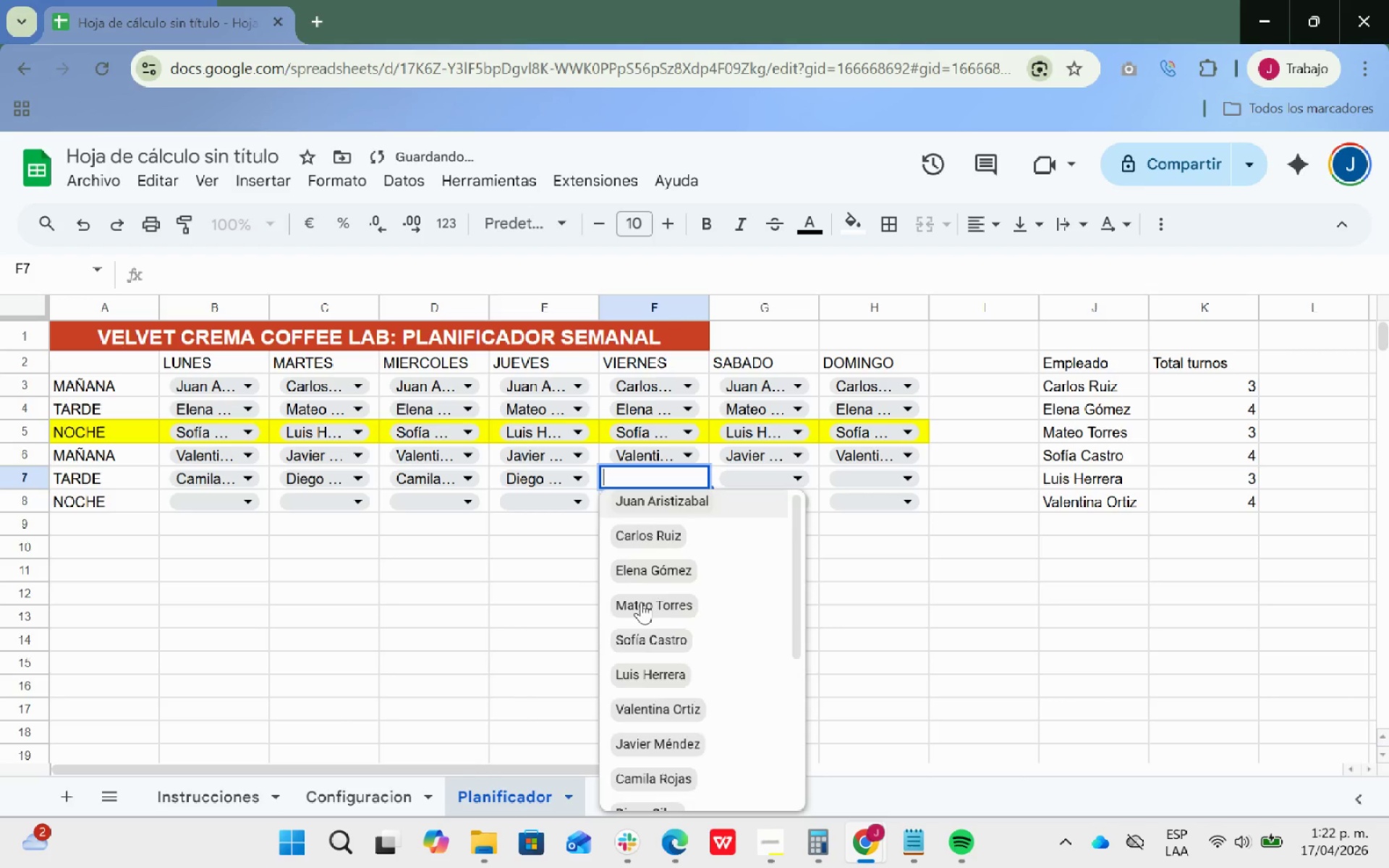 
scroll: coordinate [641, 602], scroll_direction: down, amount: 1.0
 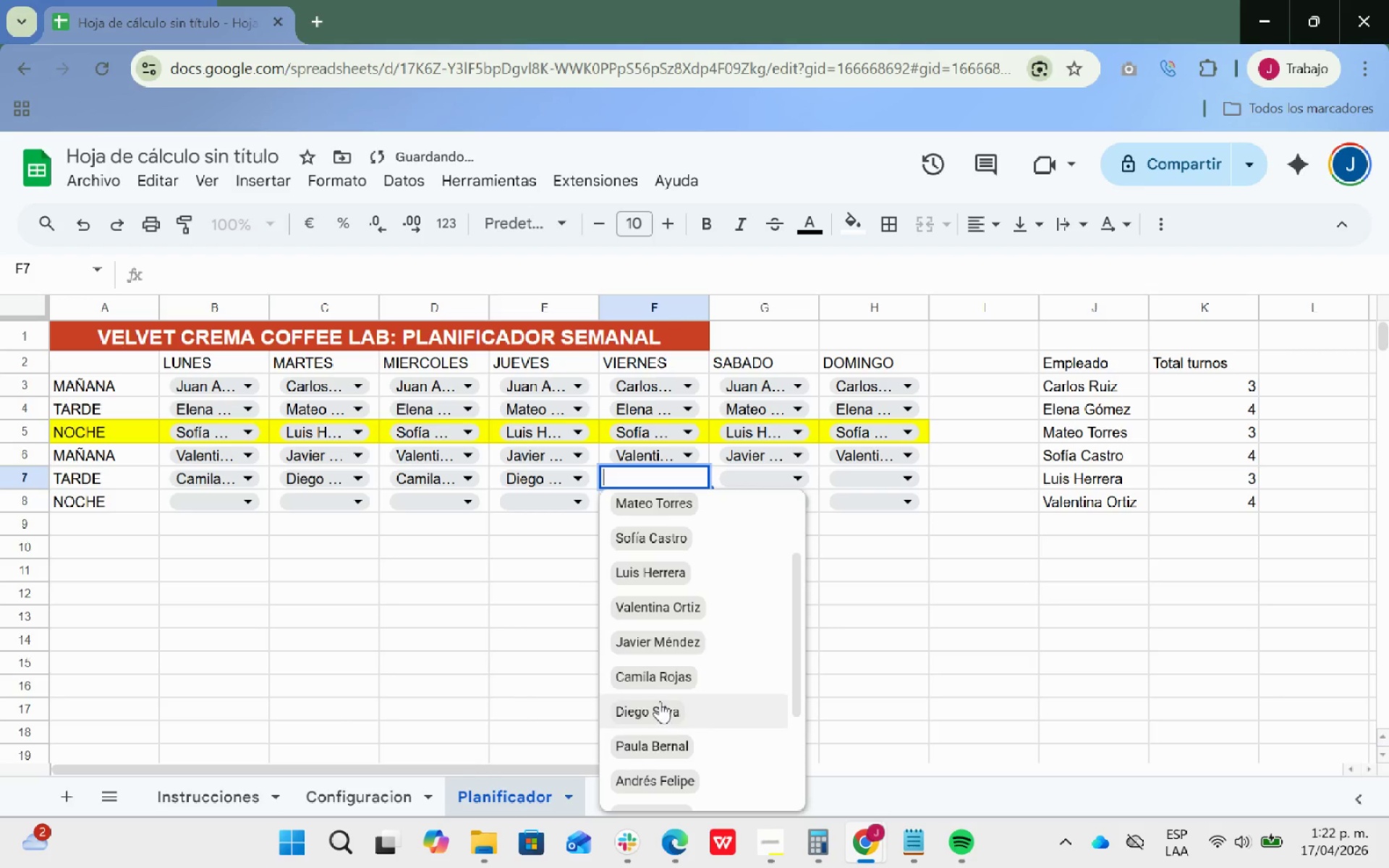 
left_click([667, 669])
 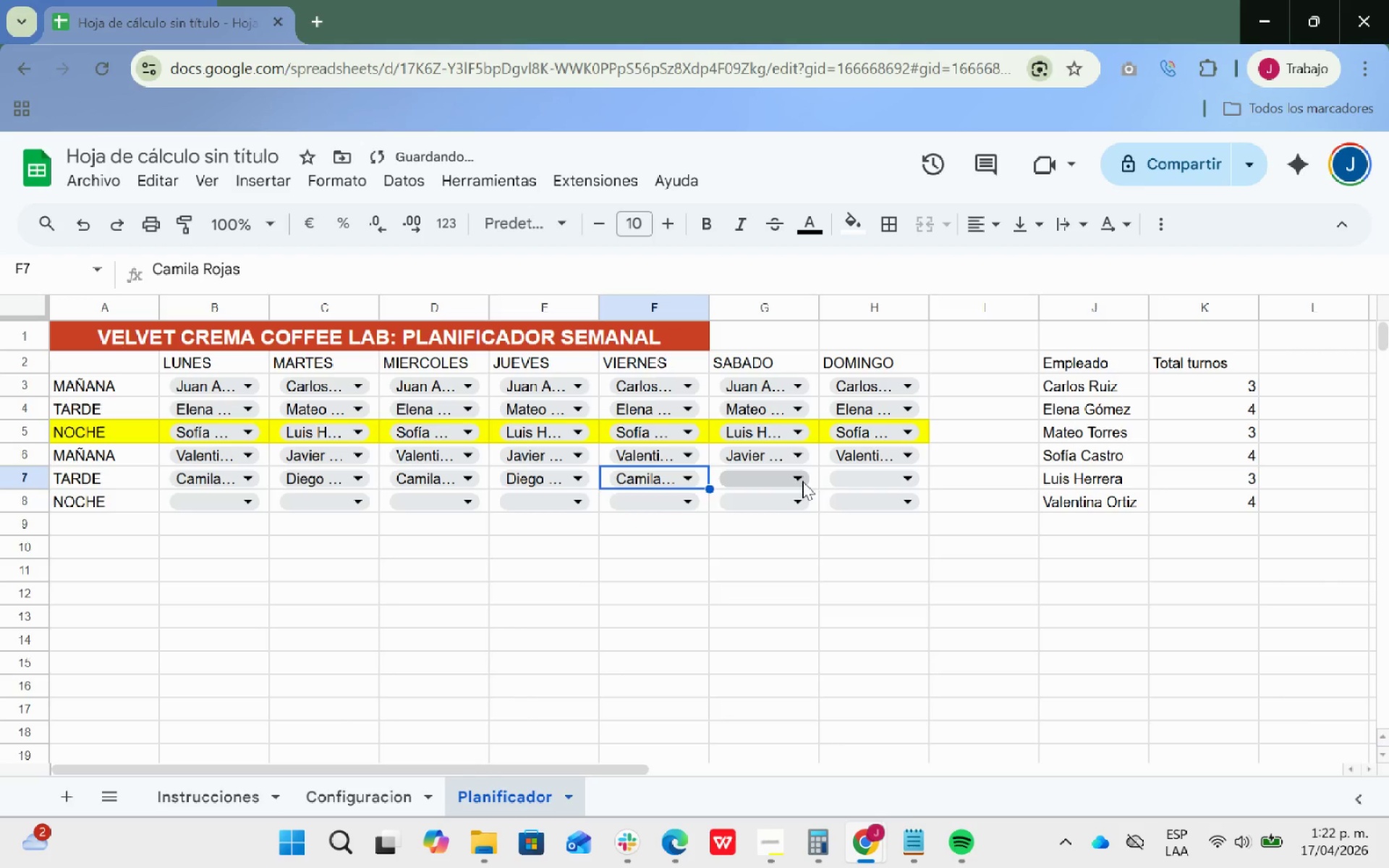 
left_click([802, 481])
 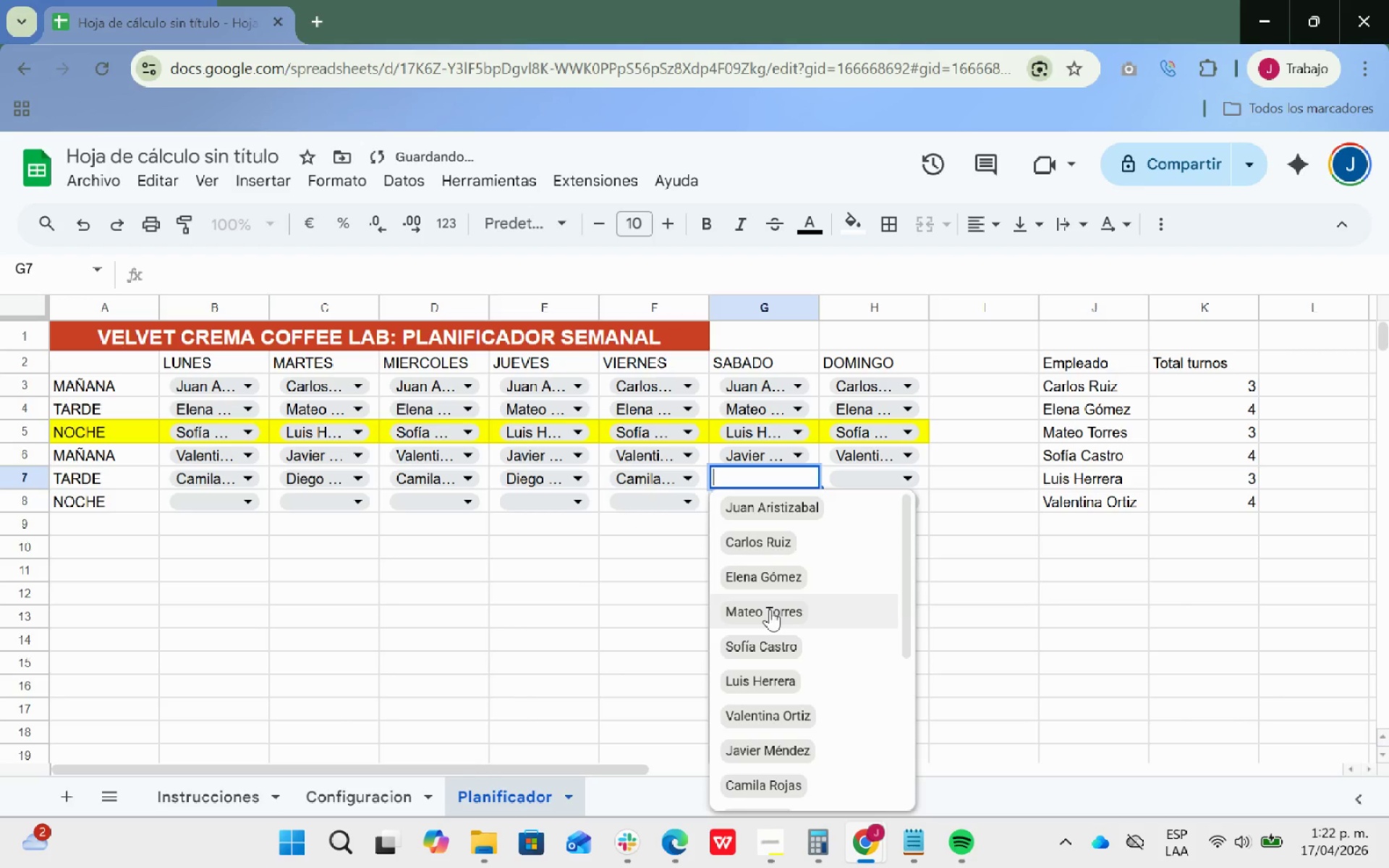 
scroll: coordinate [770, 609], scroll_direction: down, amount: 2.0
 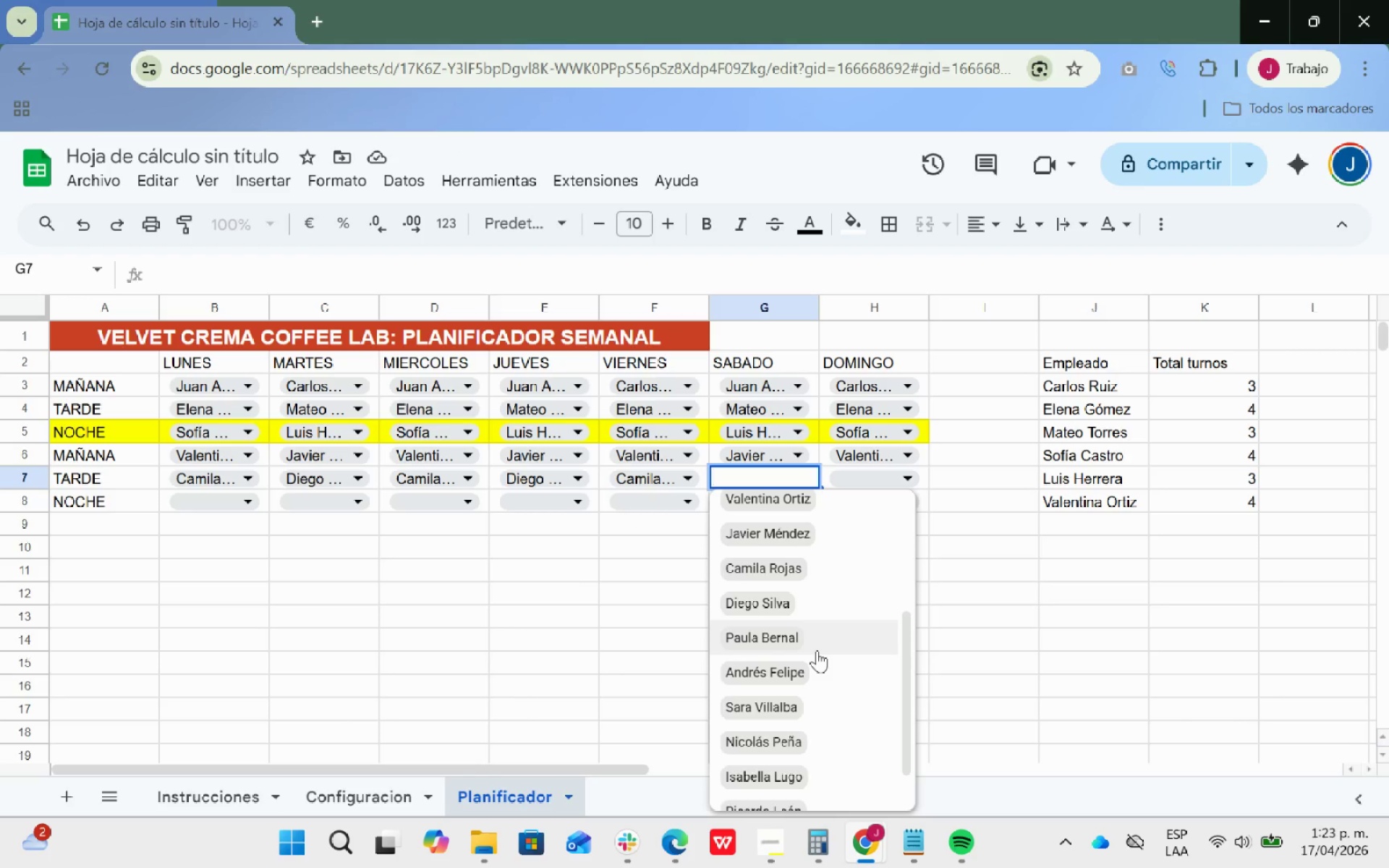 
wait(8.18)
 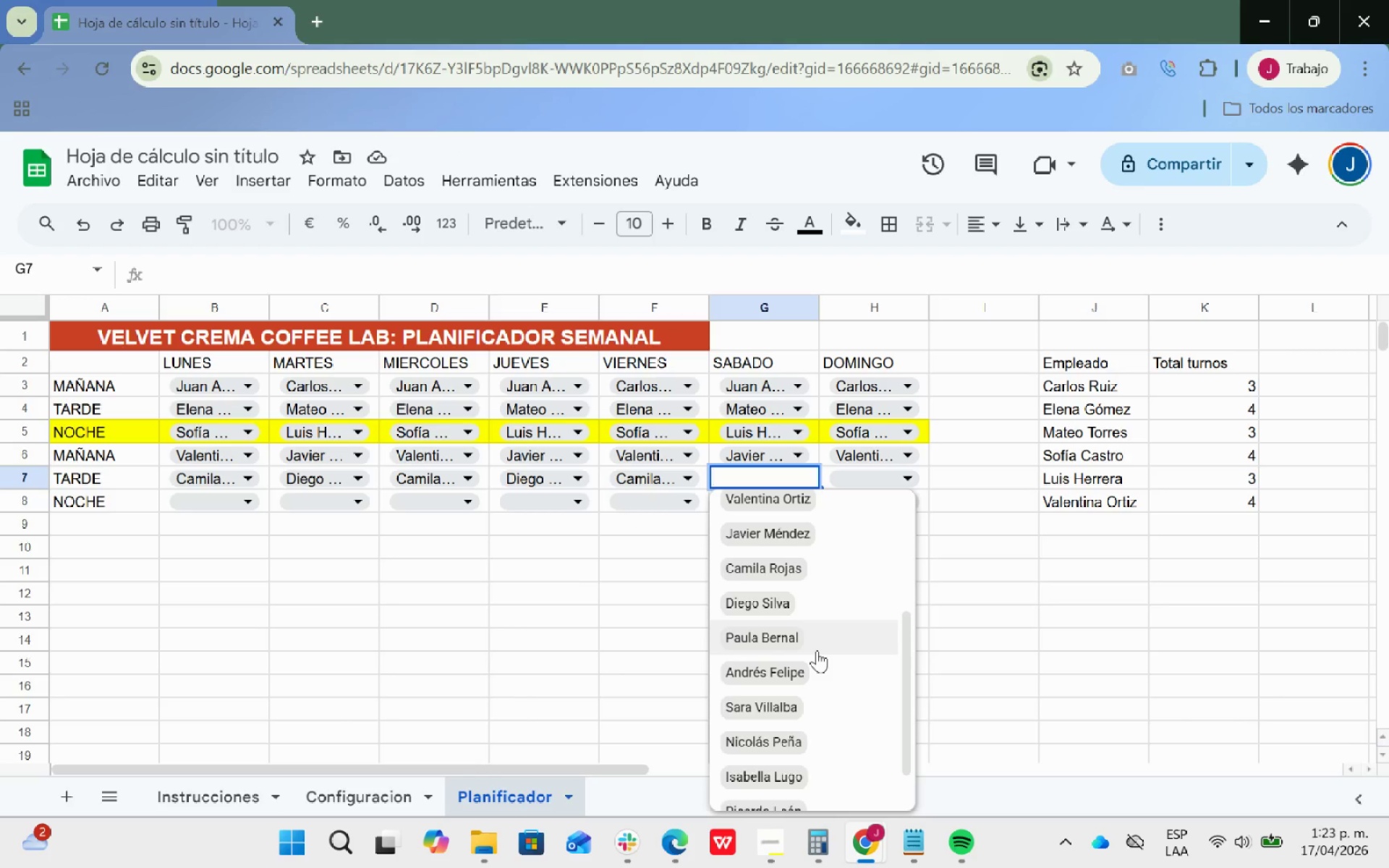 
scroll: coordinate [796, 645], scroll_direction: down, amount: 1.0
 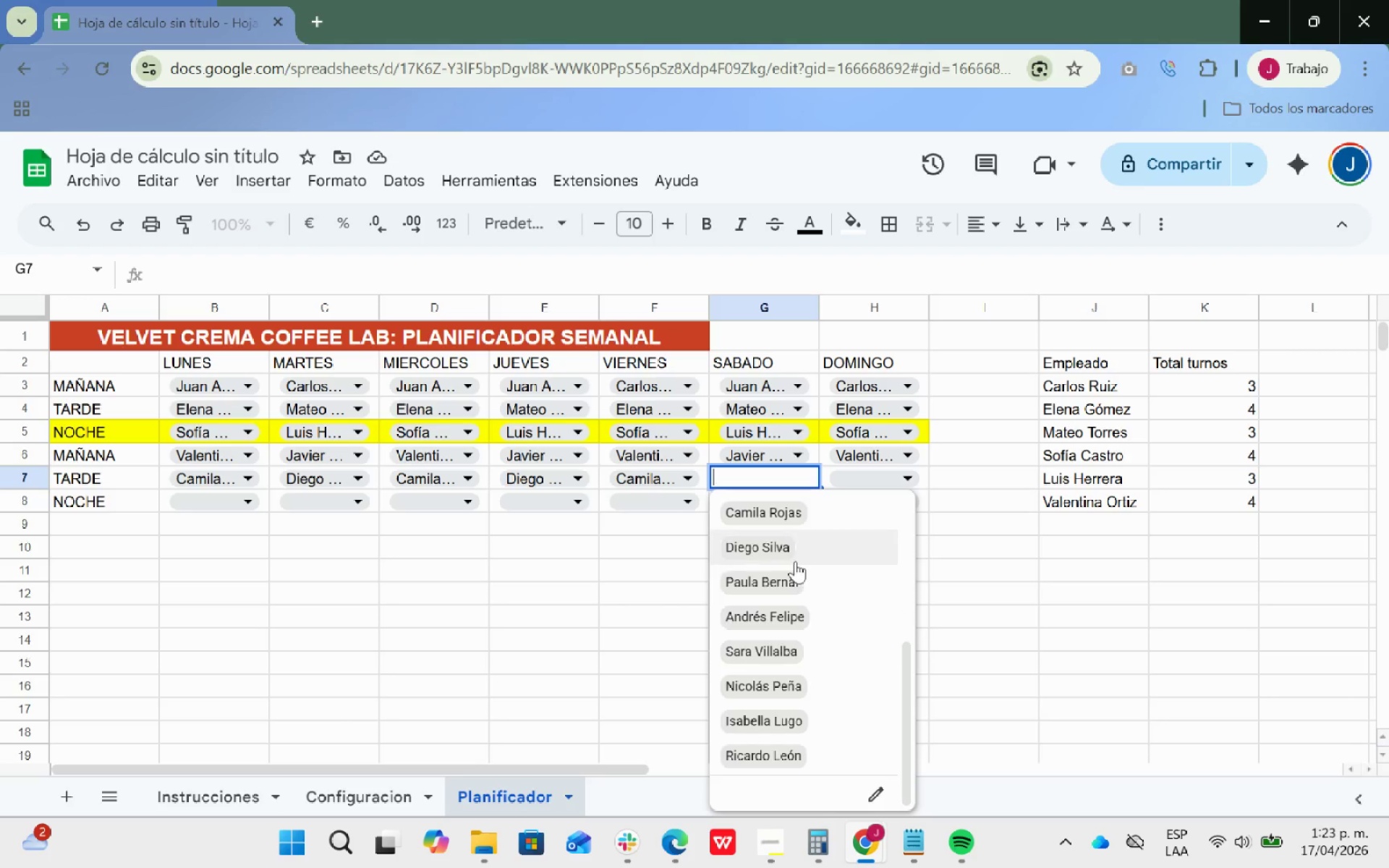 
left_click([763, 554])
 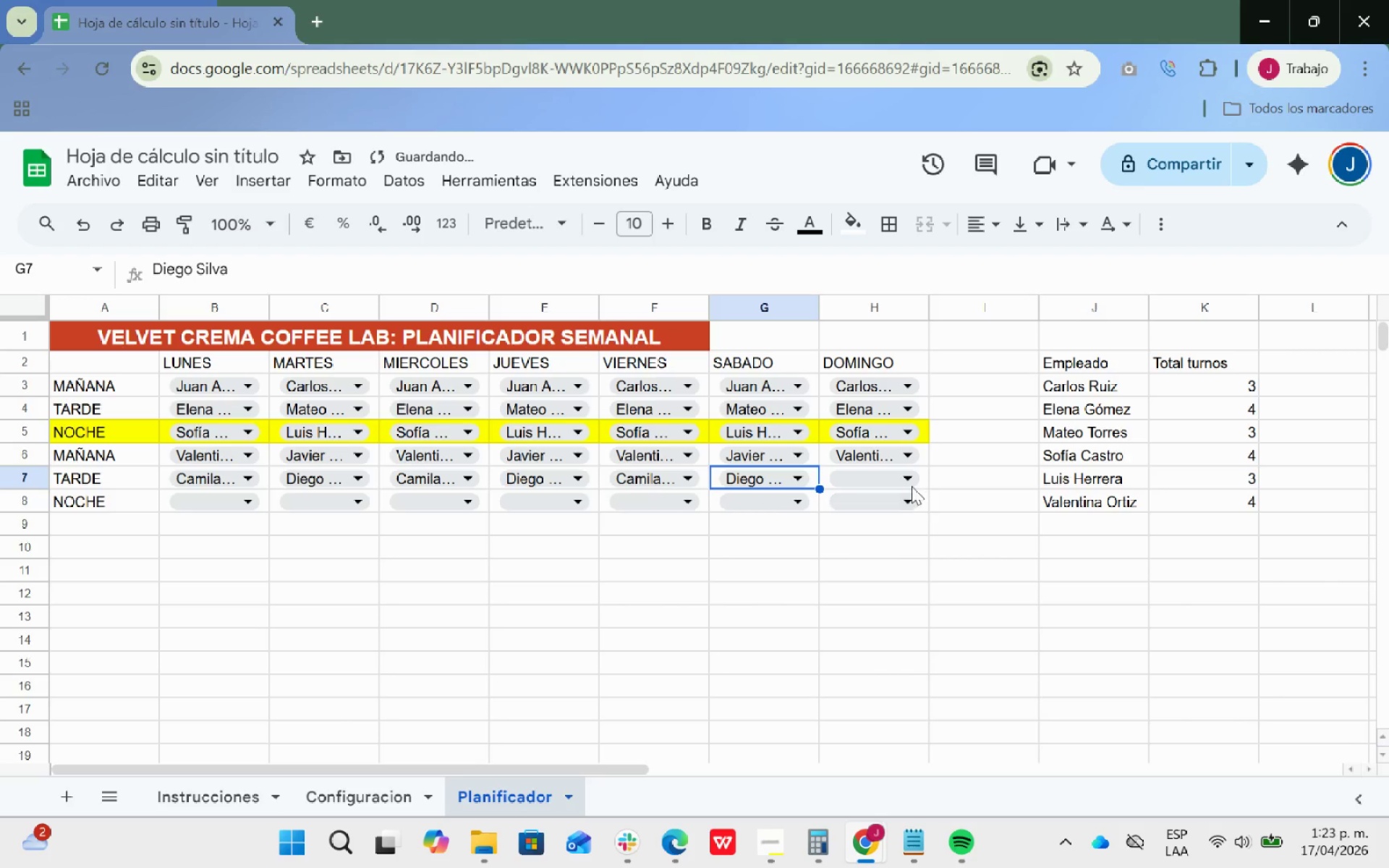 
left_click([906, 482])
 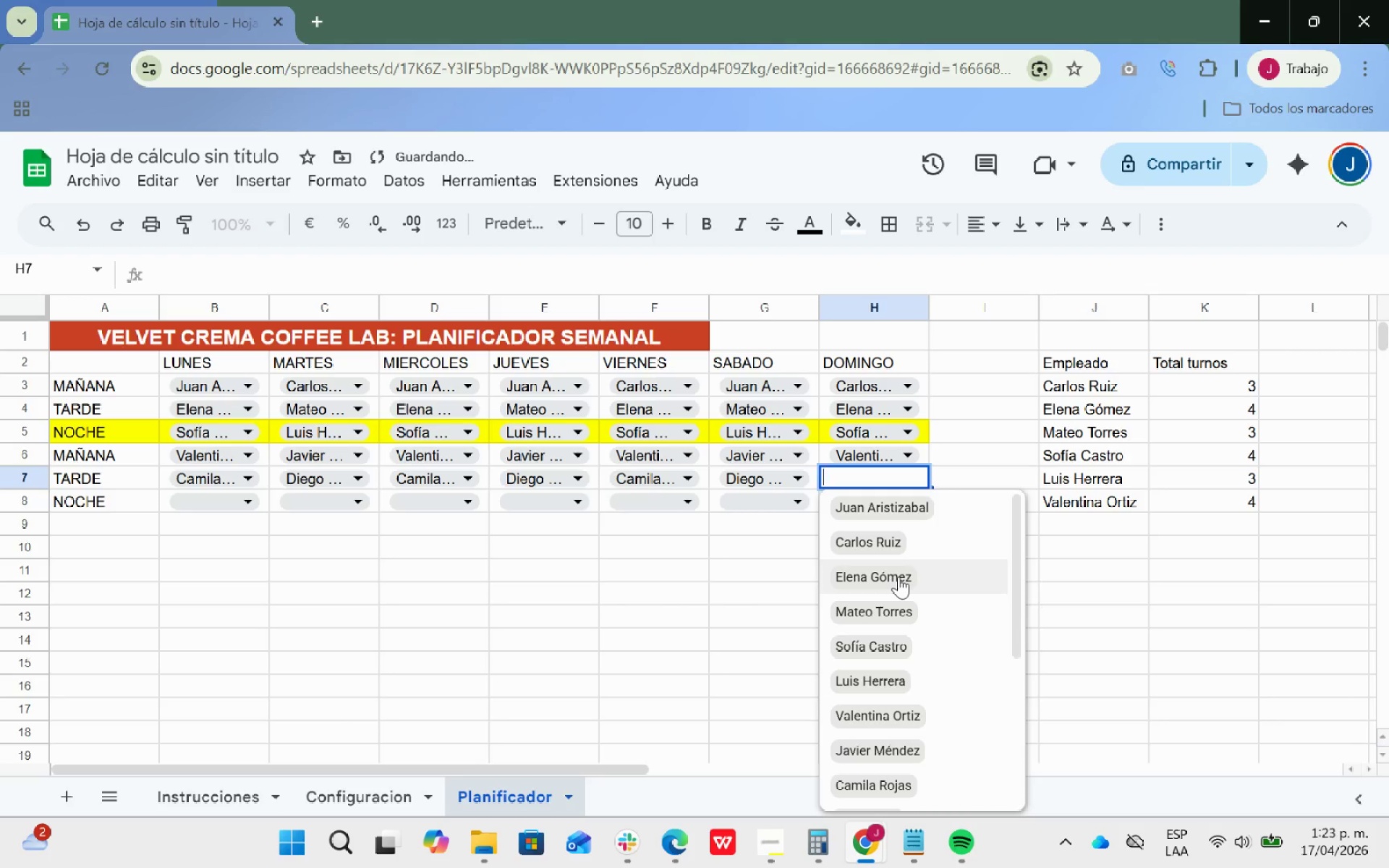 
scroll: coordinate [899, 576], scroll_direction: down, amount: 2.0
 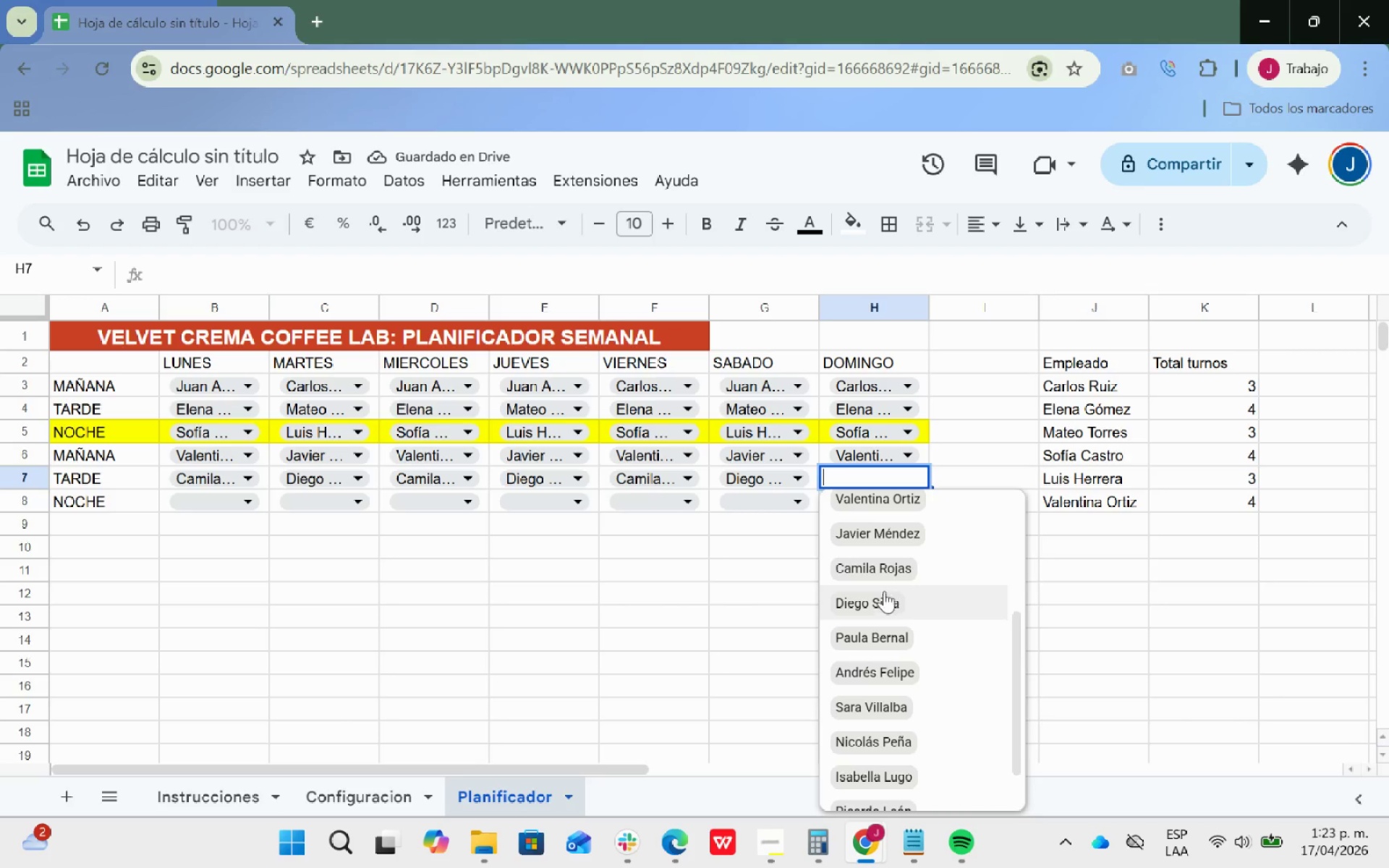 
left_click([872, 573])
 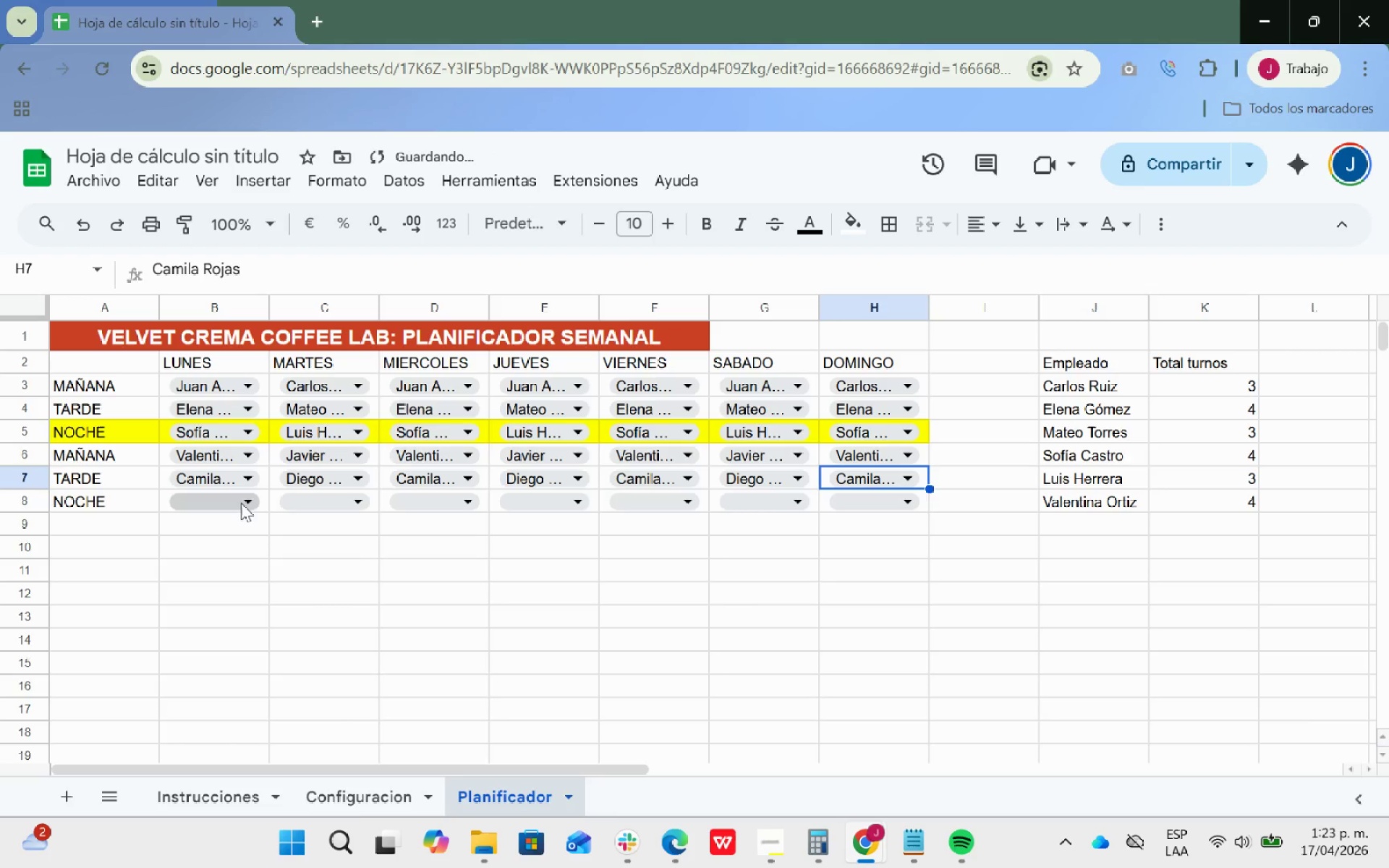 
left_click([245, 503])
 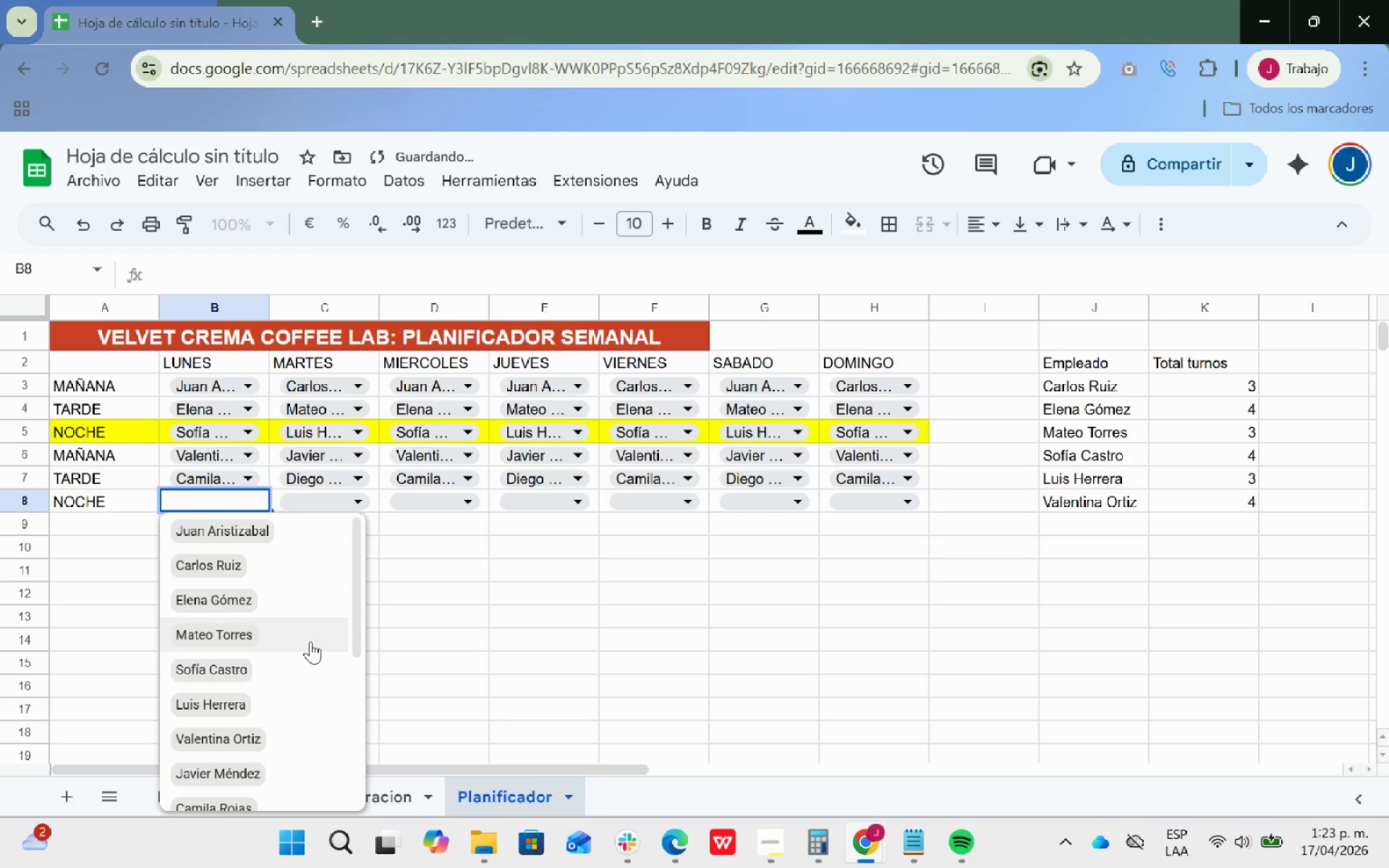 
scroll: coordinate [310, 642], scroll_direction: down, amount: 2.0
 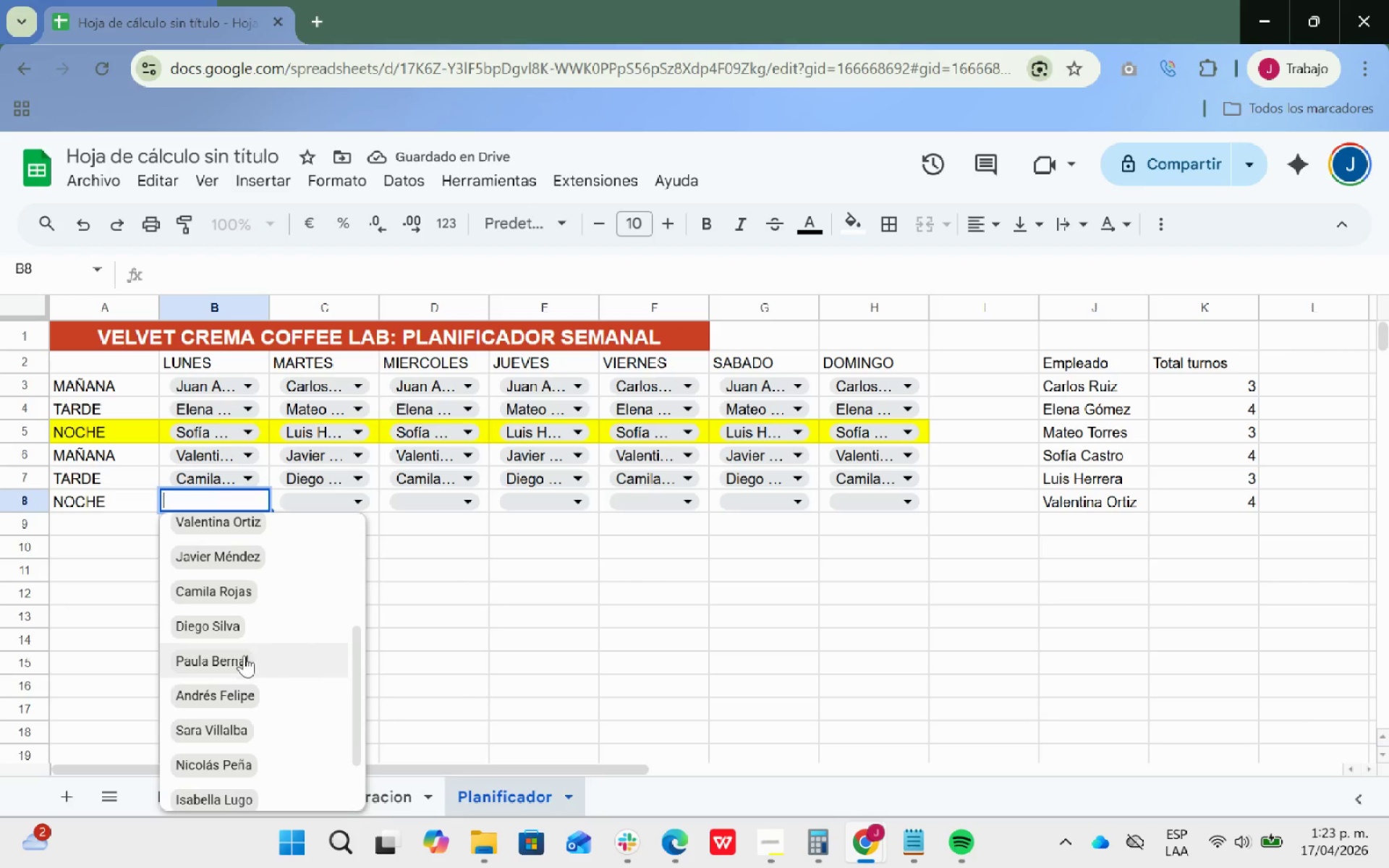 
left_click([224, 656])
 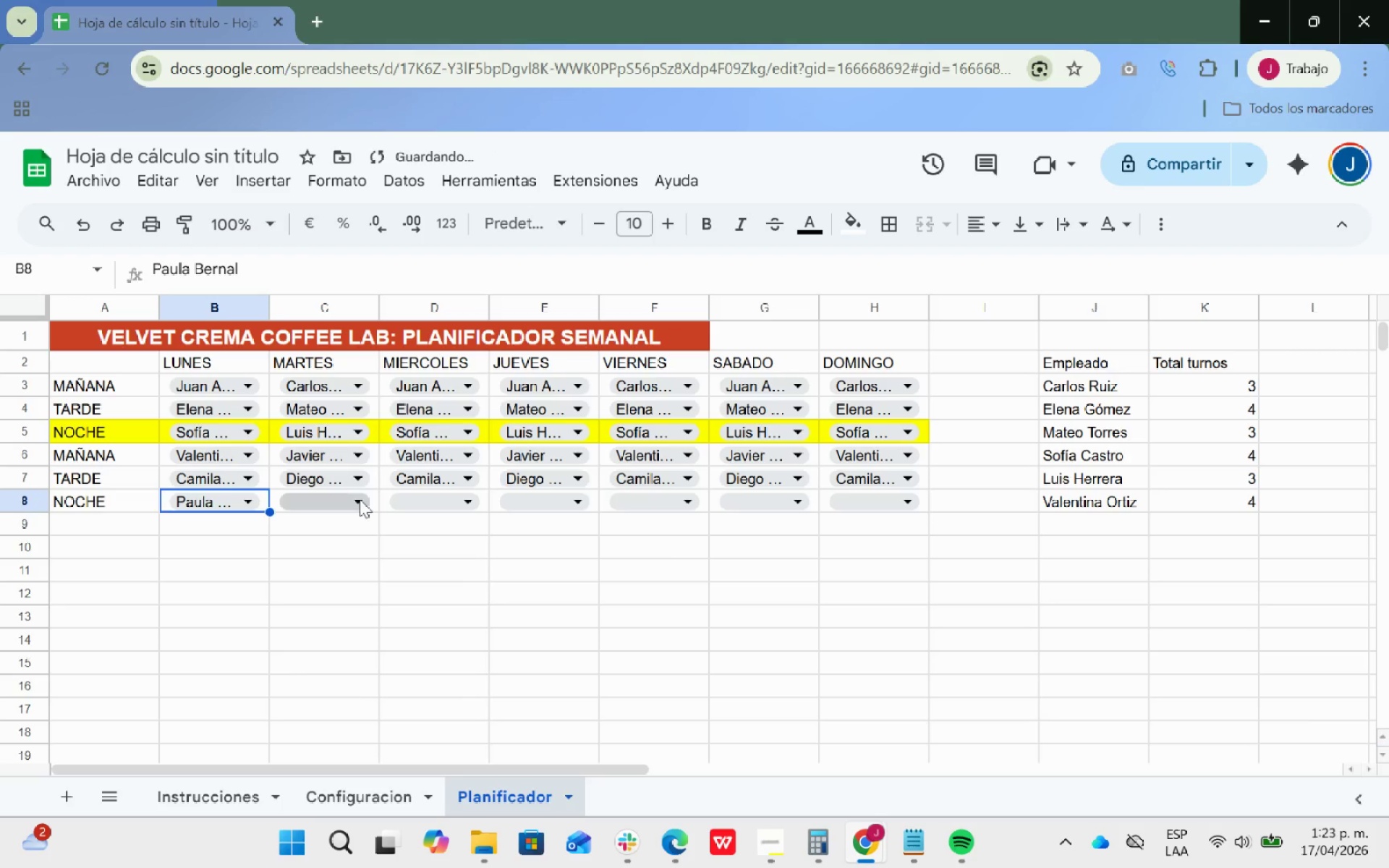 
left_click([359, 498])
 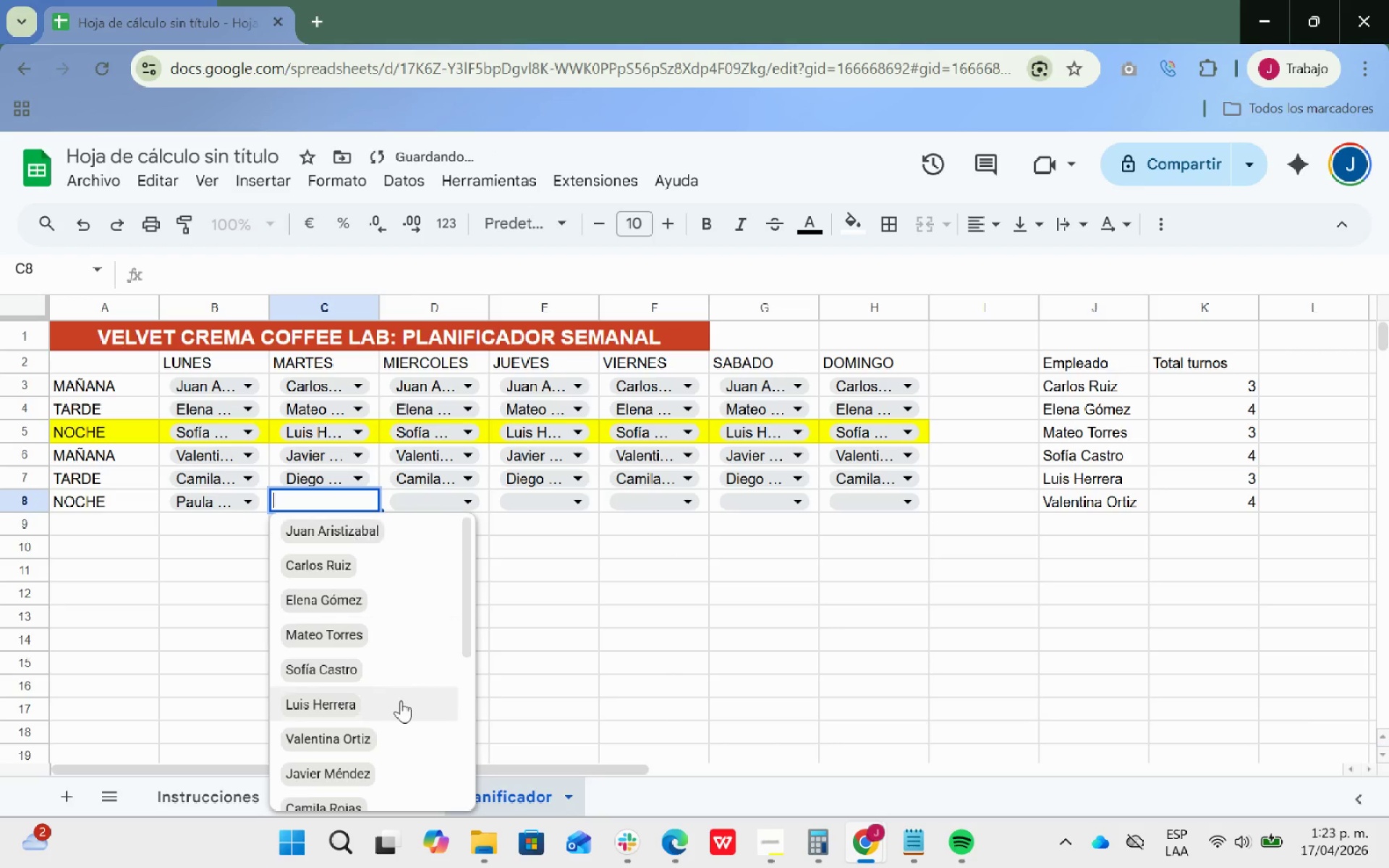 
scroll: coordinate [401, 700], scroll_direction: down, amount: 4.0
 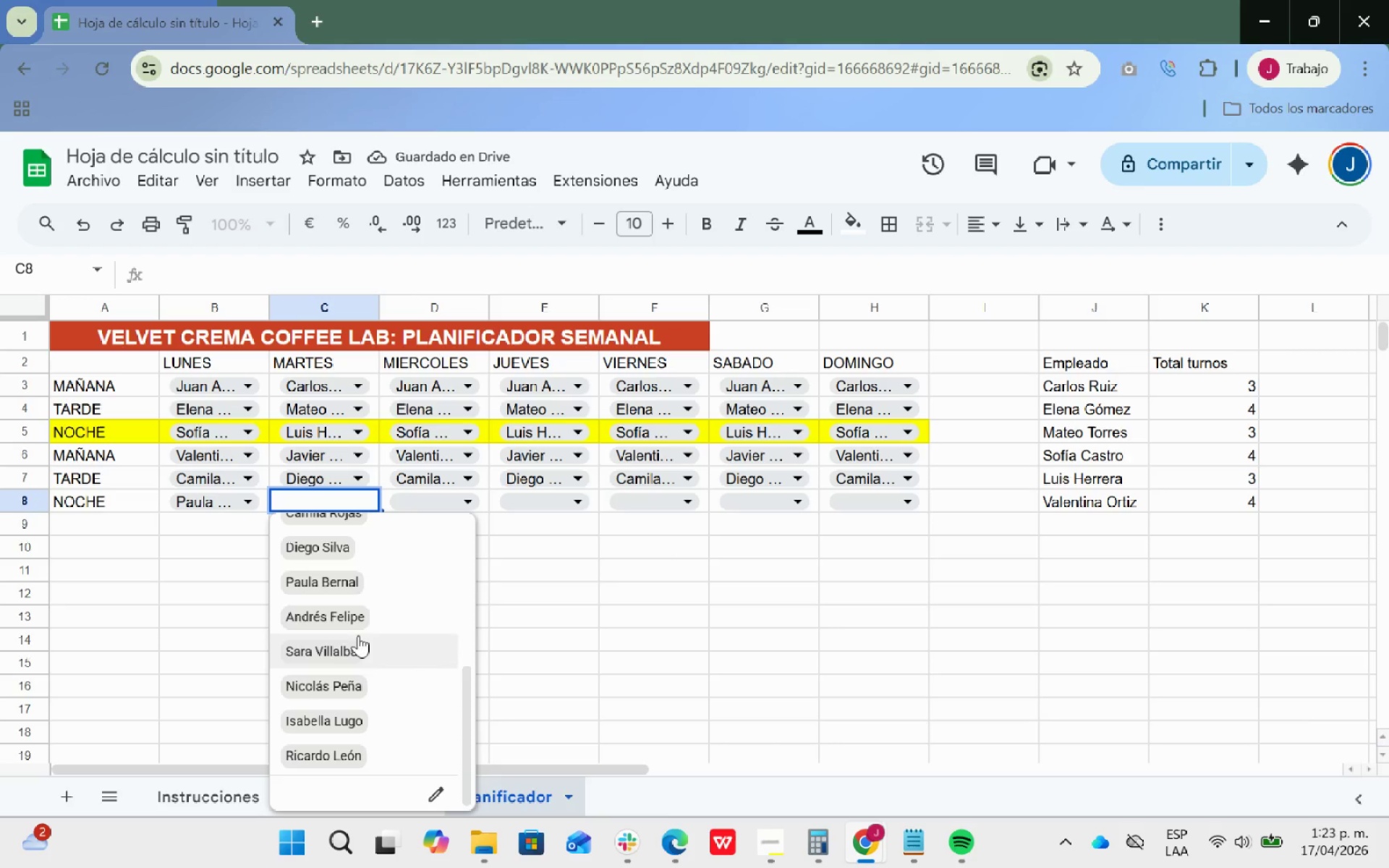 
left_click([331, 613])
 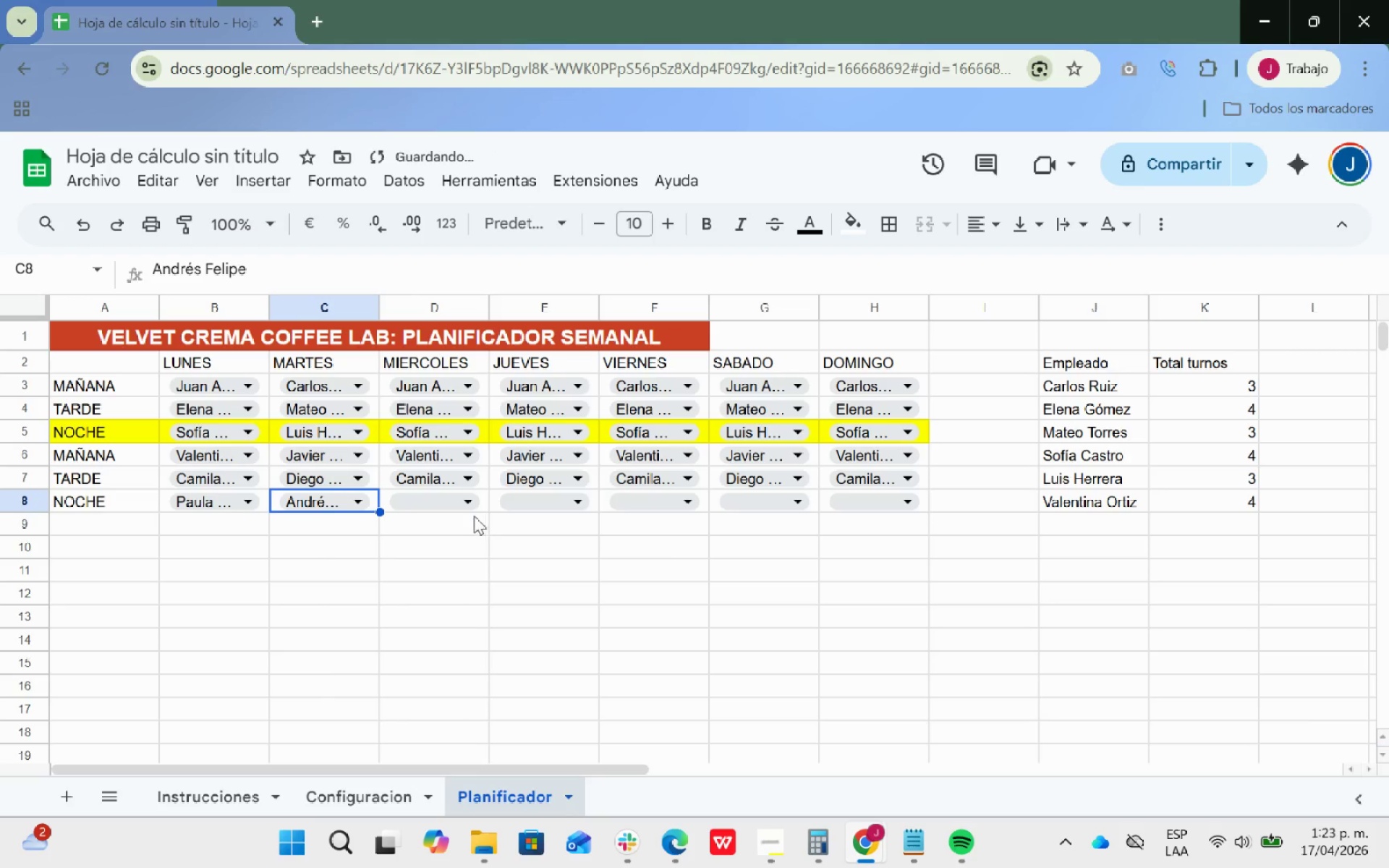 
left_click([464, 501])
 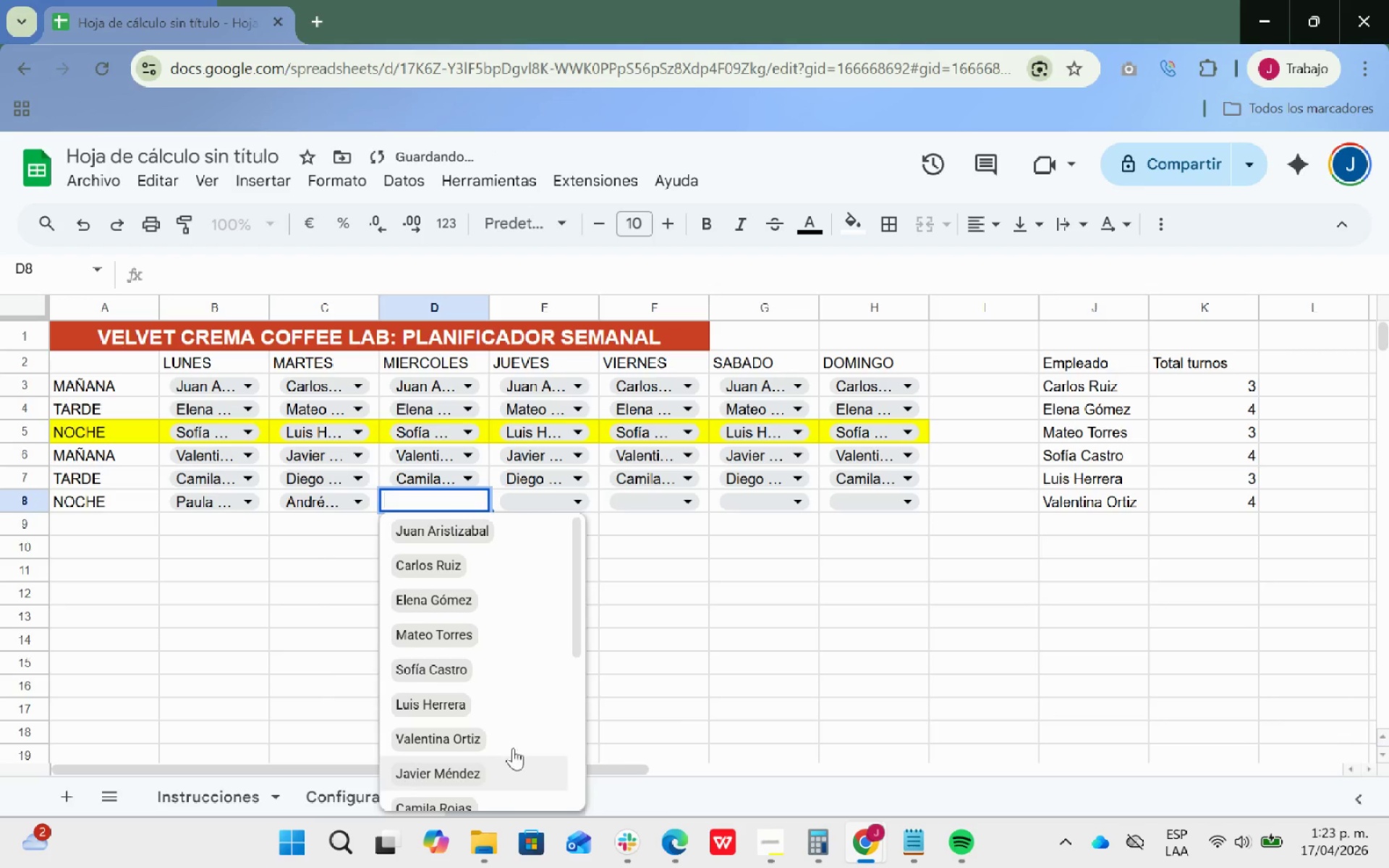 
scroll: coordinate [517, 706], scroll_direction: down, amount: 7.0
 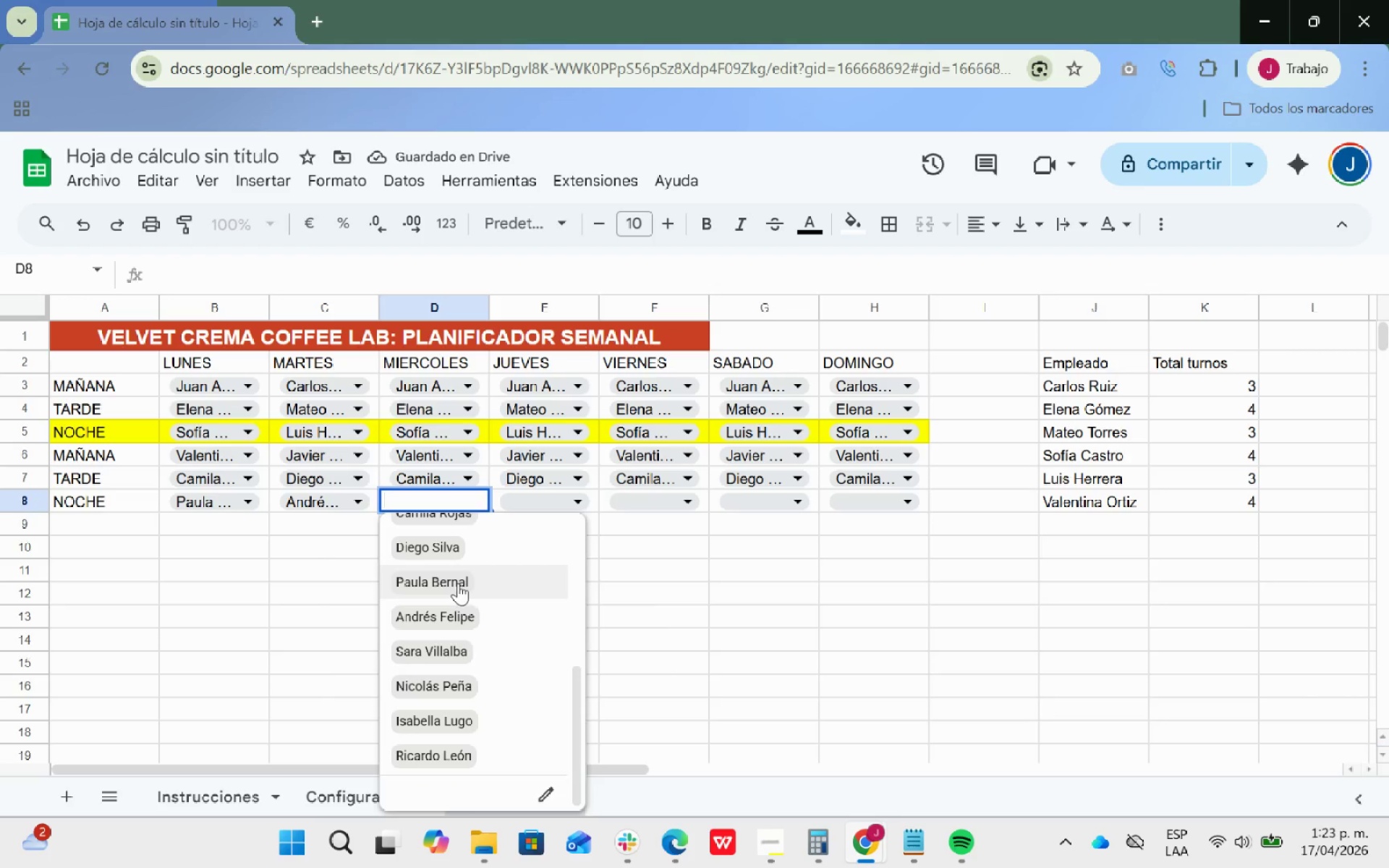 
left_click([436, 584])
 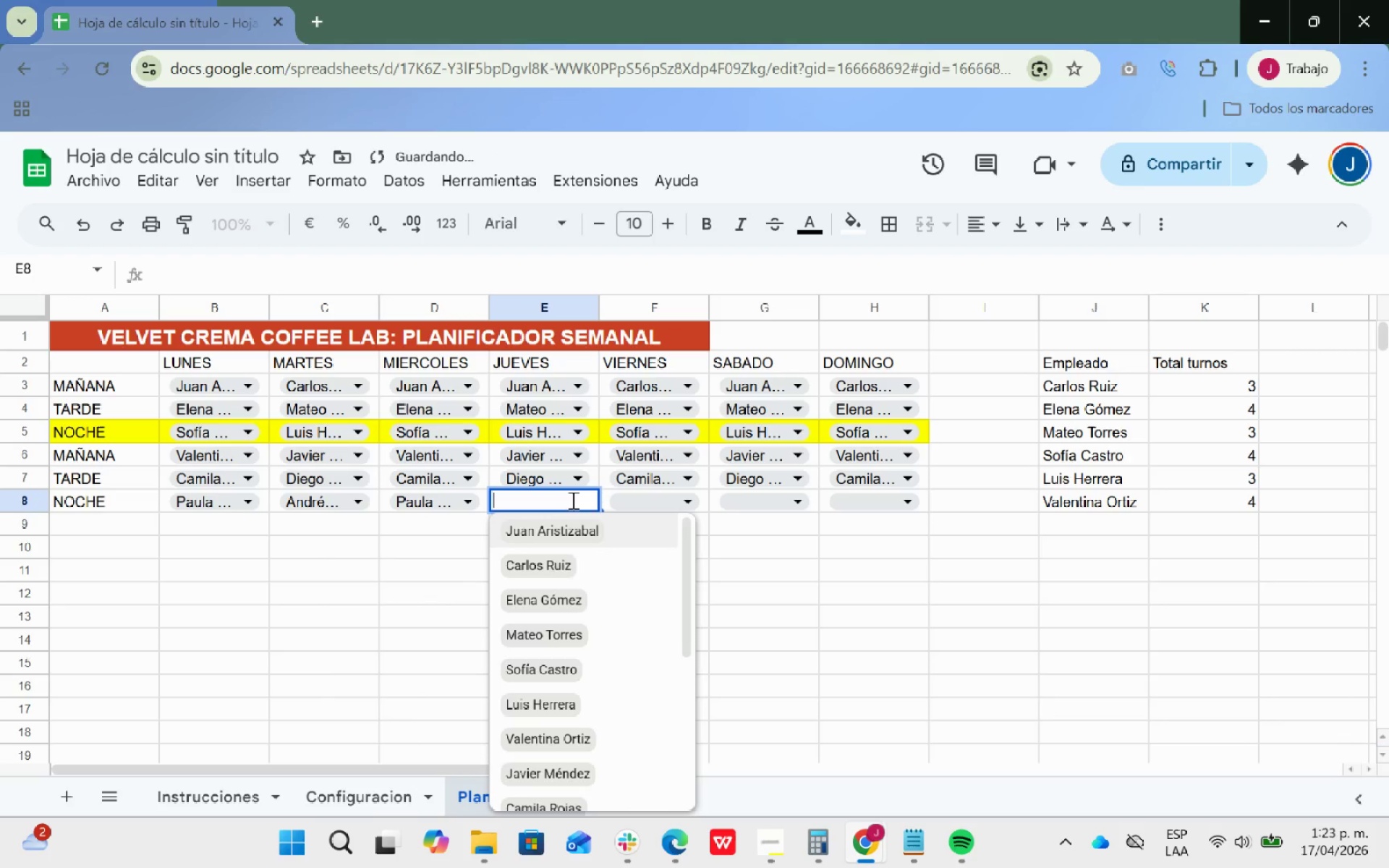 
scroll: coordinate [553, 632], scroll_direction: down, amount: 6.0
 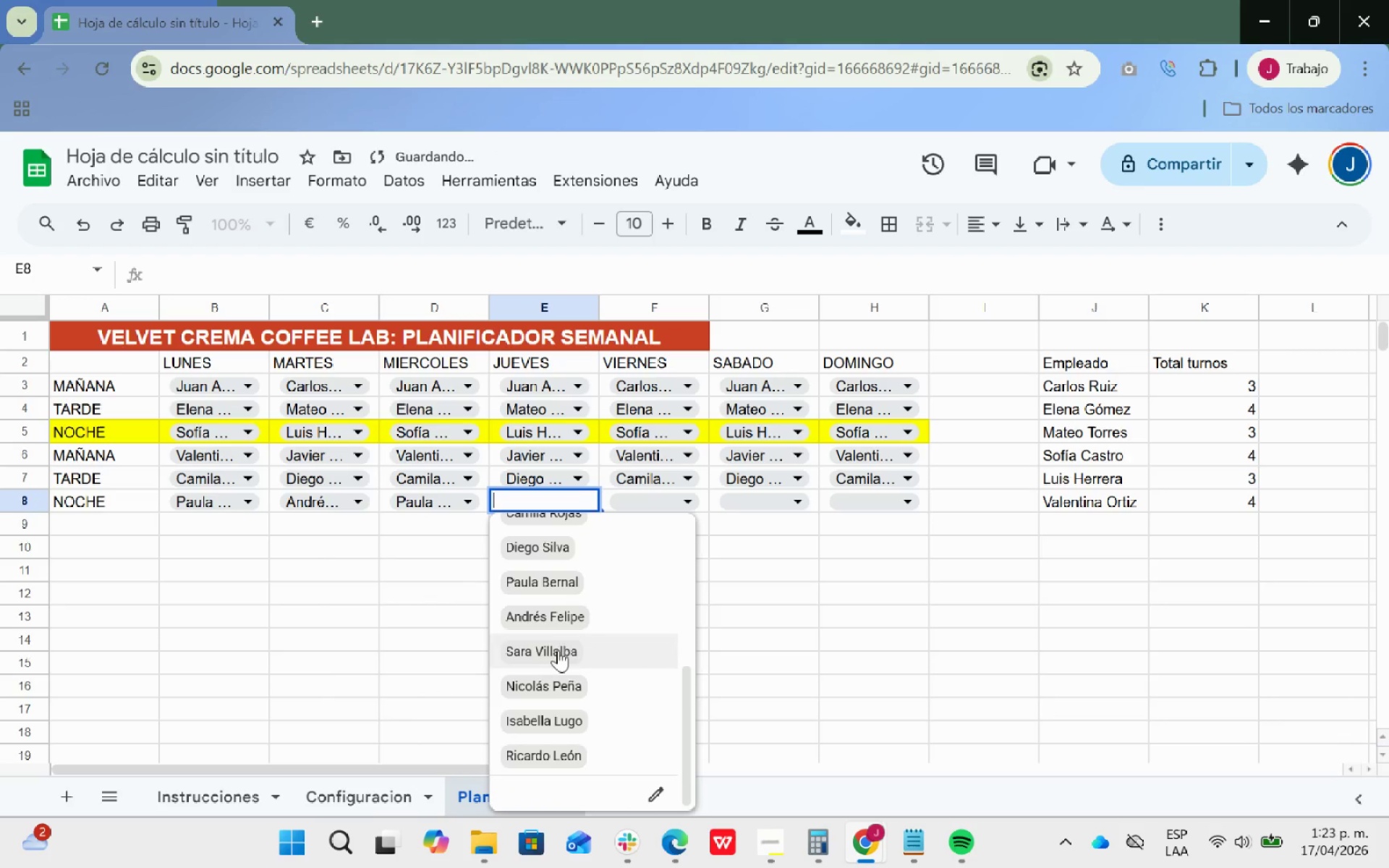 
left_click([552, 618])
 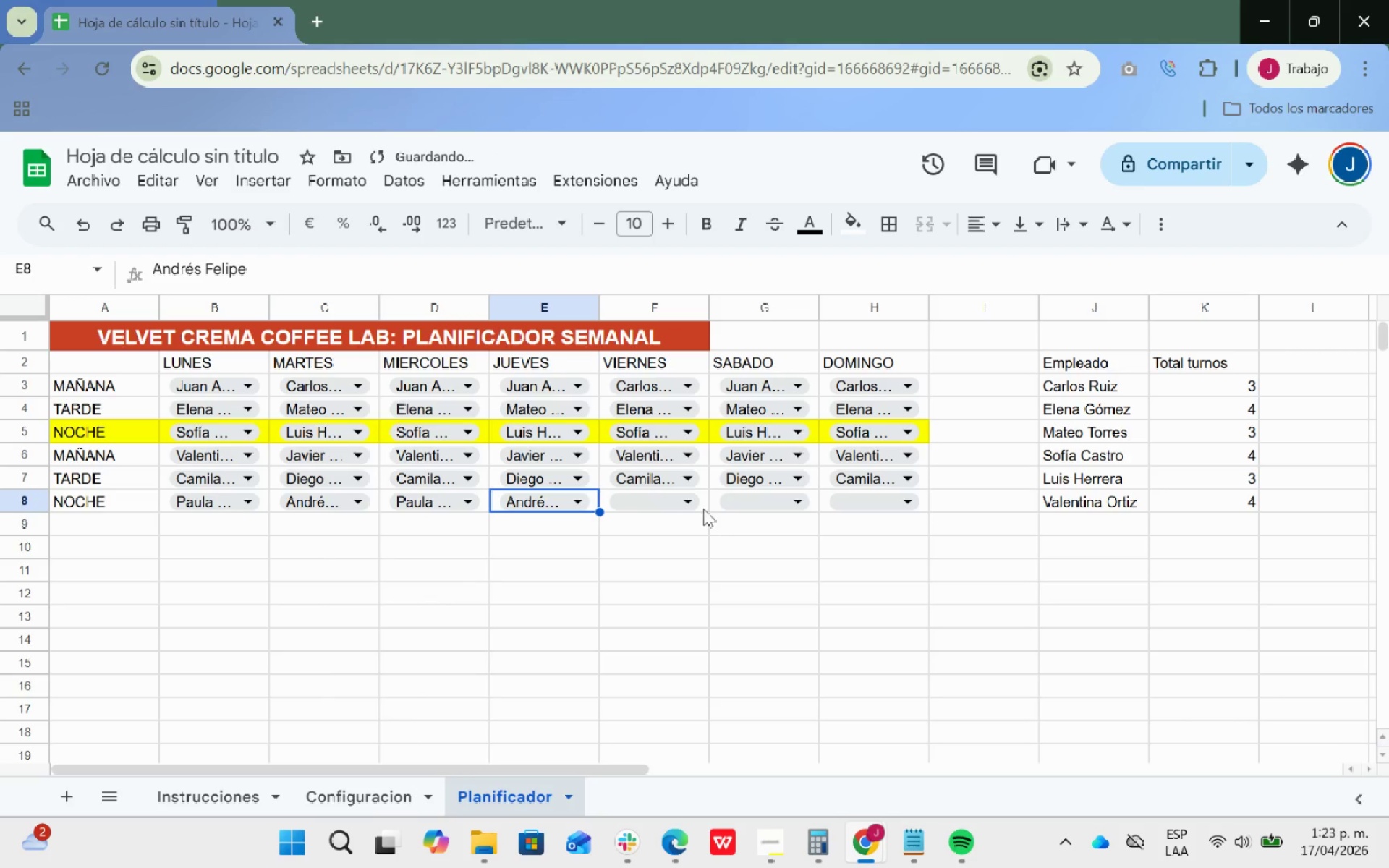 
left_click([687, 503])
 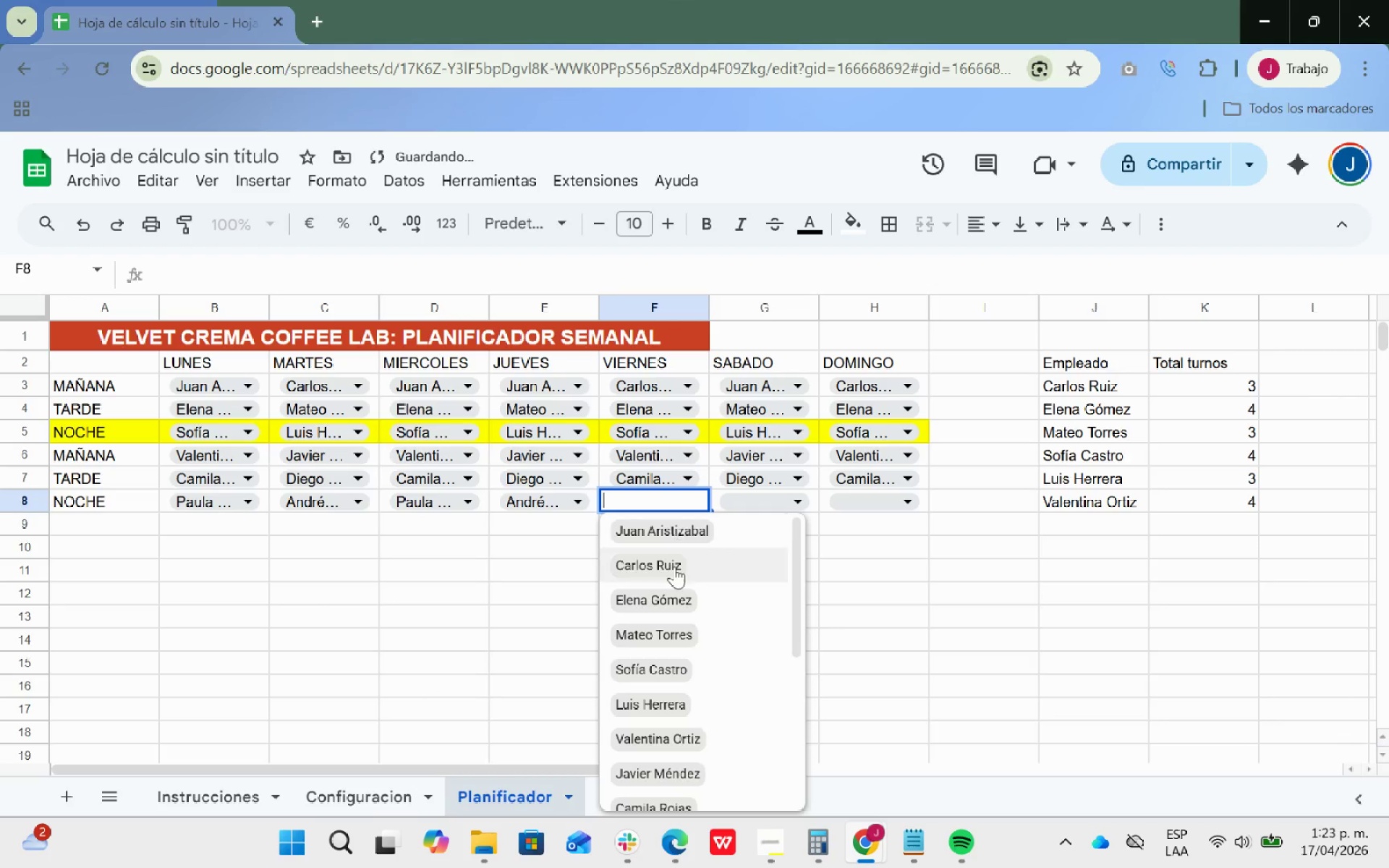 
scroll: coordinate [674, 579], scroll_direction: down, amount: 6.0
 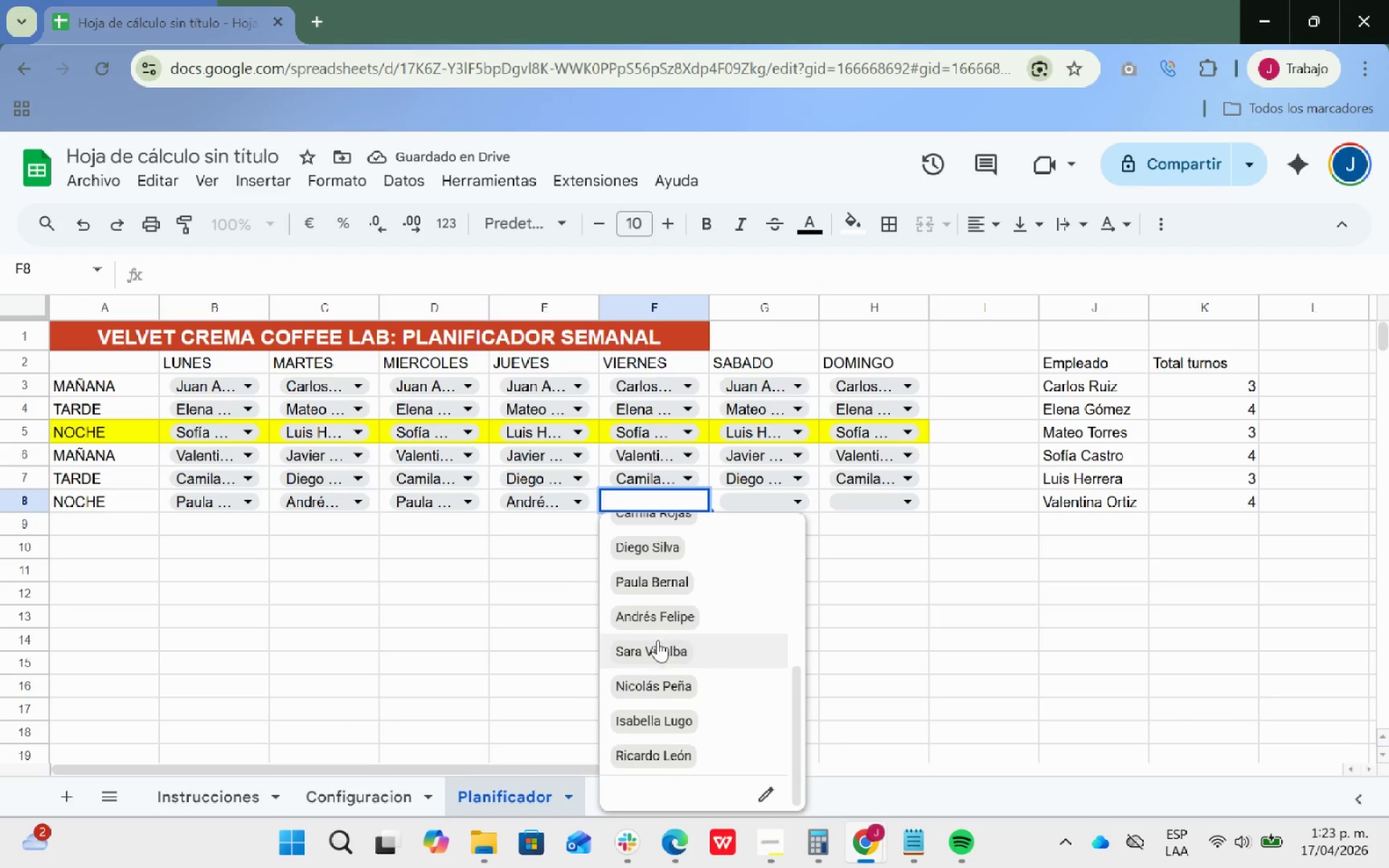 
left_click([650, 584])
 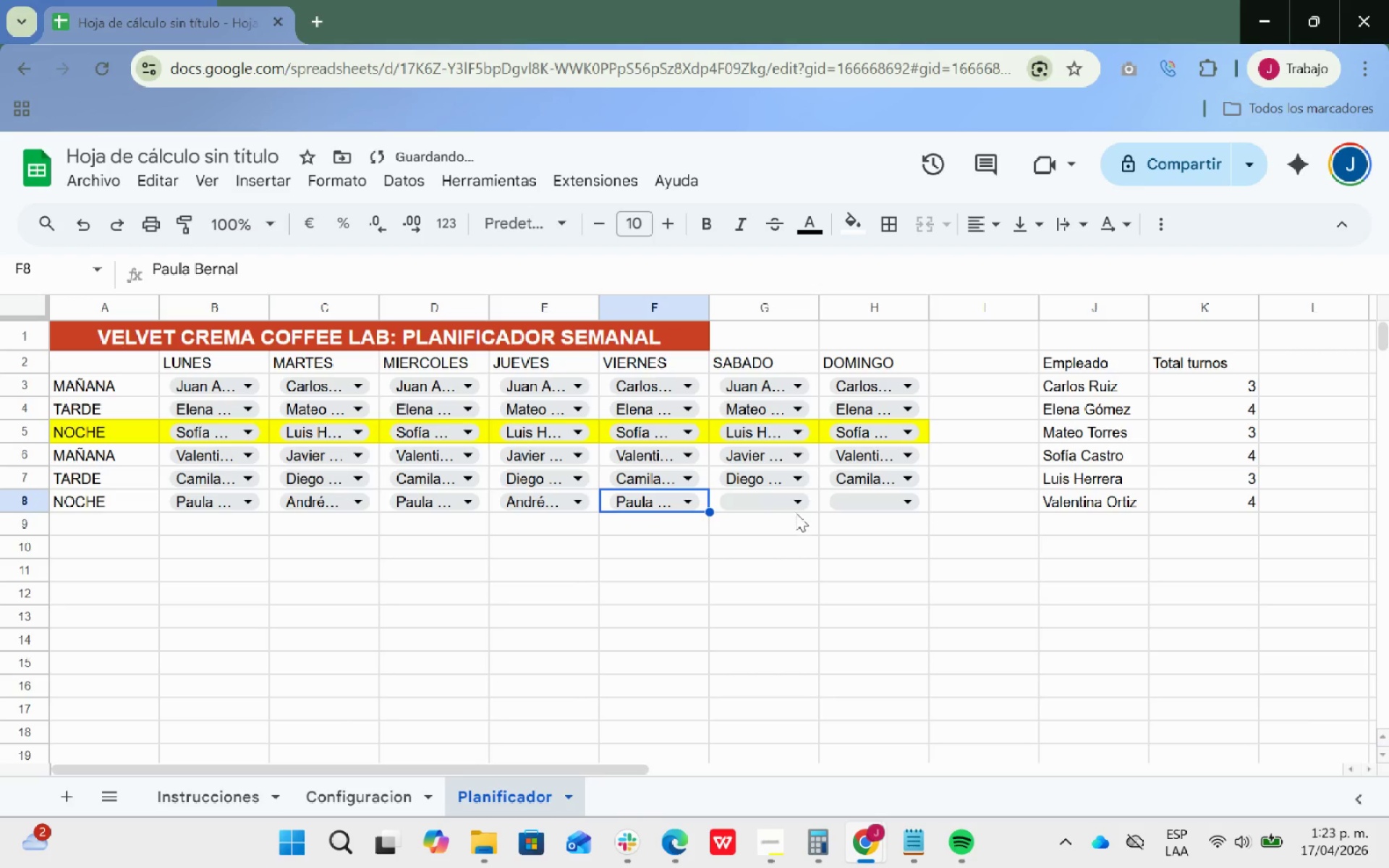 
left_click([794, 504])
 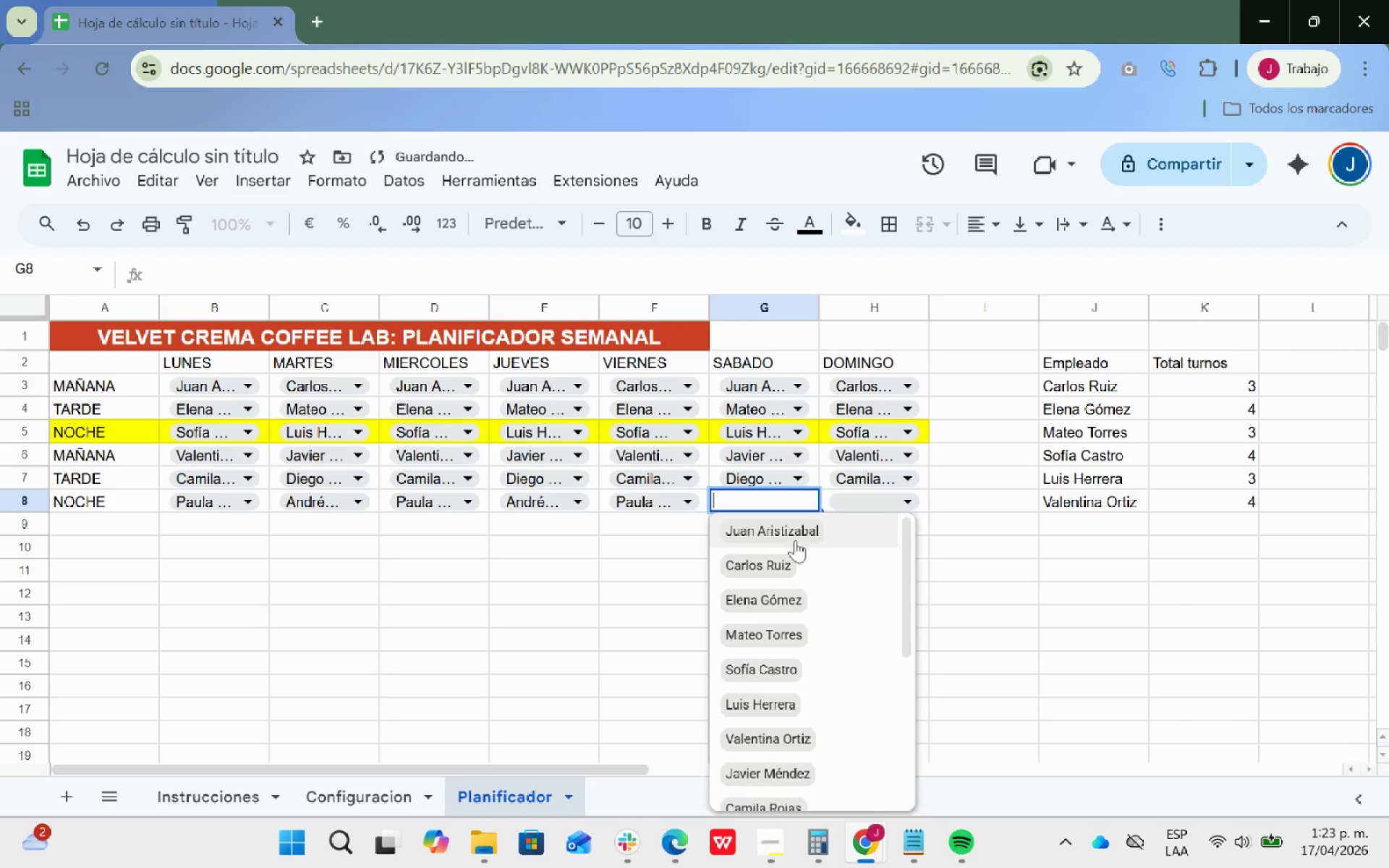 
scroll: coordinate [794, 576], scroll_direction: down, amount: 6.0
 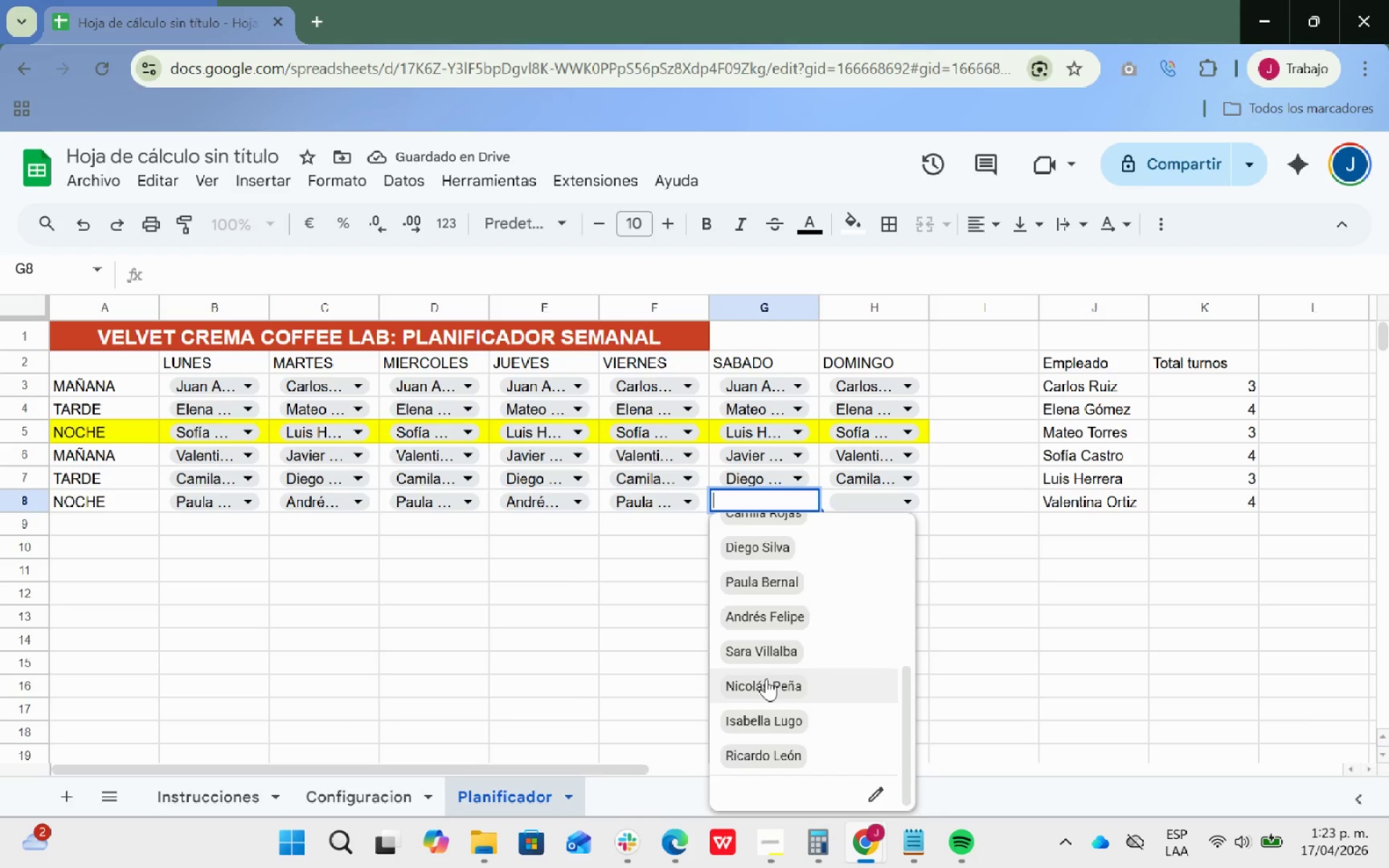 
left_click([766, 678])
 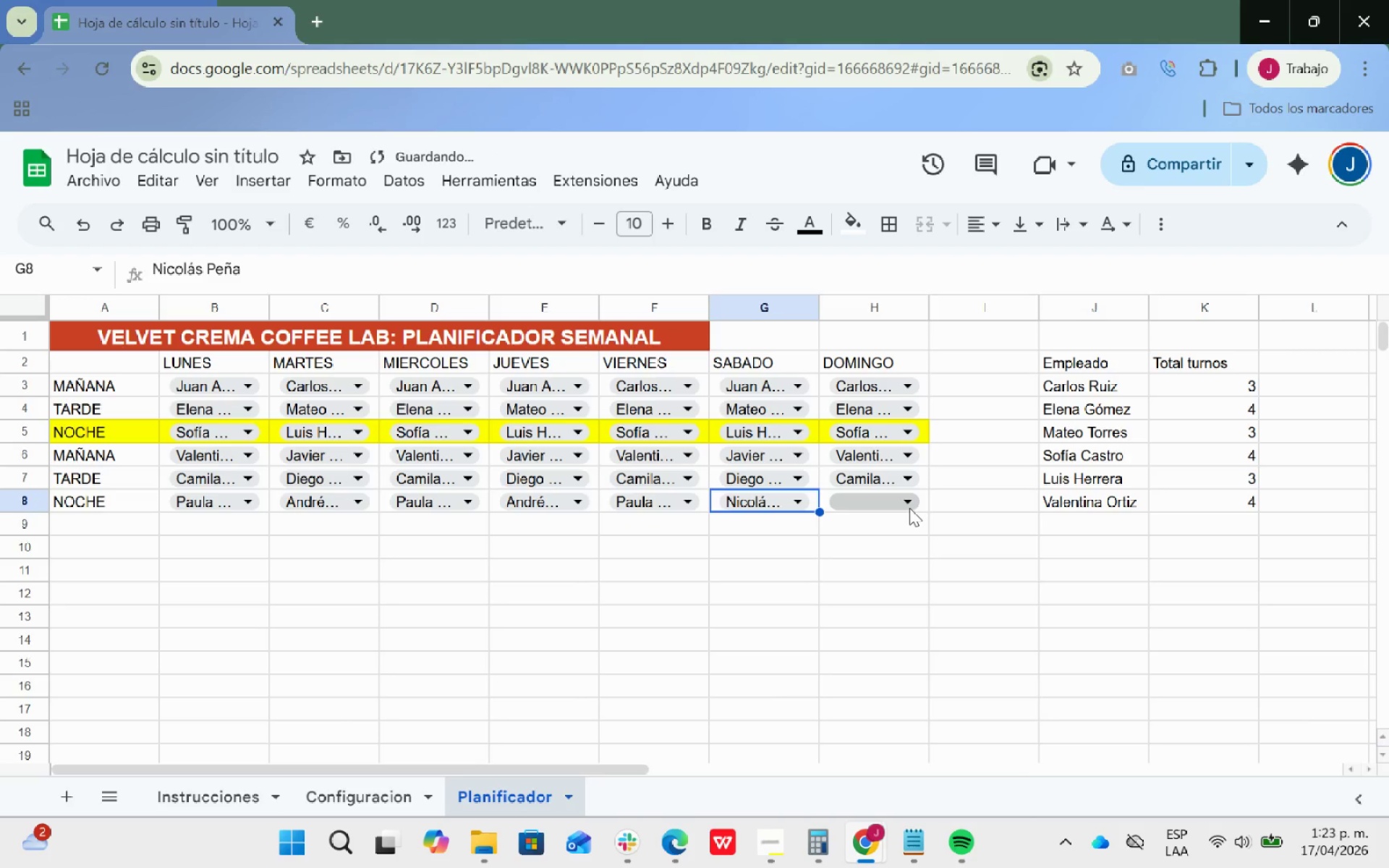 
left_click([909, 508])
 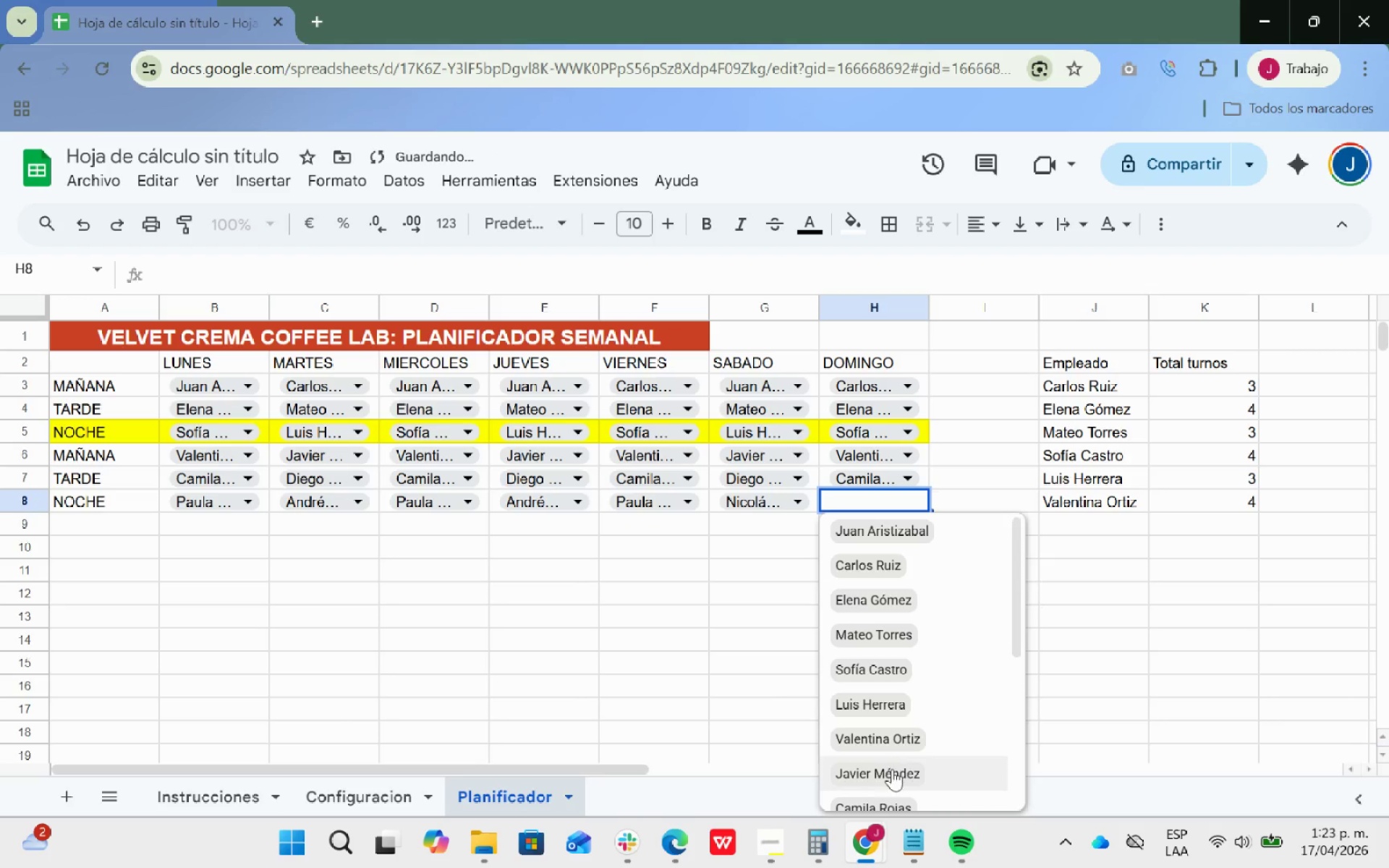 
scroll: coordinate [877, 715], scroll_direction: down, amount: 6.0
 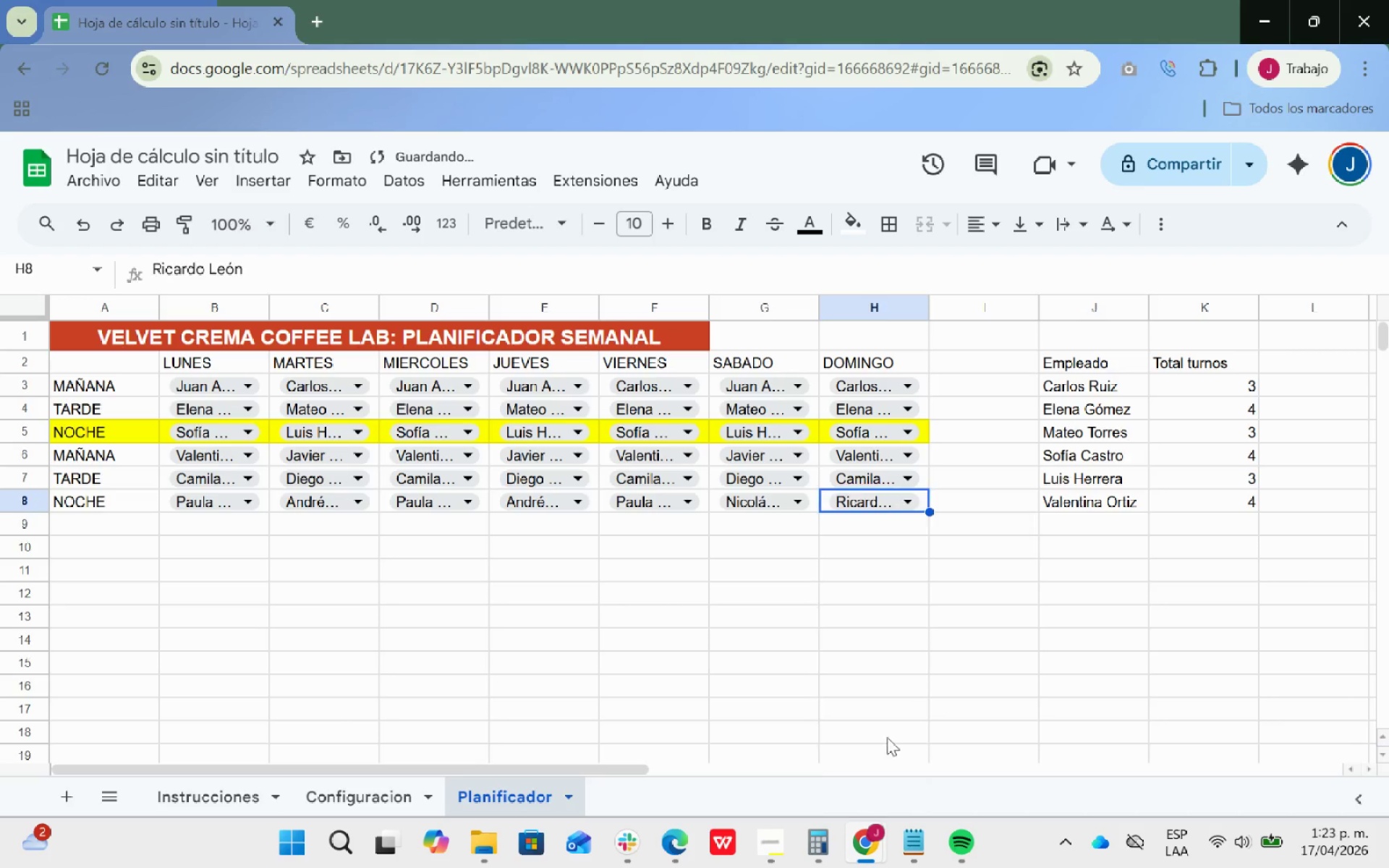 
double_click([1053, 604])
 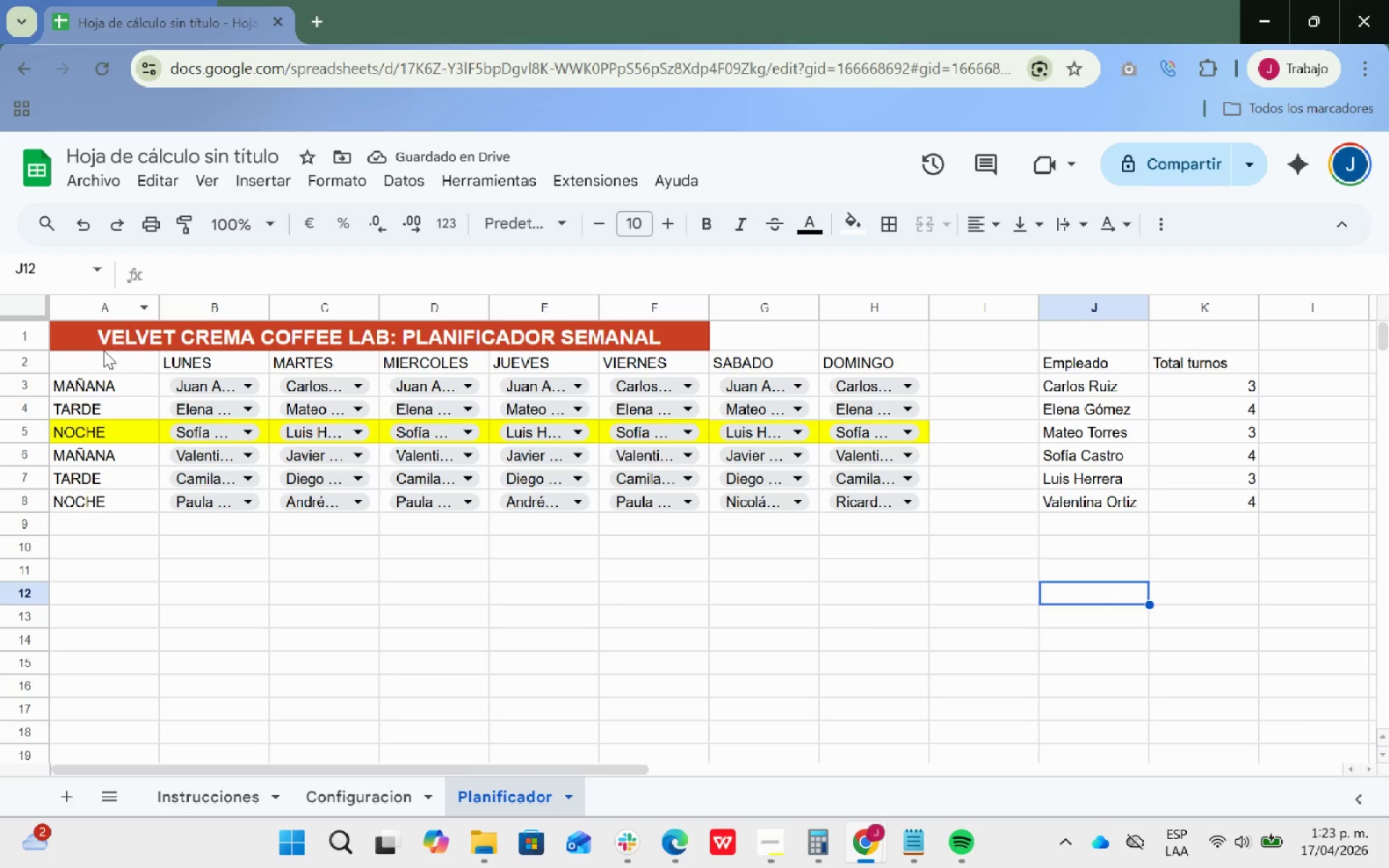 
left_click_drag(start_coordinate=[192, 356], to_coordinate=[868, 371])
 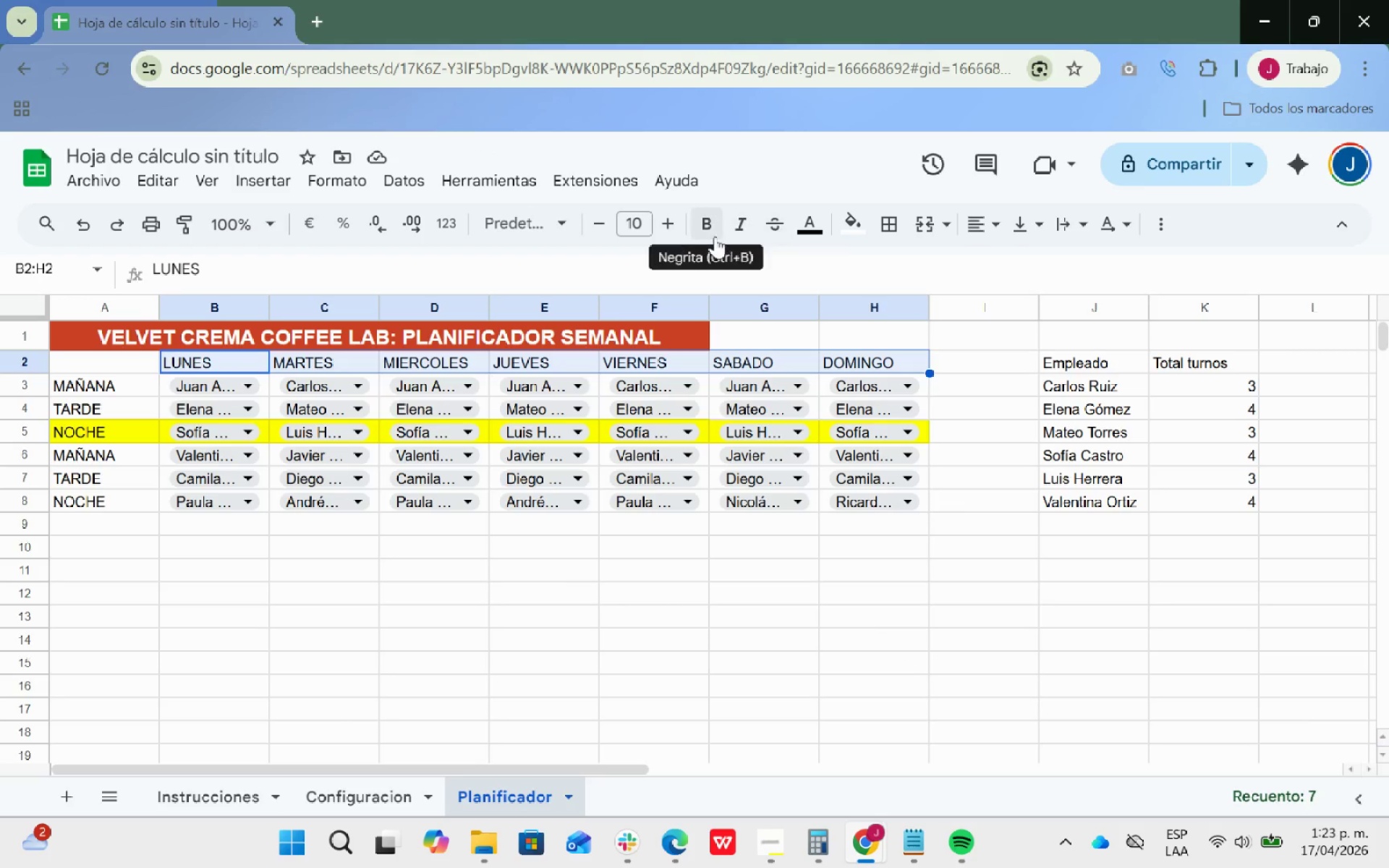 
left_click([700, 226])
 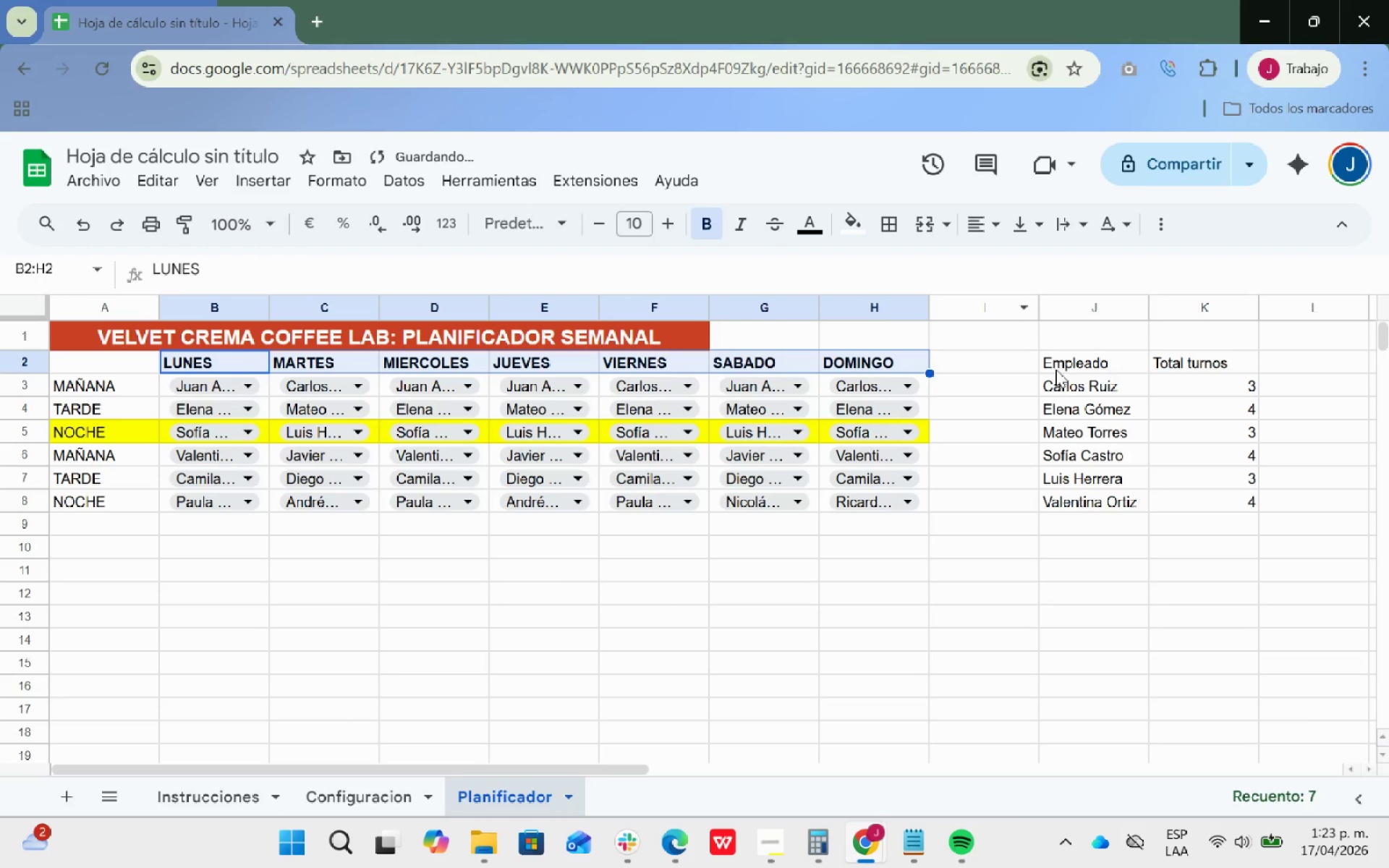 
left_click_drag(start_coordinate=[1063, 359], to_coordinate=[1192, 361])
 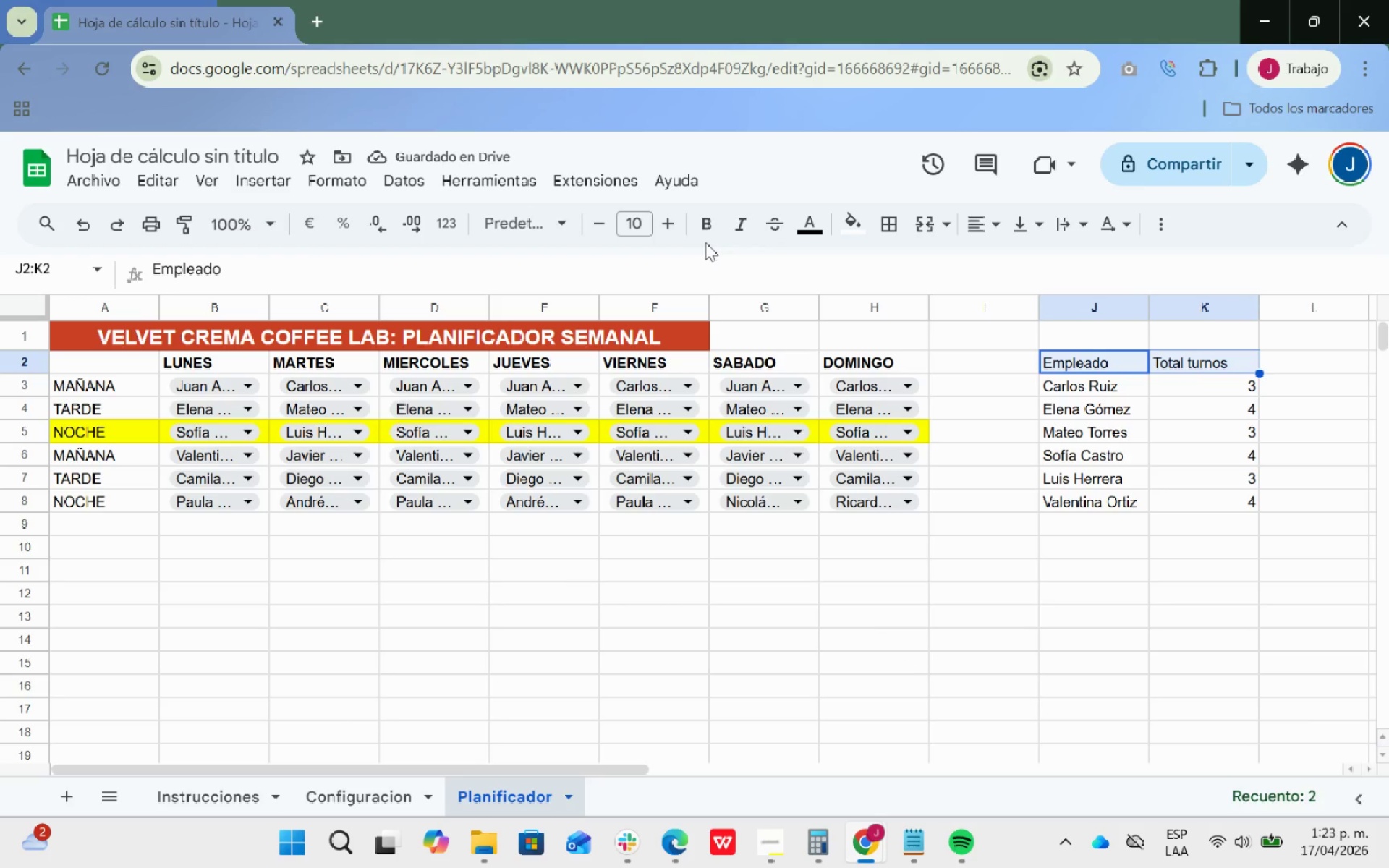 
left_click([708, 231])
 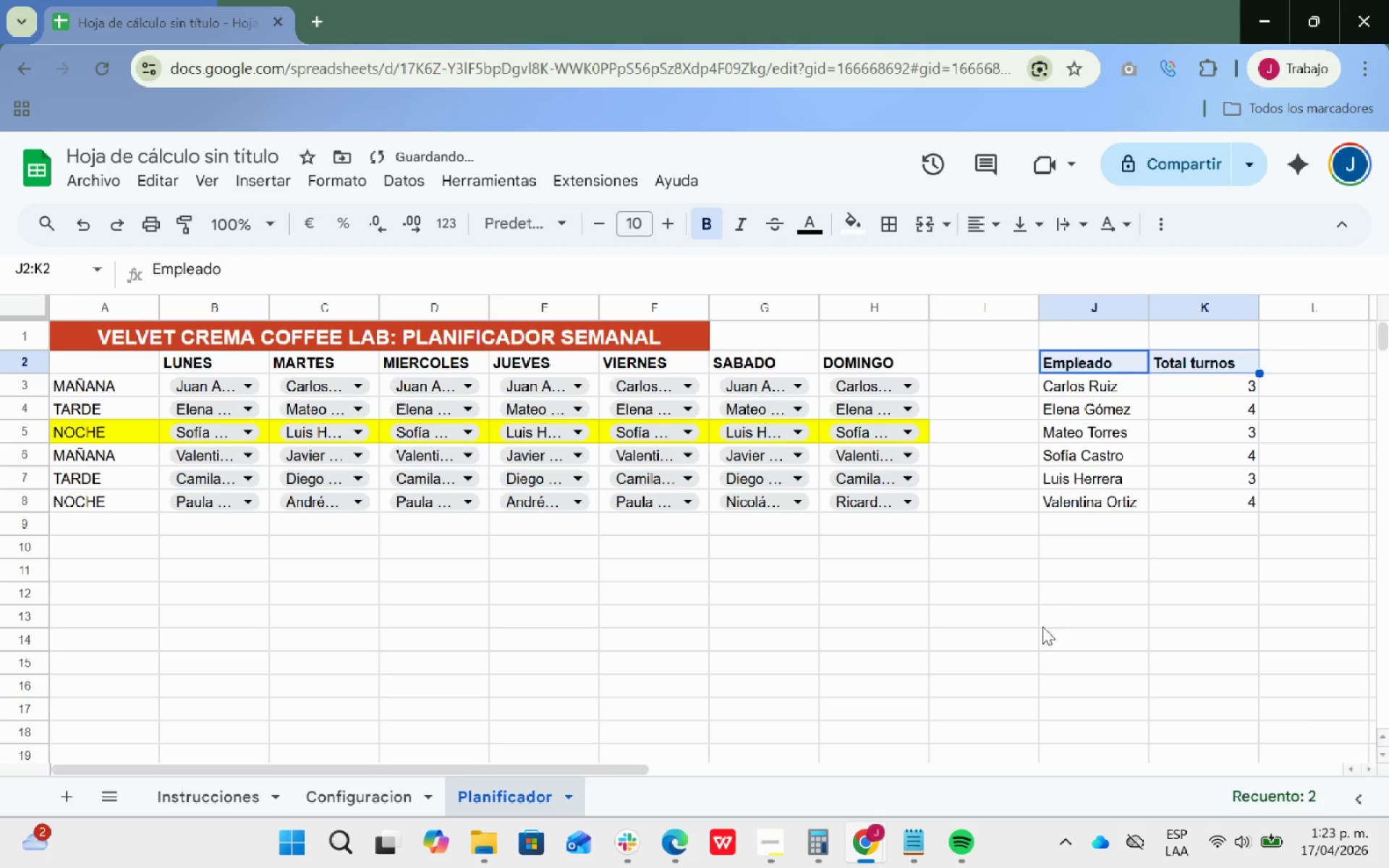 
left_click([1026, 626])
 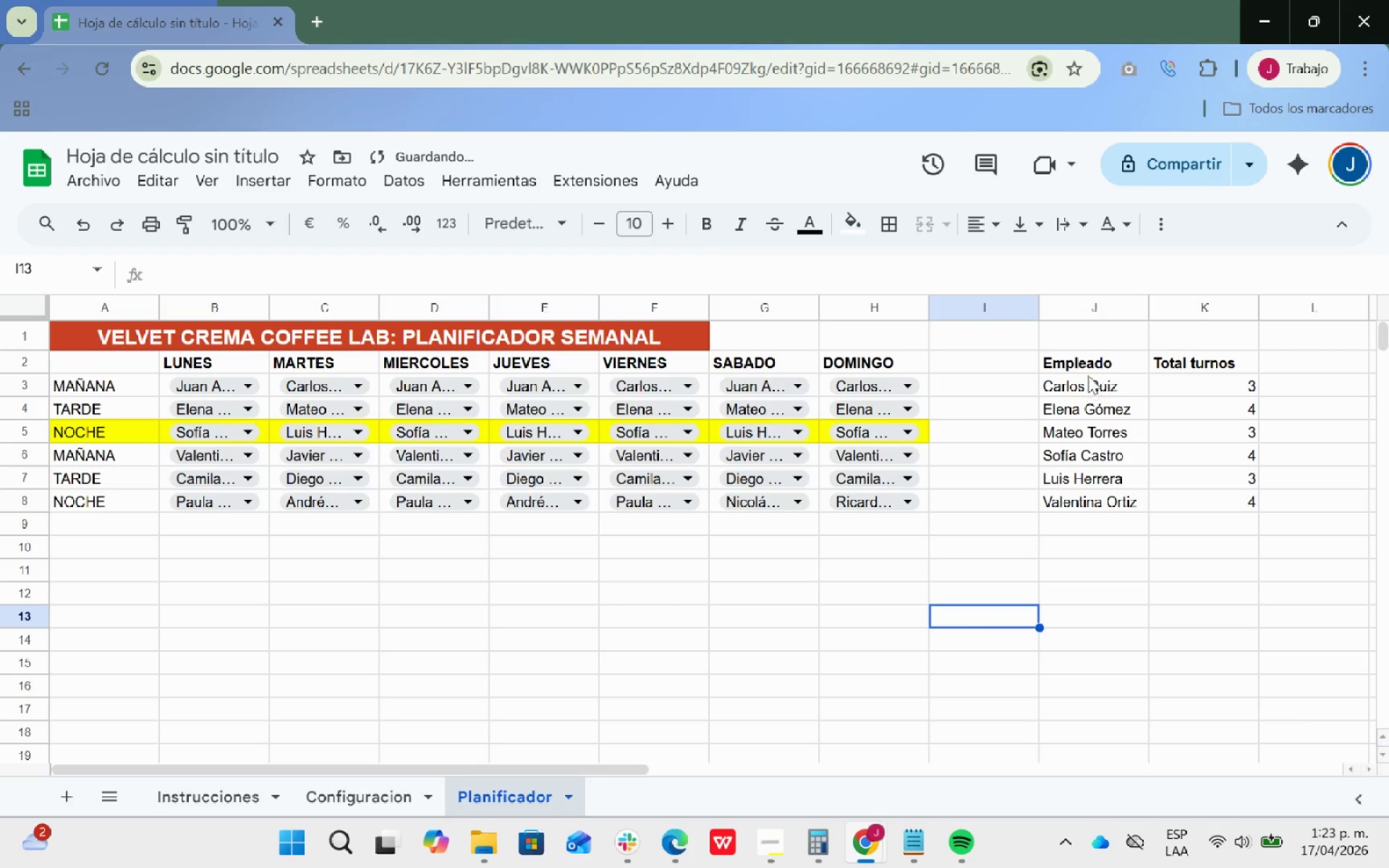 
left_click_drag(start_coordinate=[1082, 363], to_coordinate=[1227, 495])
 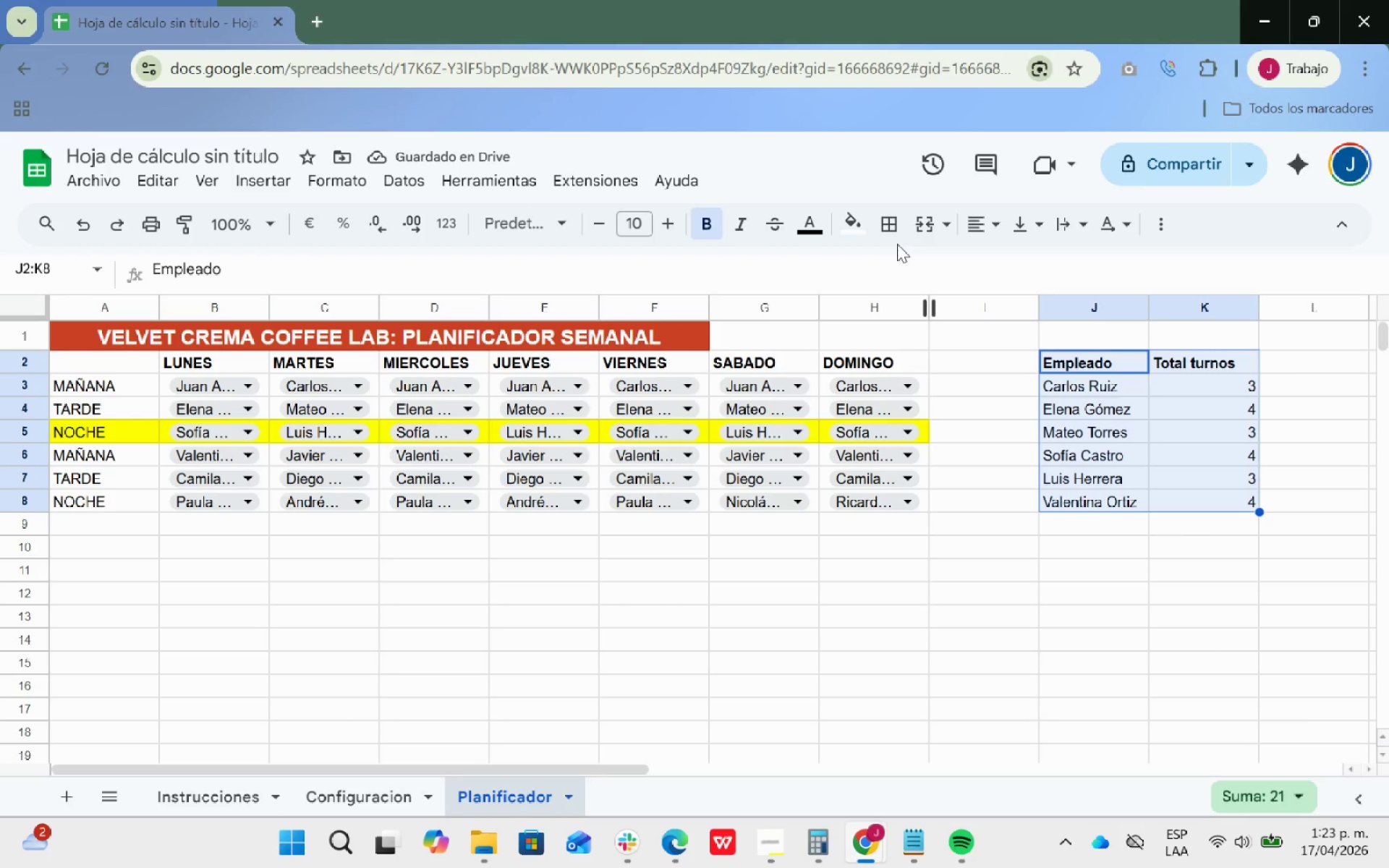 
left_click([896, 228])
 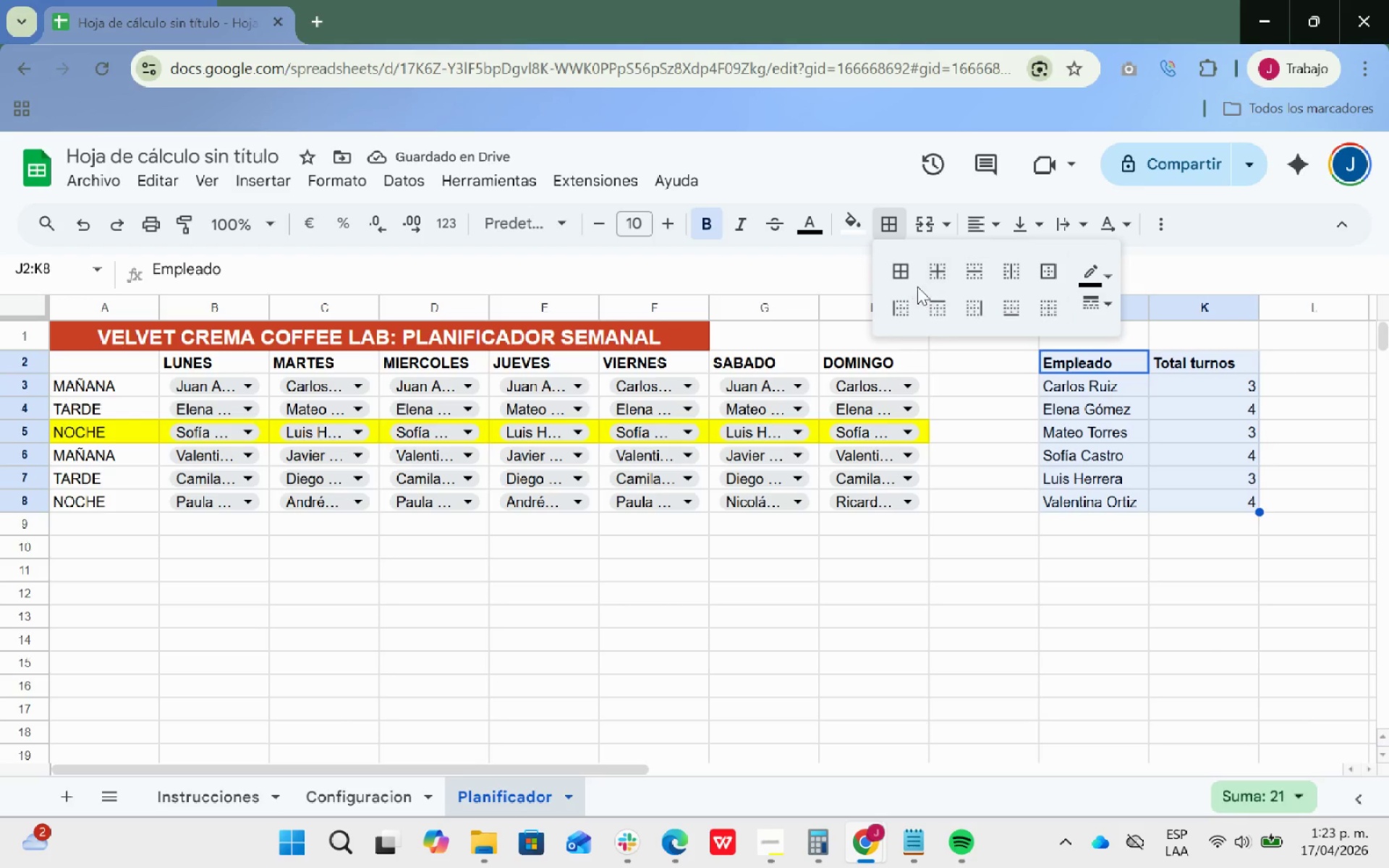 
left_click([900, 274])
 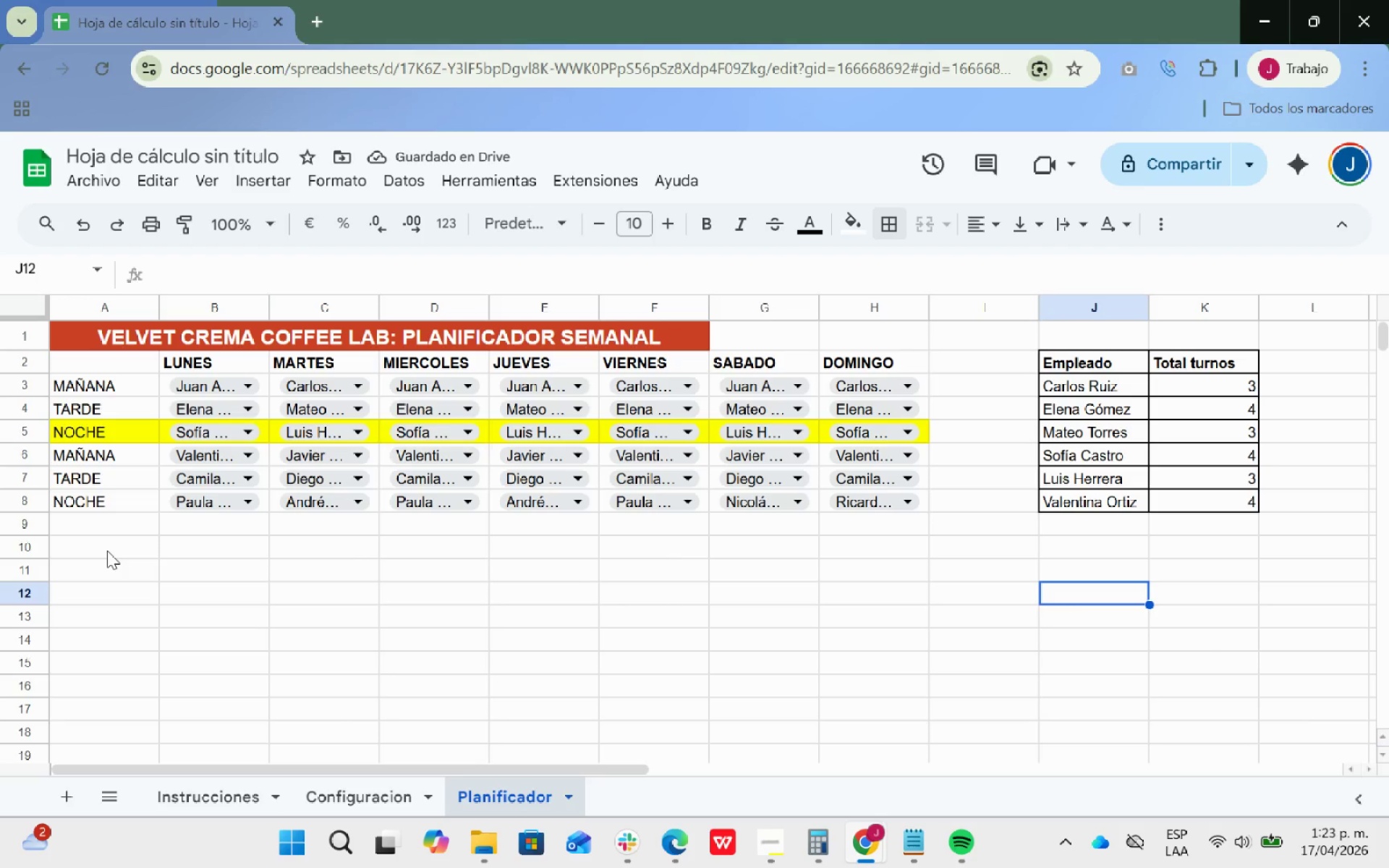 
wait(5.8)
 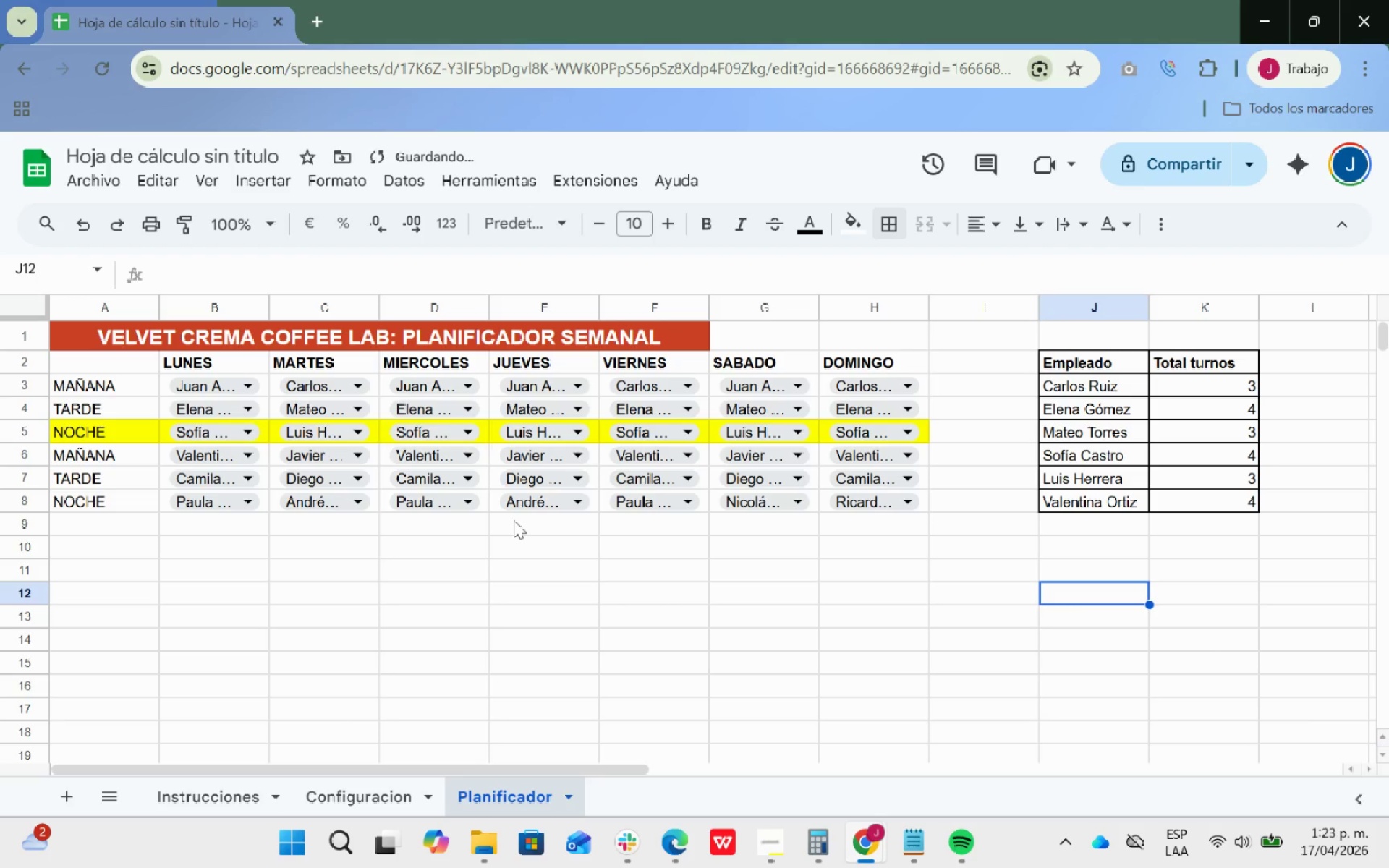 
left_click_drag(start_coordinate=[119, 391], to_coordinate=[129, 495])
 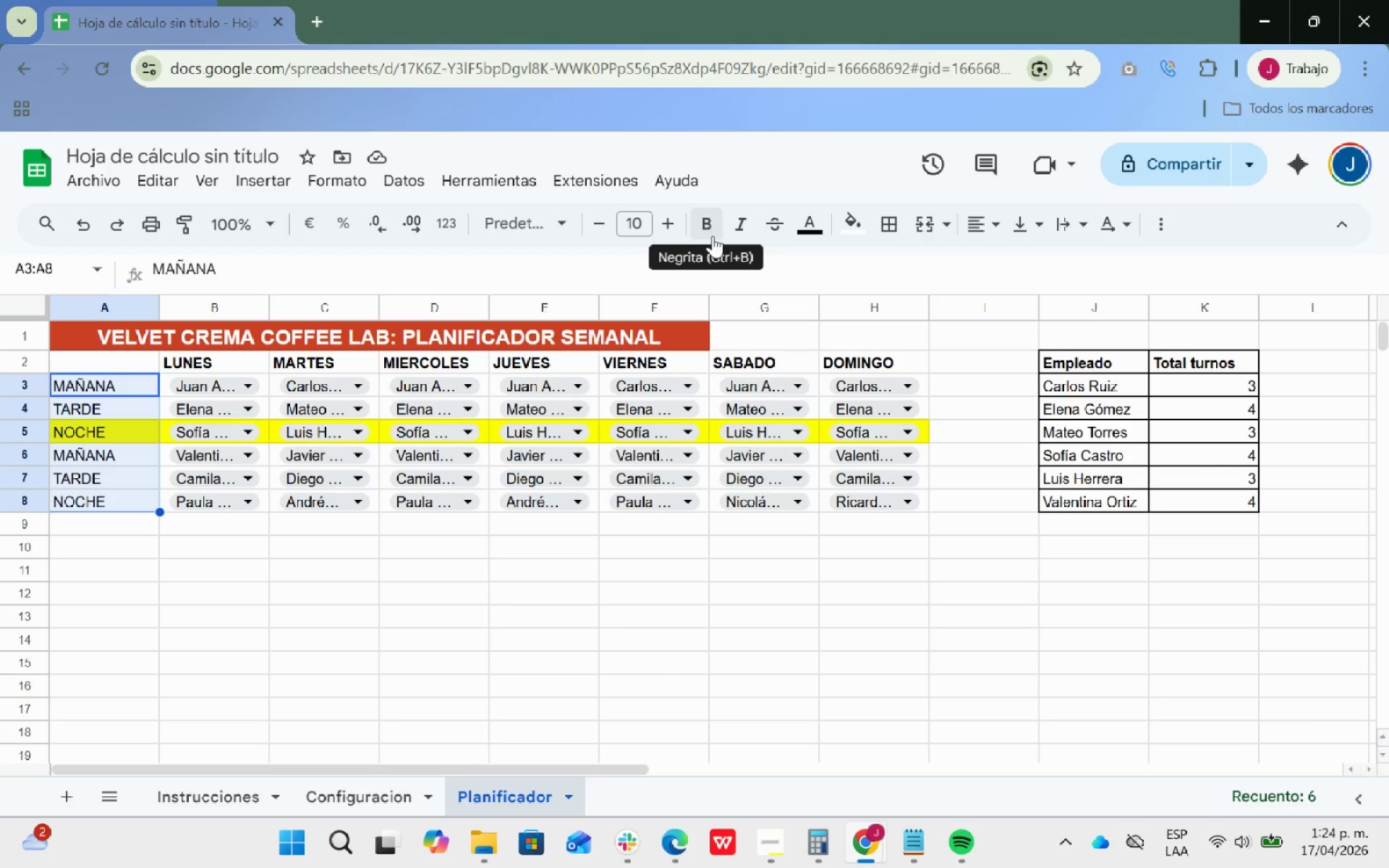 
left_click([710, 226])
 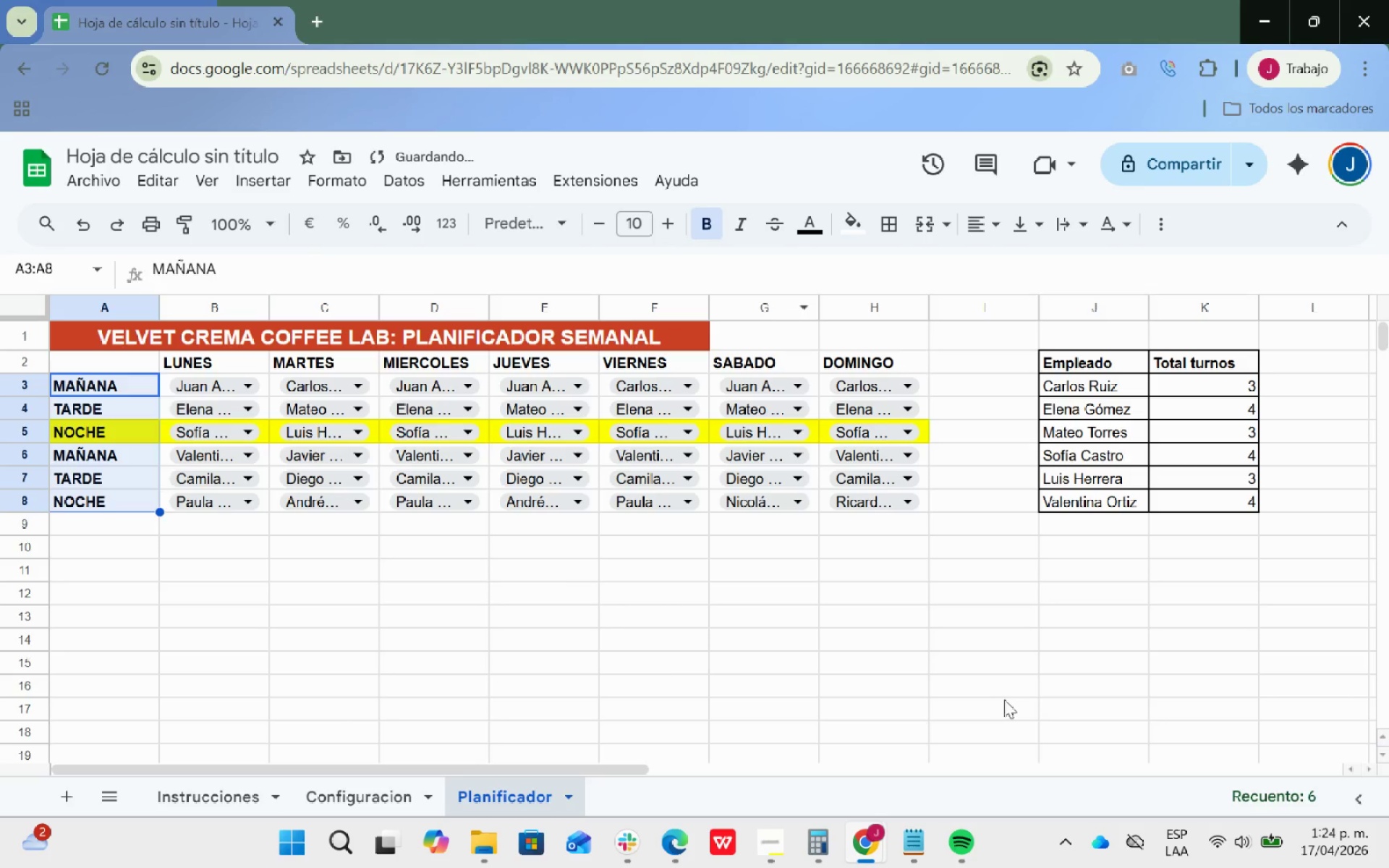 
left_click([1010, 680])
 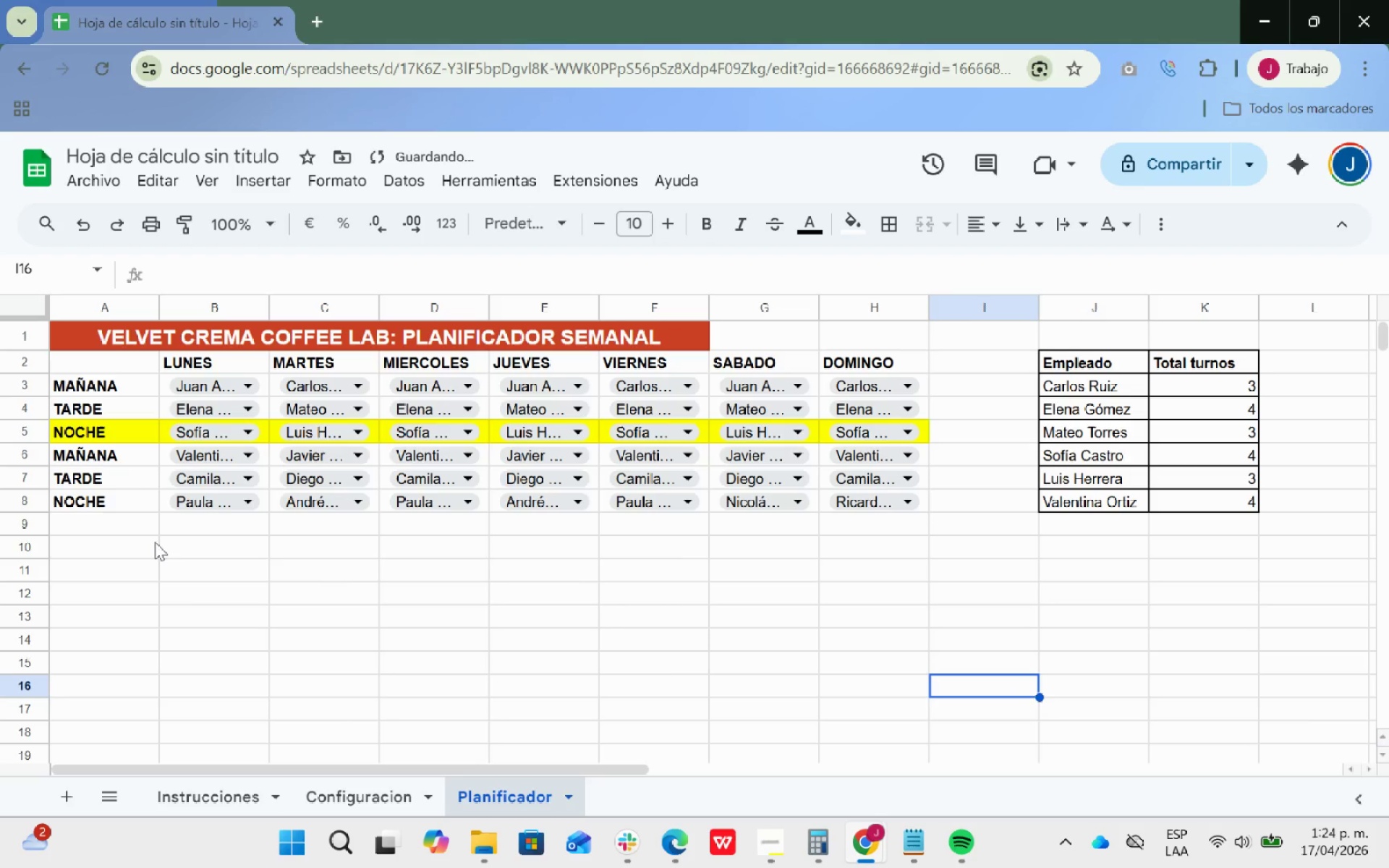 
left_click([341, 573])
 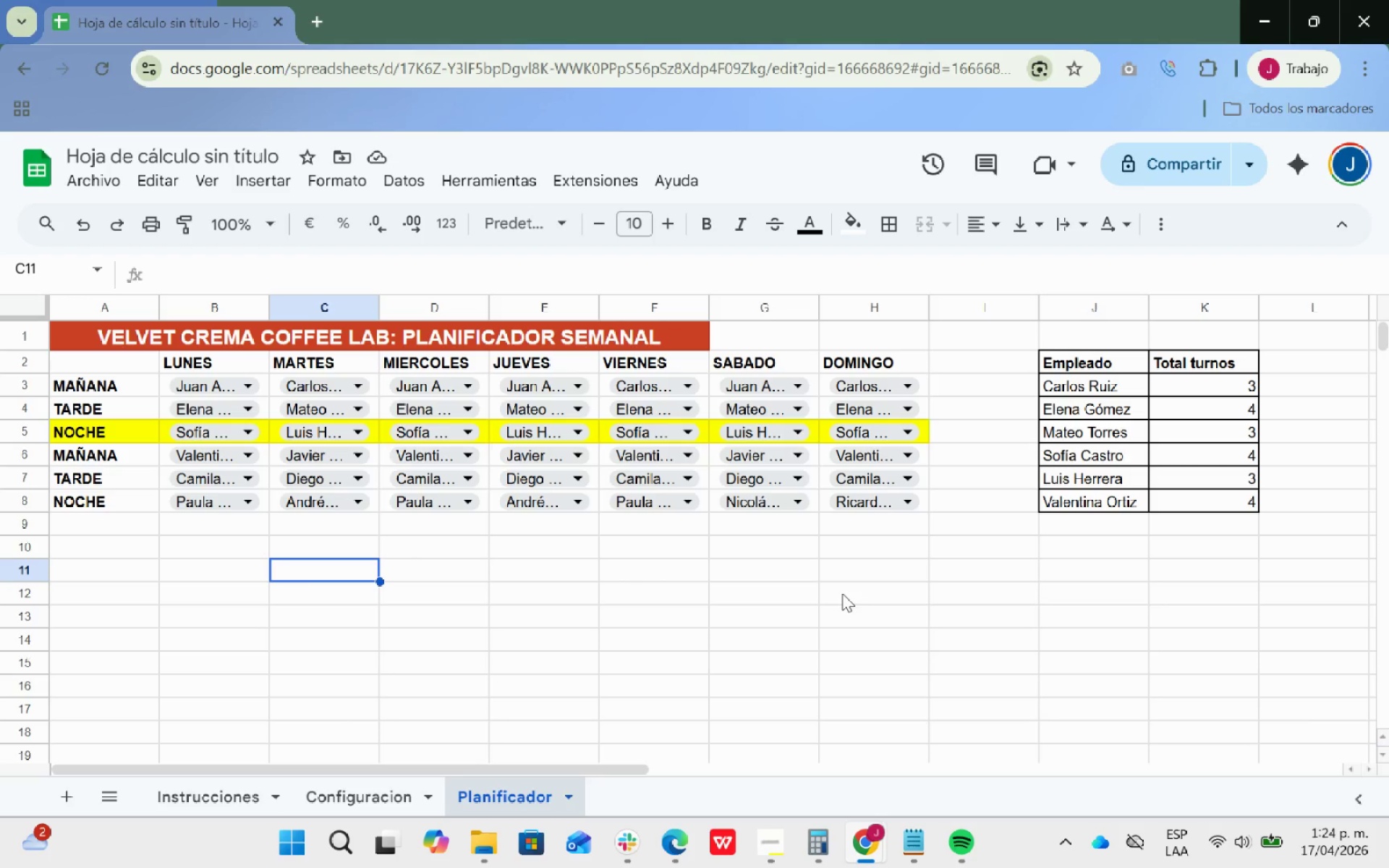 
wait(56.41)
 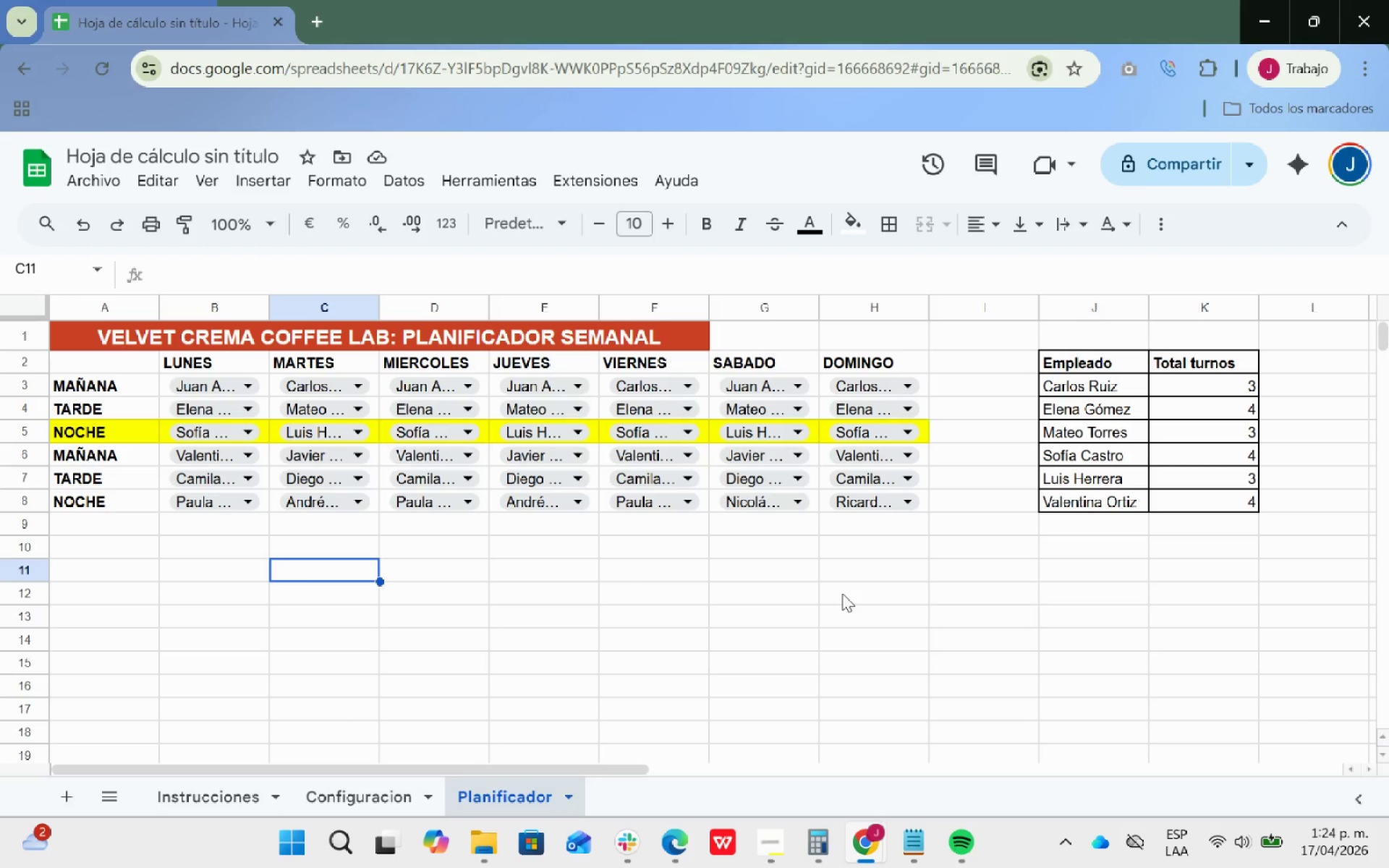 
left_click([222, 786])
 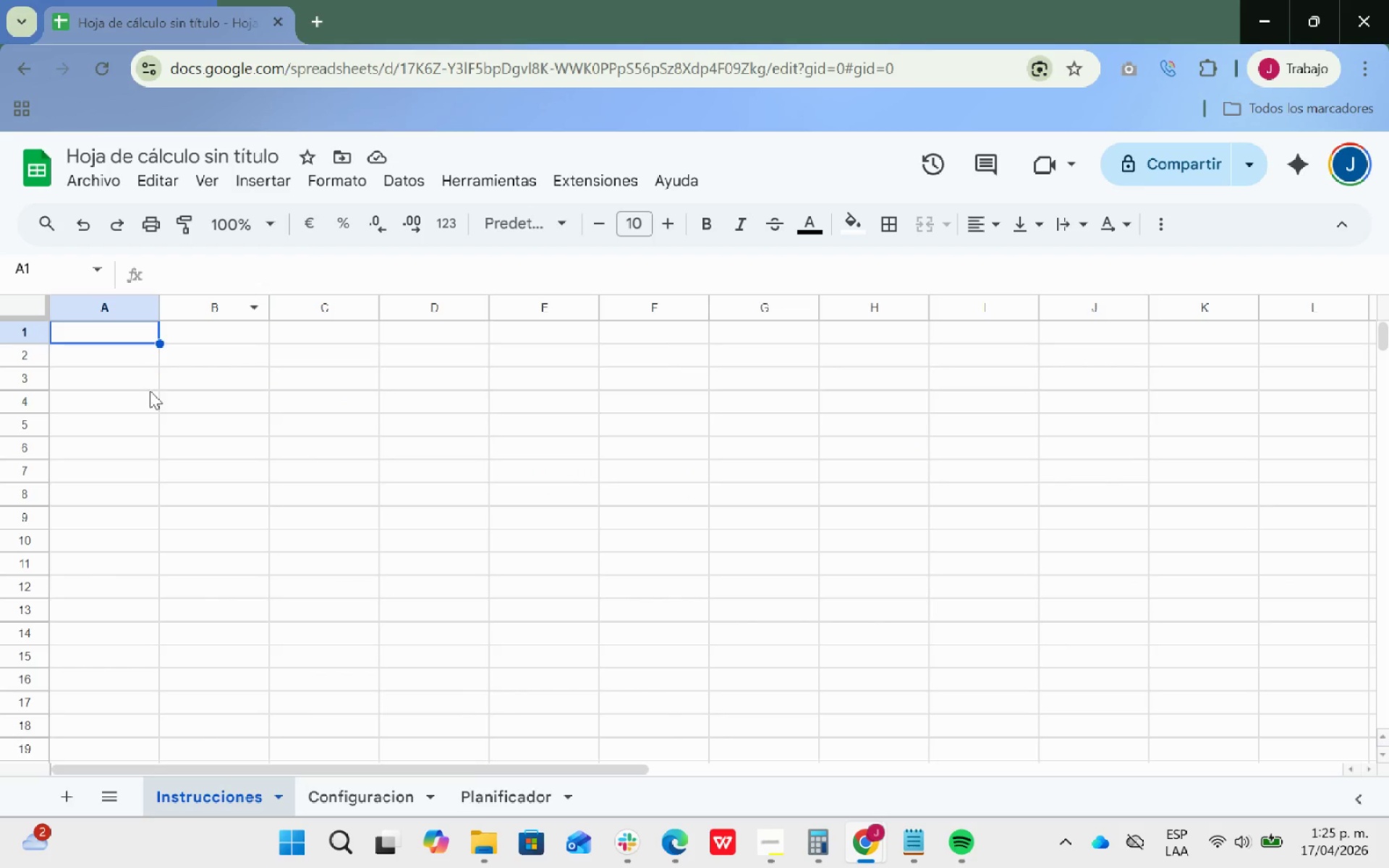 
left_click([194, 402])
 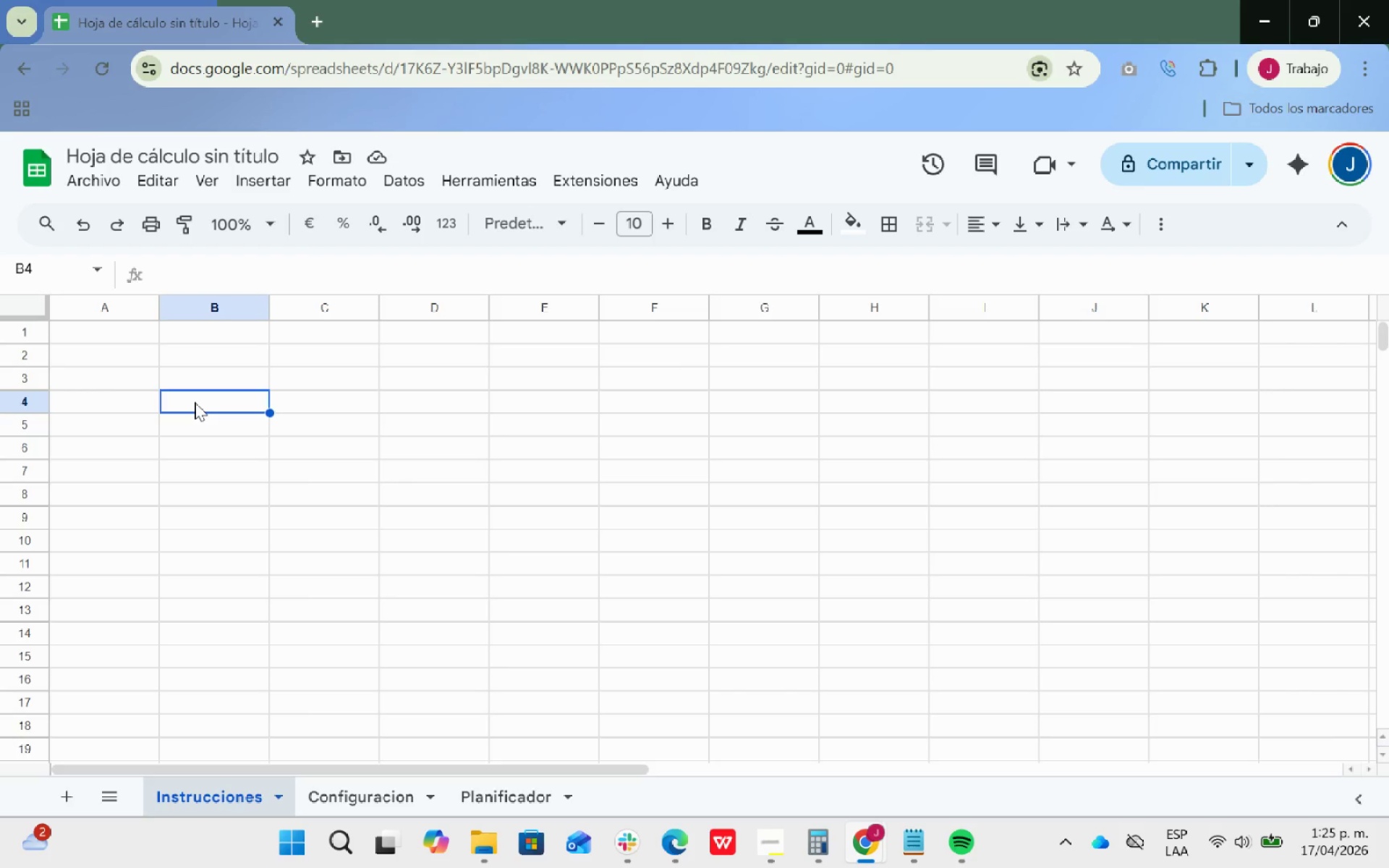 
type(gestion de peros)
key(Backspace)
key(Backspace)
type(sonal>)
 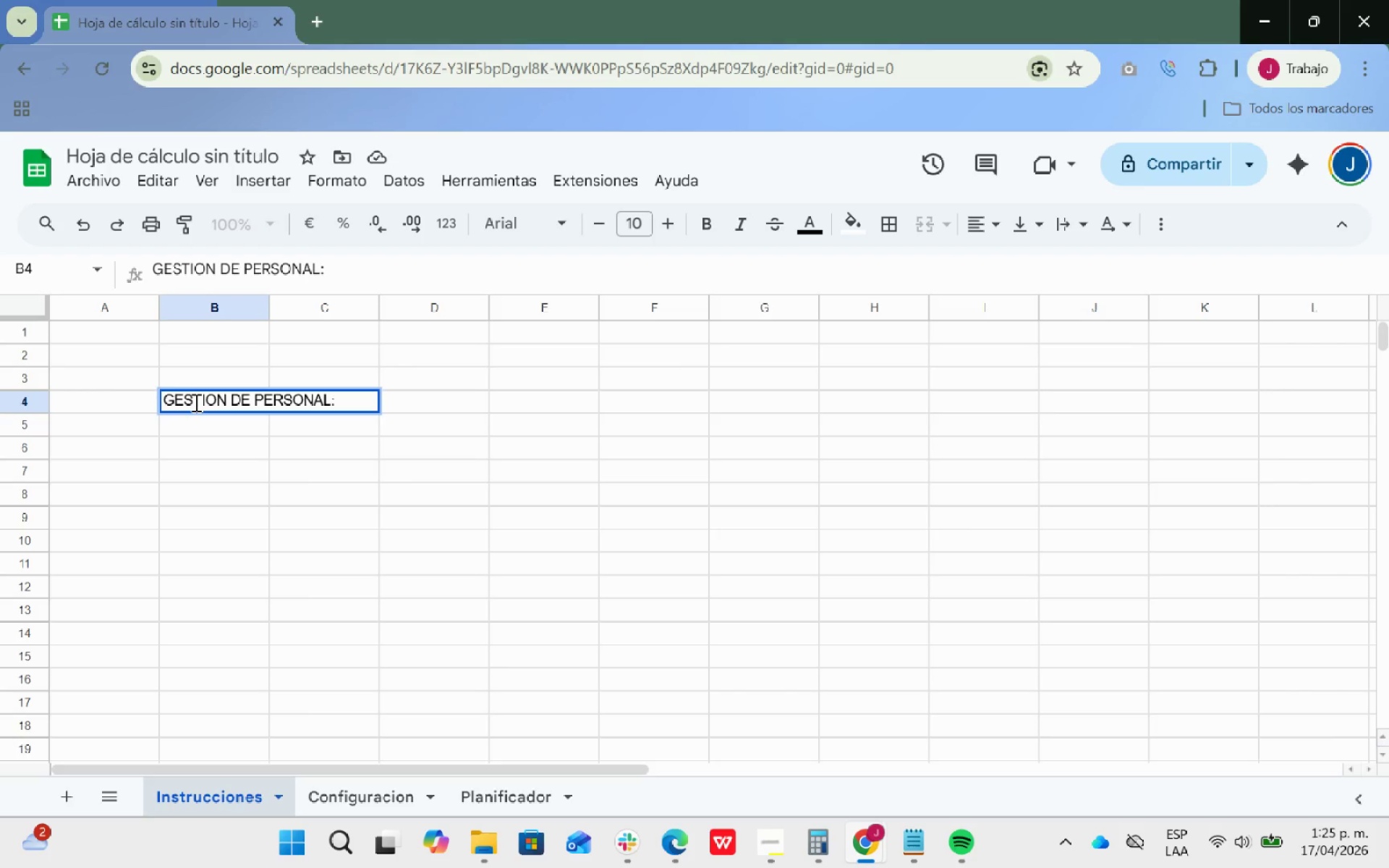 
left_click([319, 438])
 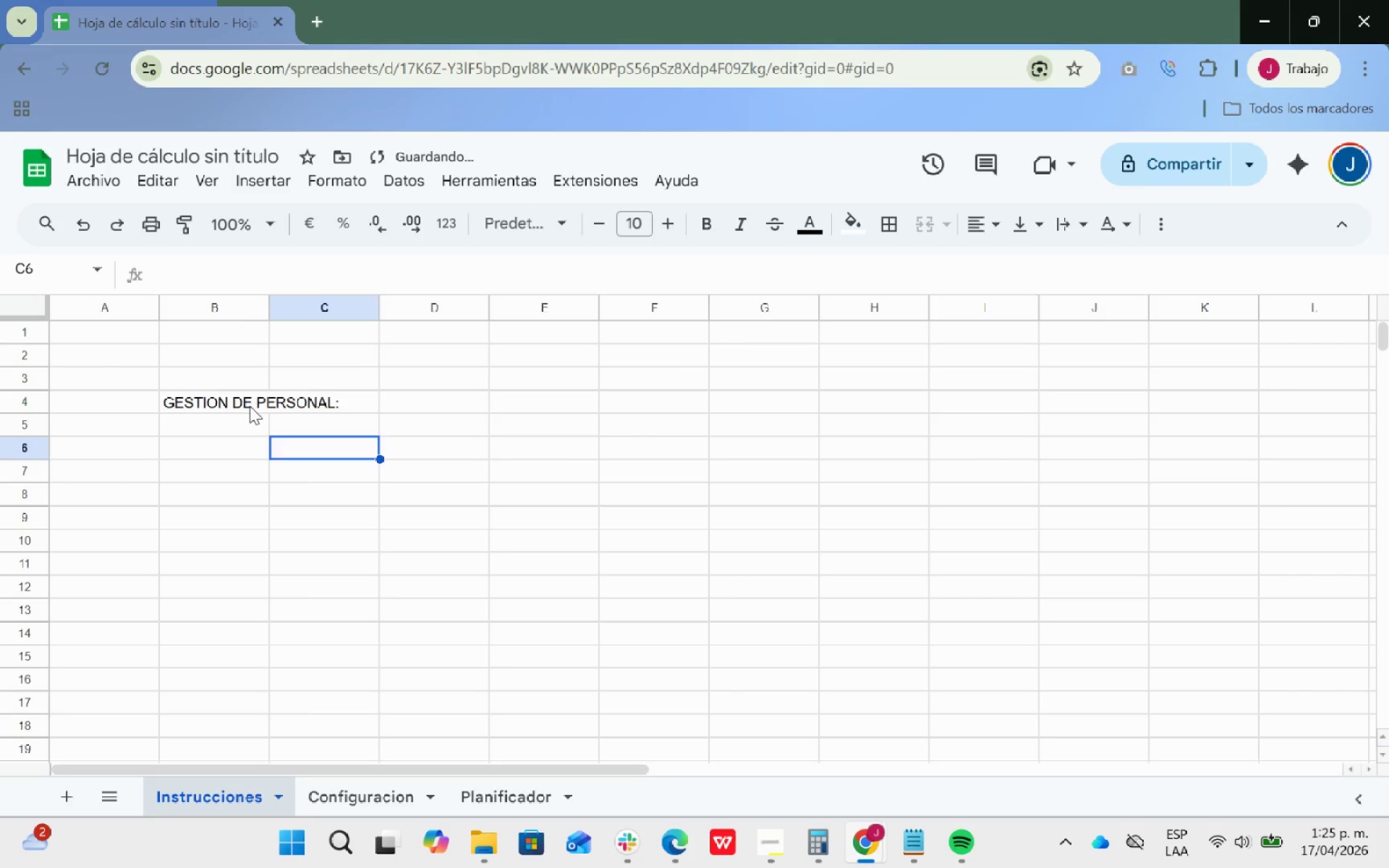 
left_click_drag(start_coordinate=[248, 404], to_coordinate=[318, 404])
 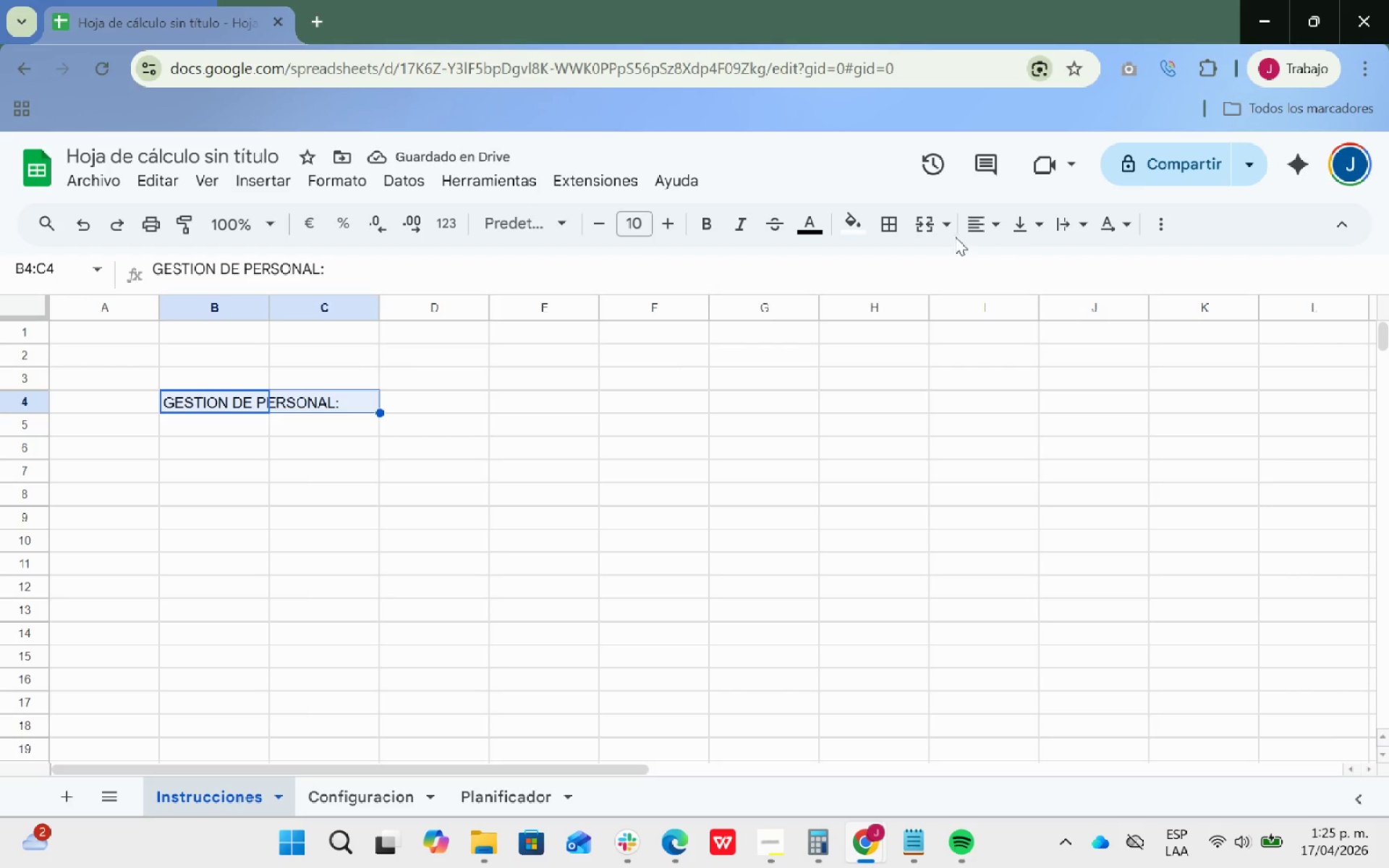 
left_click([926, 229])
 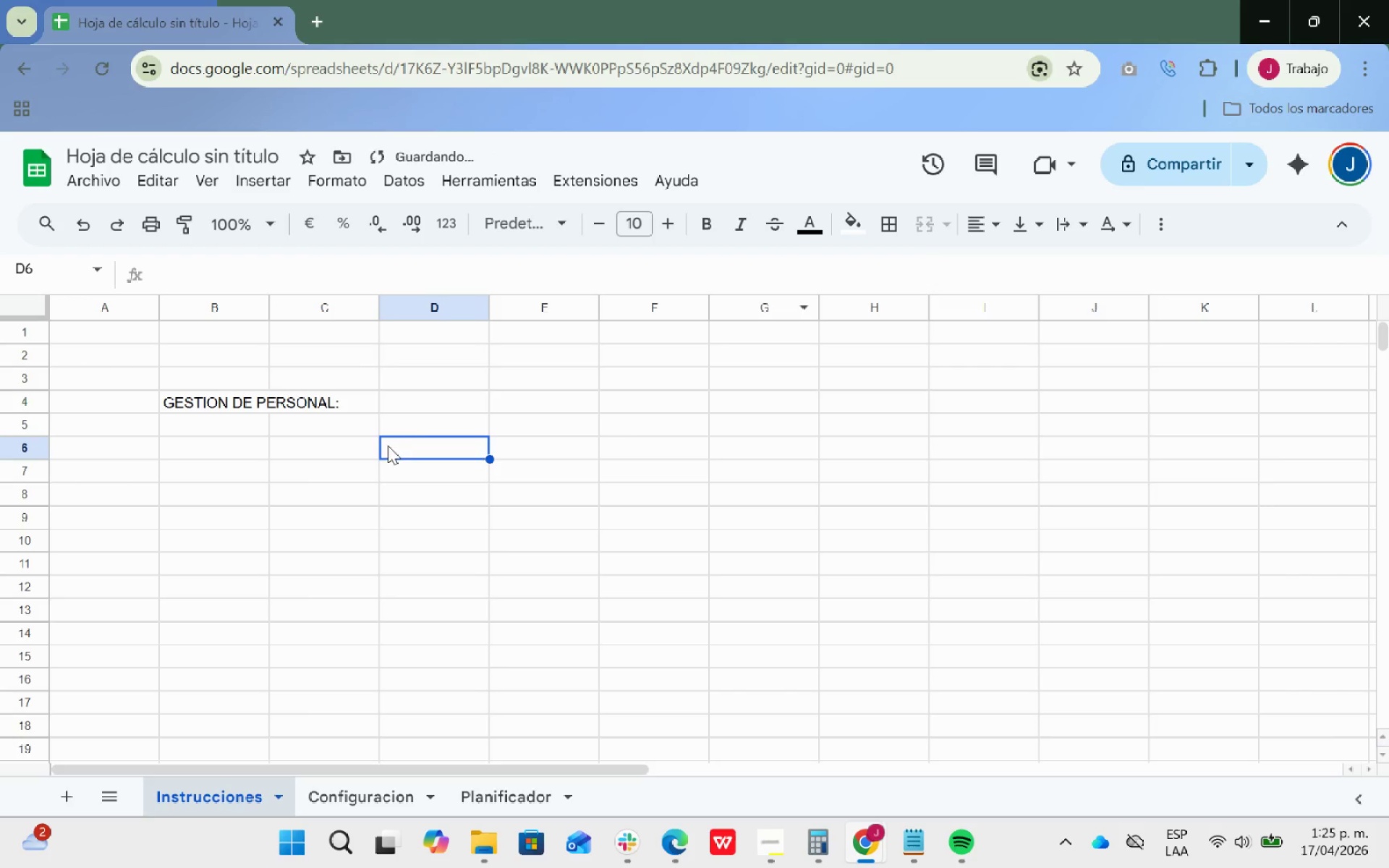 
double_click([424, 404])
 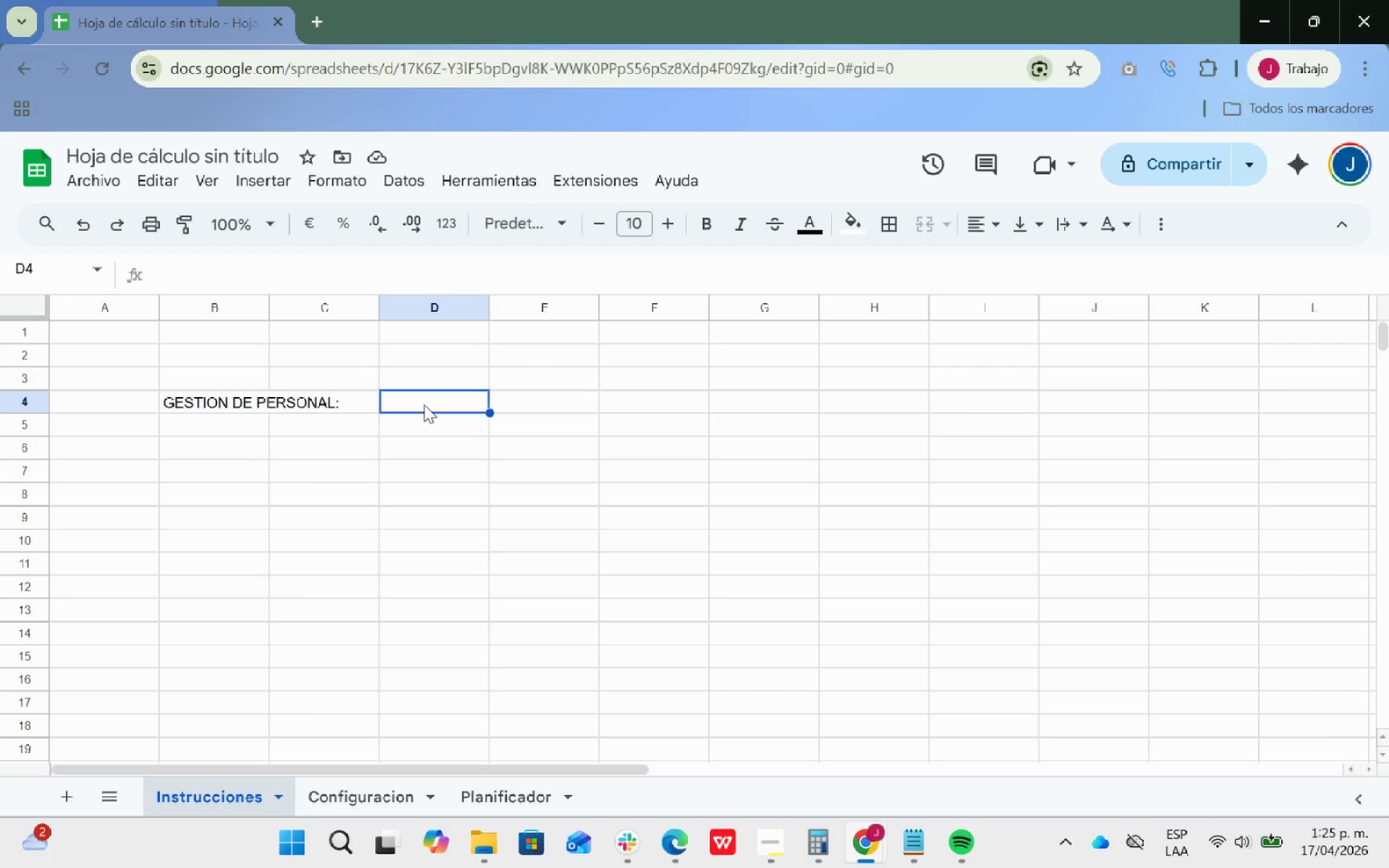 
wait(7.77)
 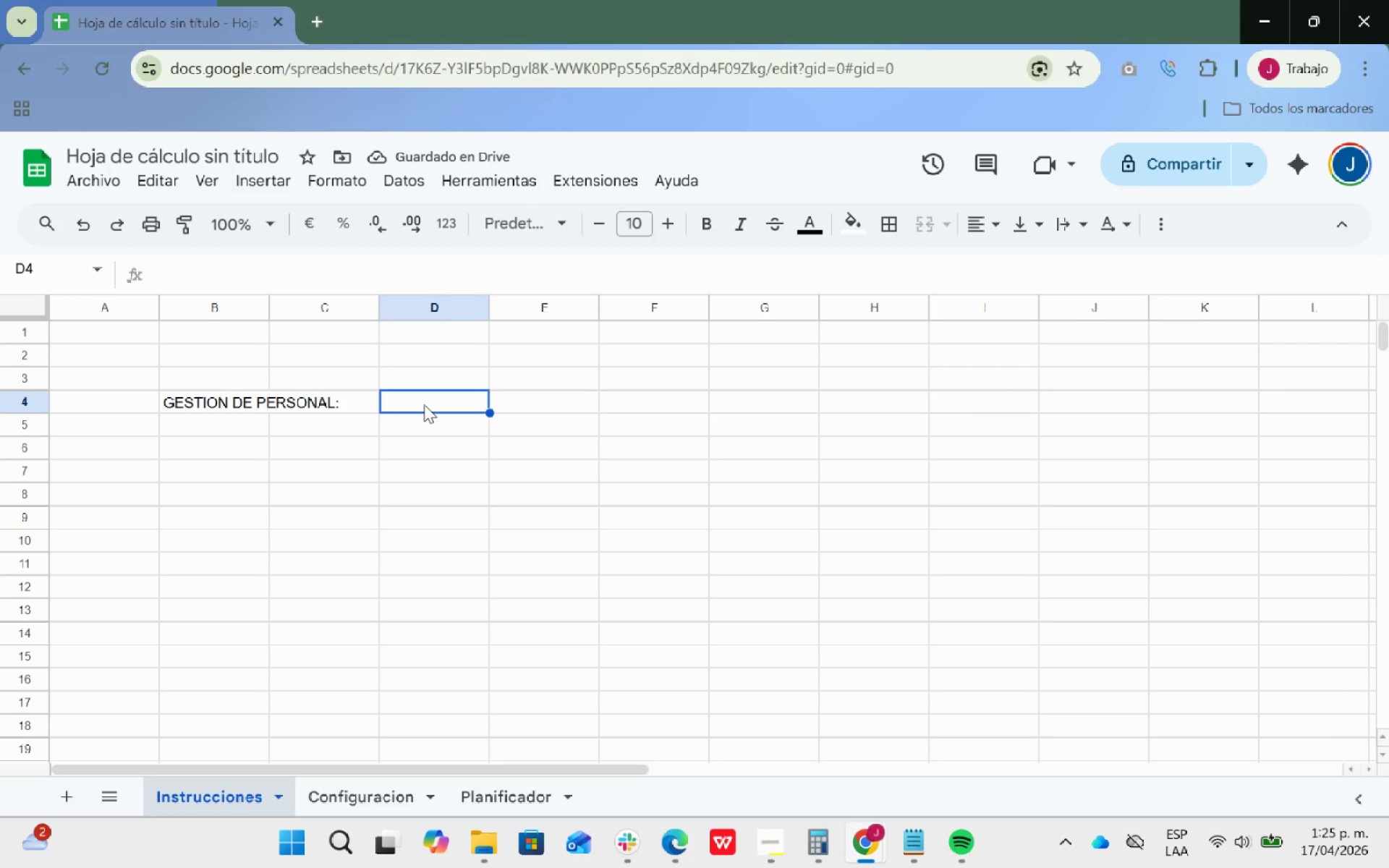 
double_click([409, 397])
 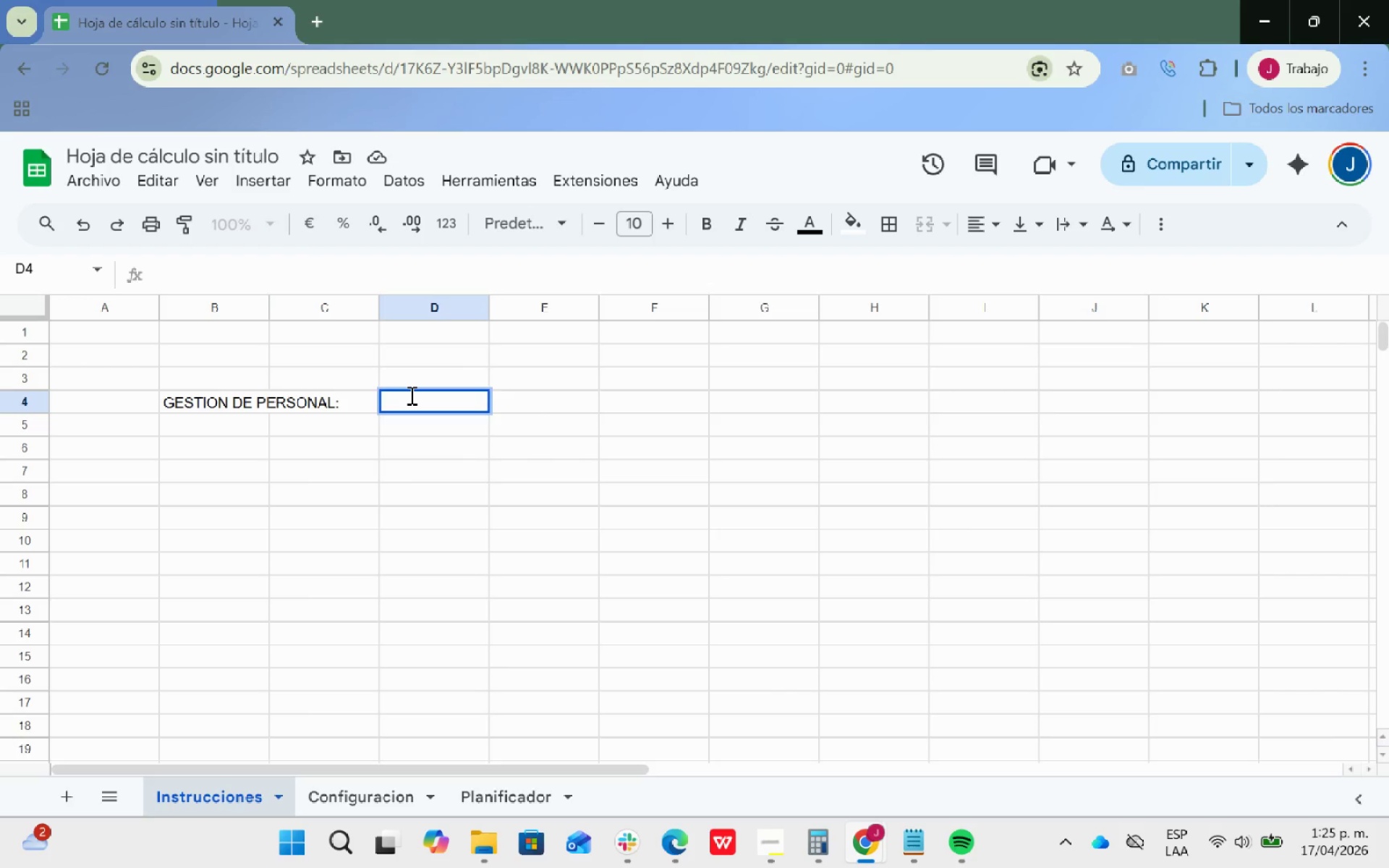 
type(Pra)
key(Backspace)
key(Backspace)
key(Backspace)
type(pARA AGREGAR O QUITAR EMPLEADOS. USE LA PESTA`A CONFIGURACION)
 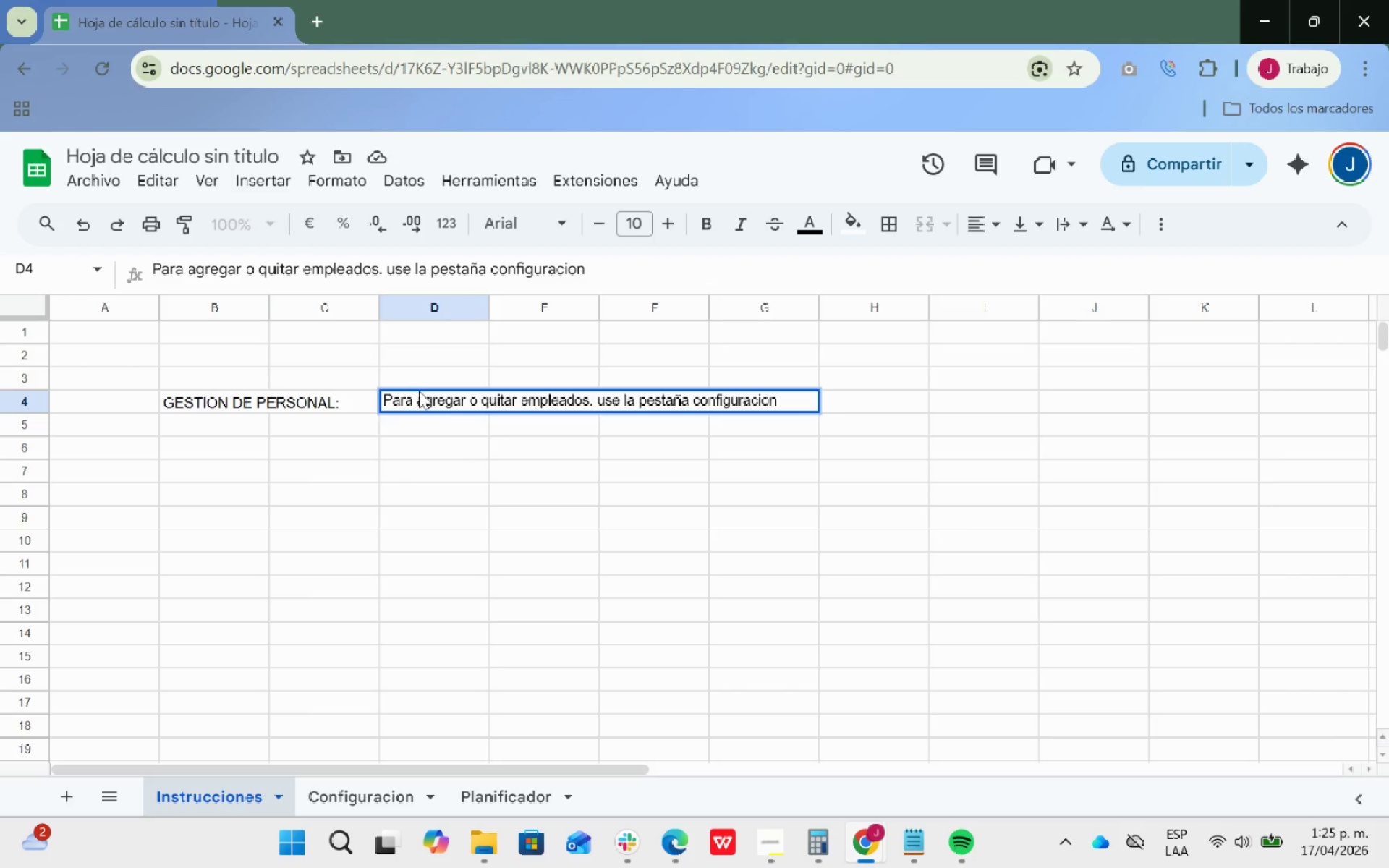 
left_click_drag(start_coordinate=[666, 467], to_coordinate=[671, 470])
 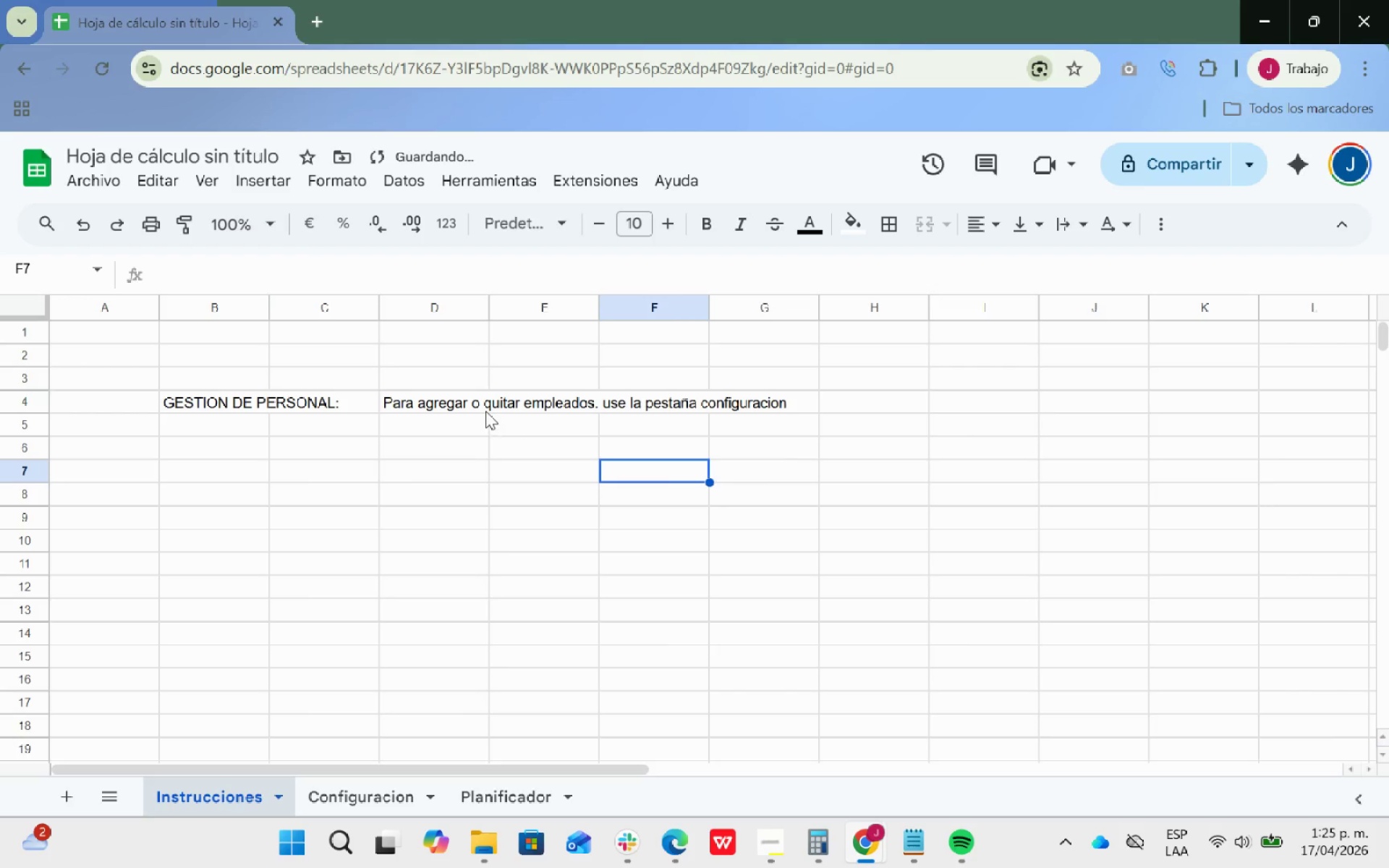 
left_click_drag(start_coordinate=[480, 409], to_coordinate=[770, 397])
 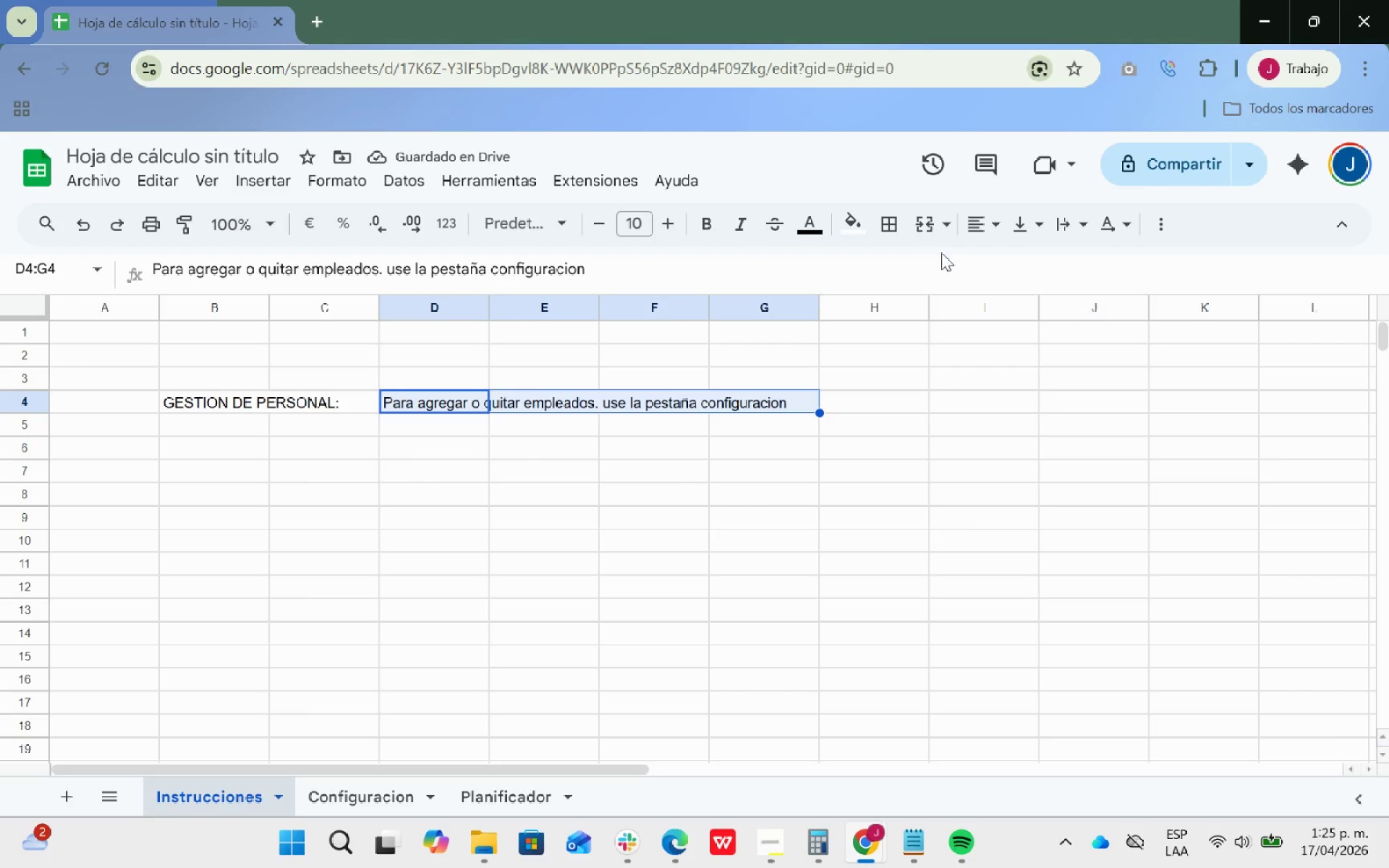 
left_click([925, 230])
 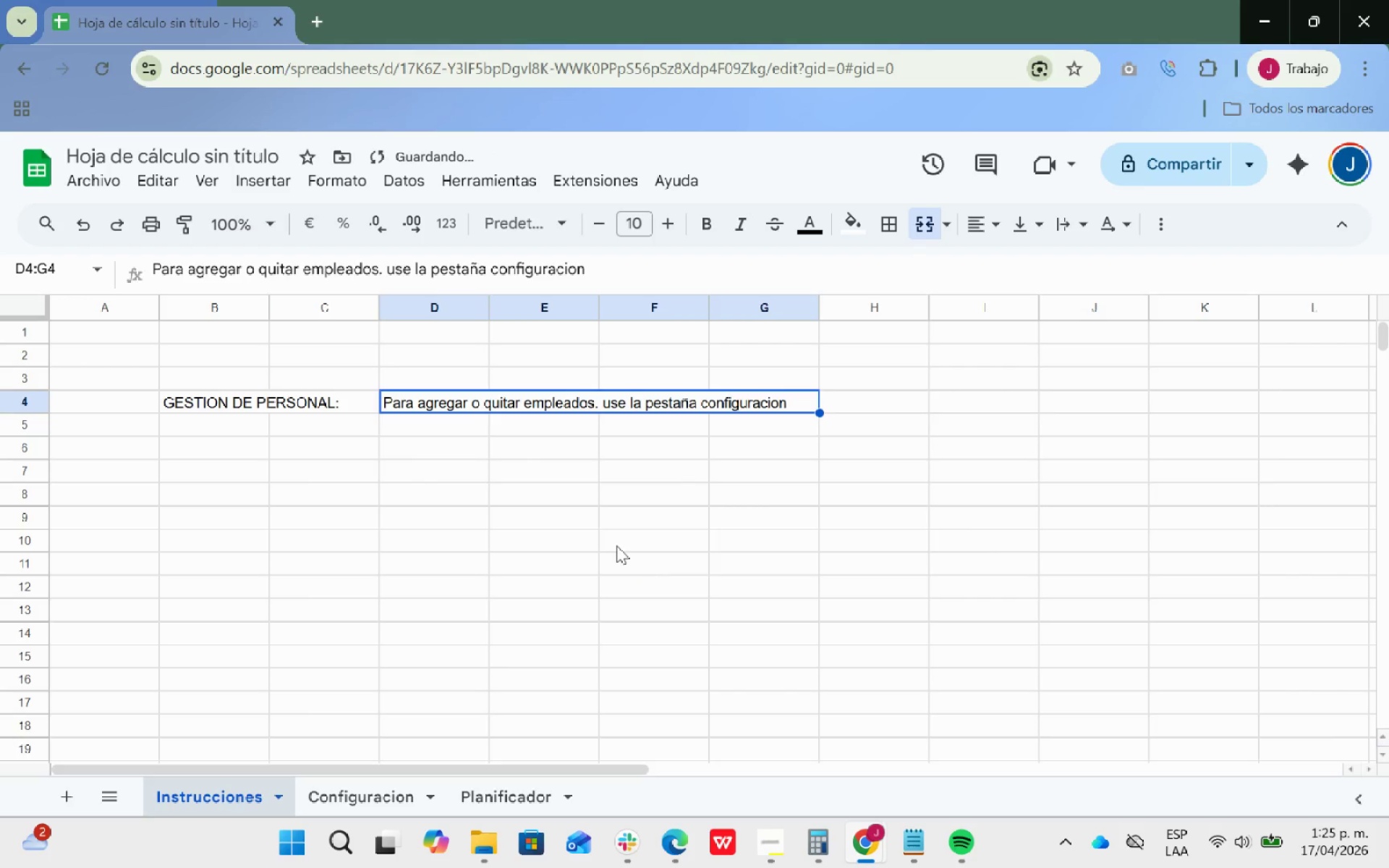 
left_click([615, 543])
 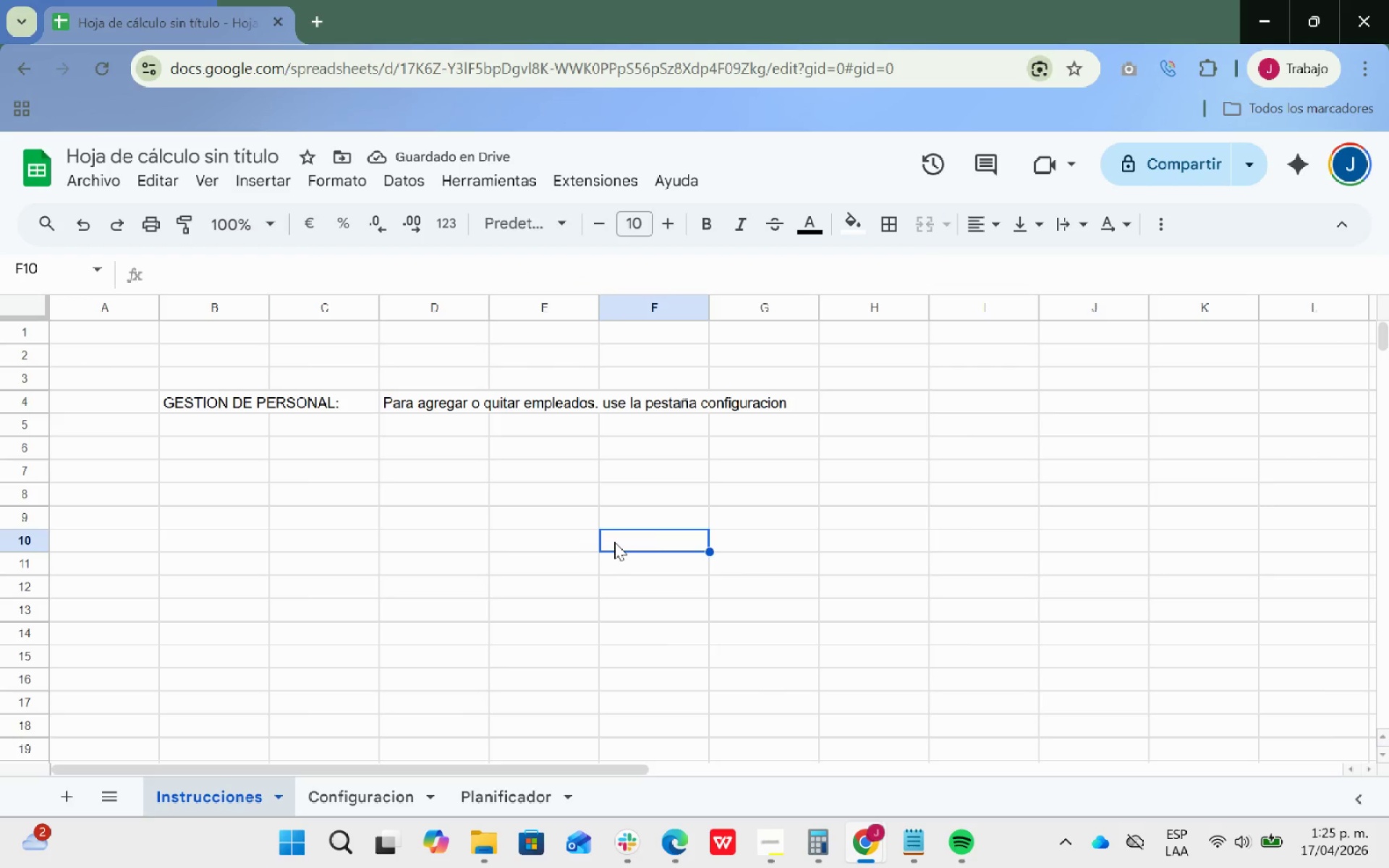 
wait(5.44)
 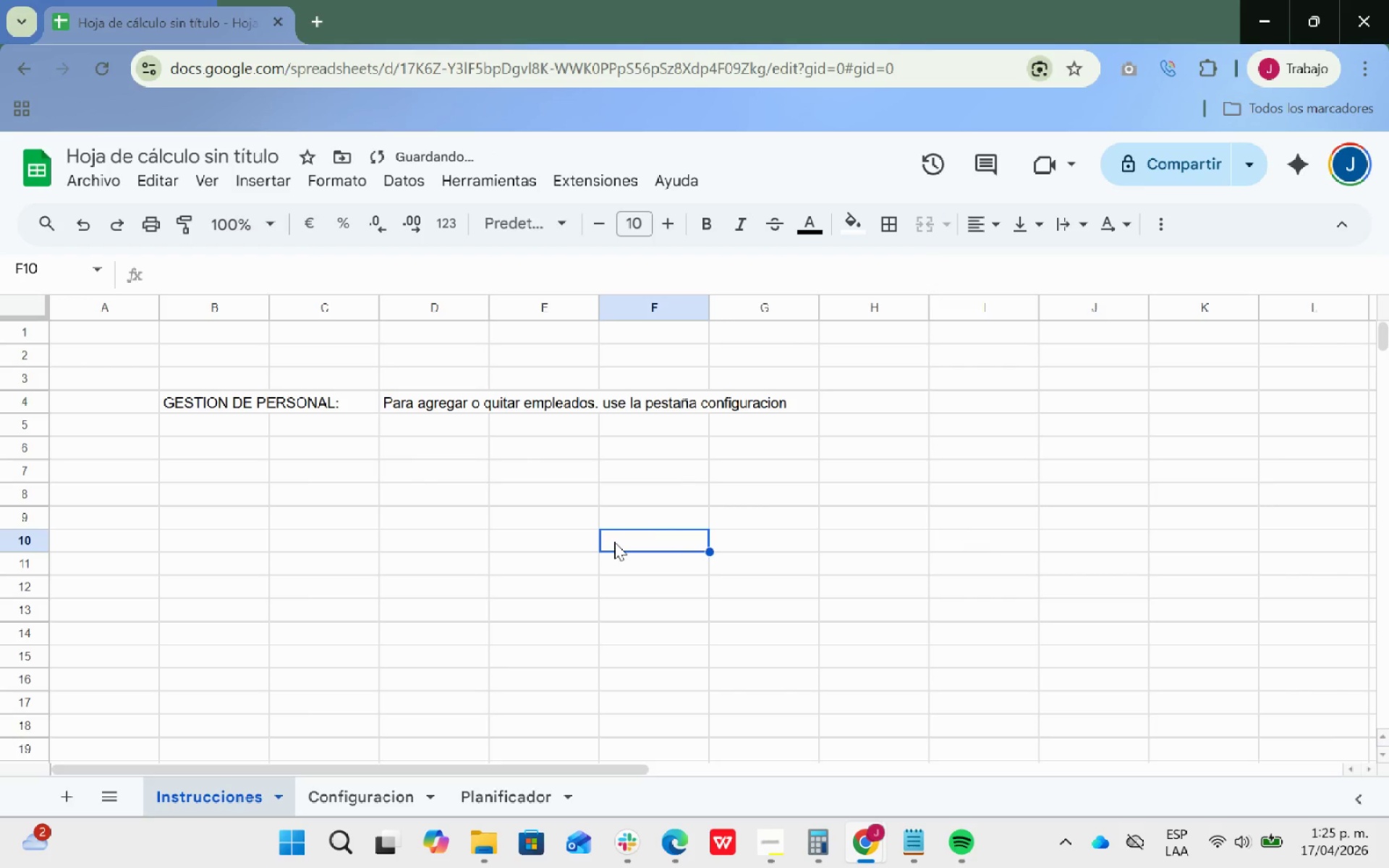 
left_click([215, 427])
 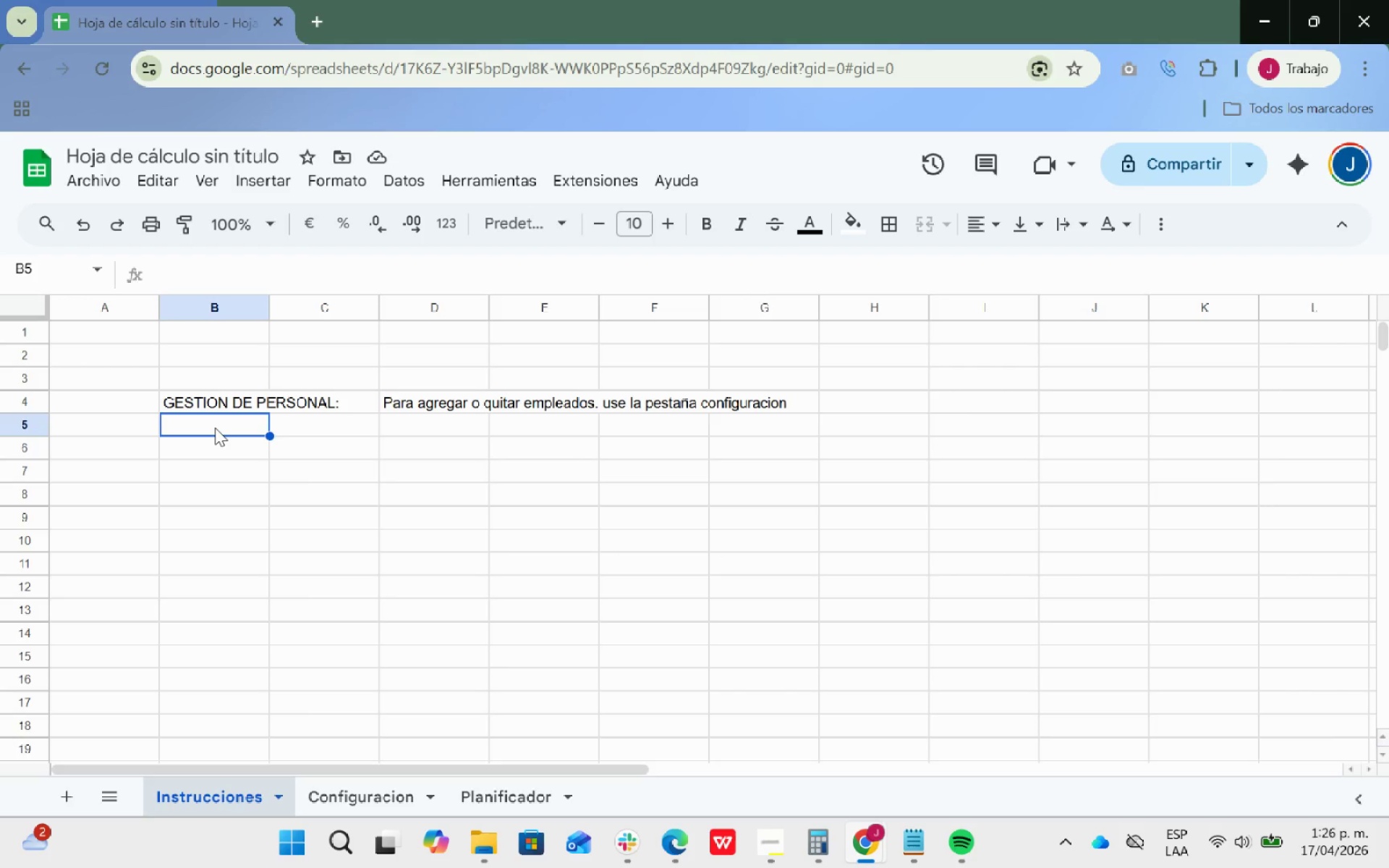 
type(Porgr)
key(Backspace)
key(Backspace)
key(Backspace)
type(rogramacionPROGRAMACION>)
 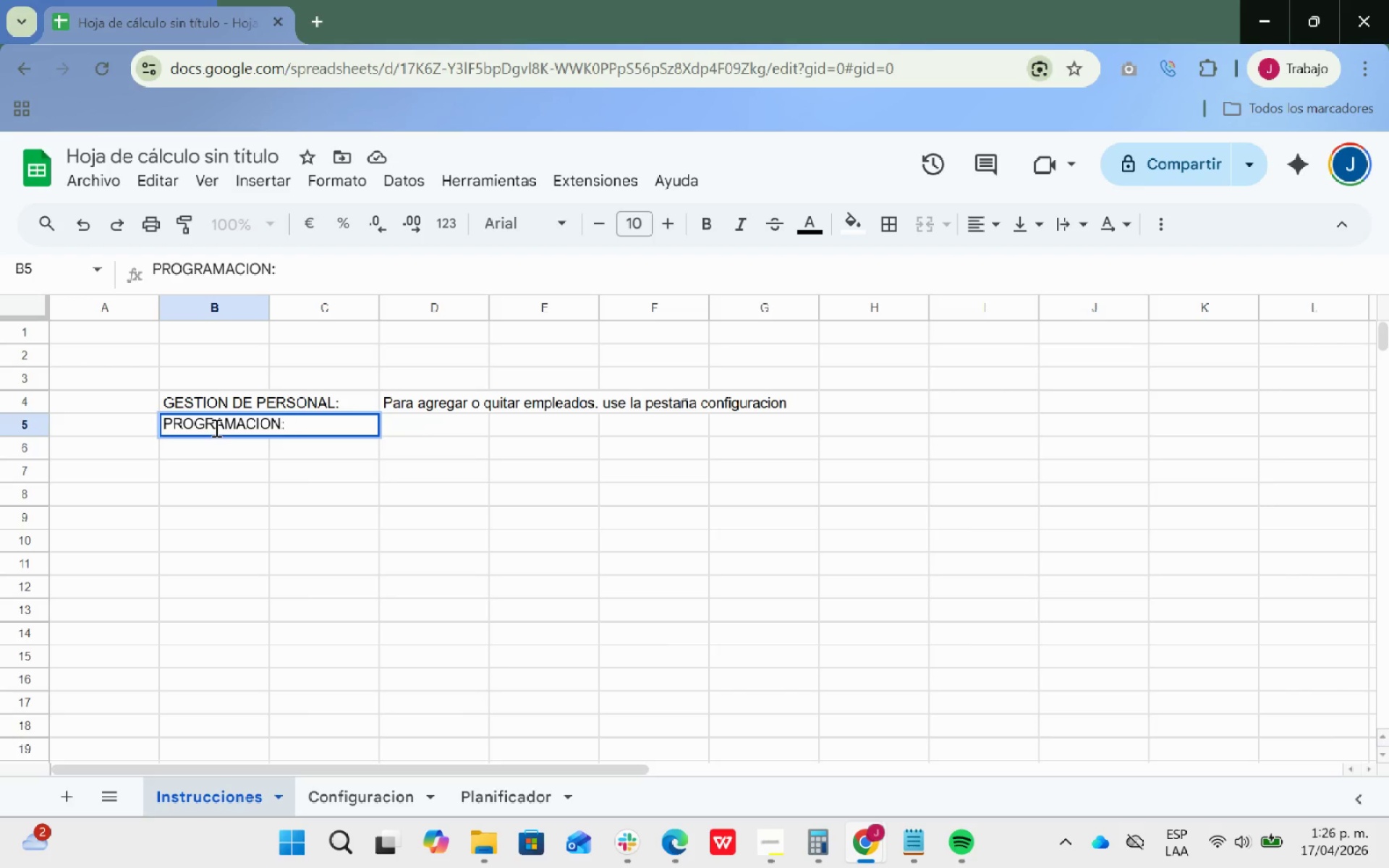 
left_click([1008, 785])
 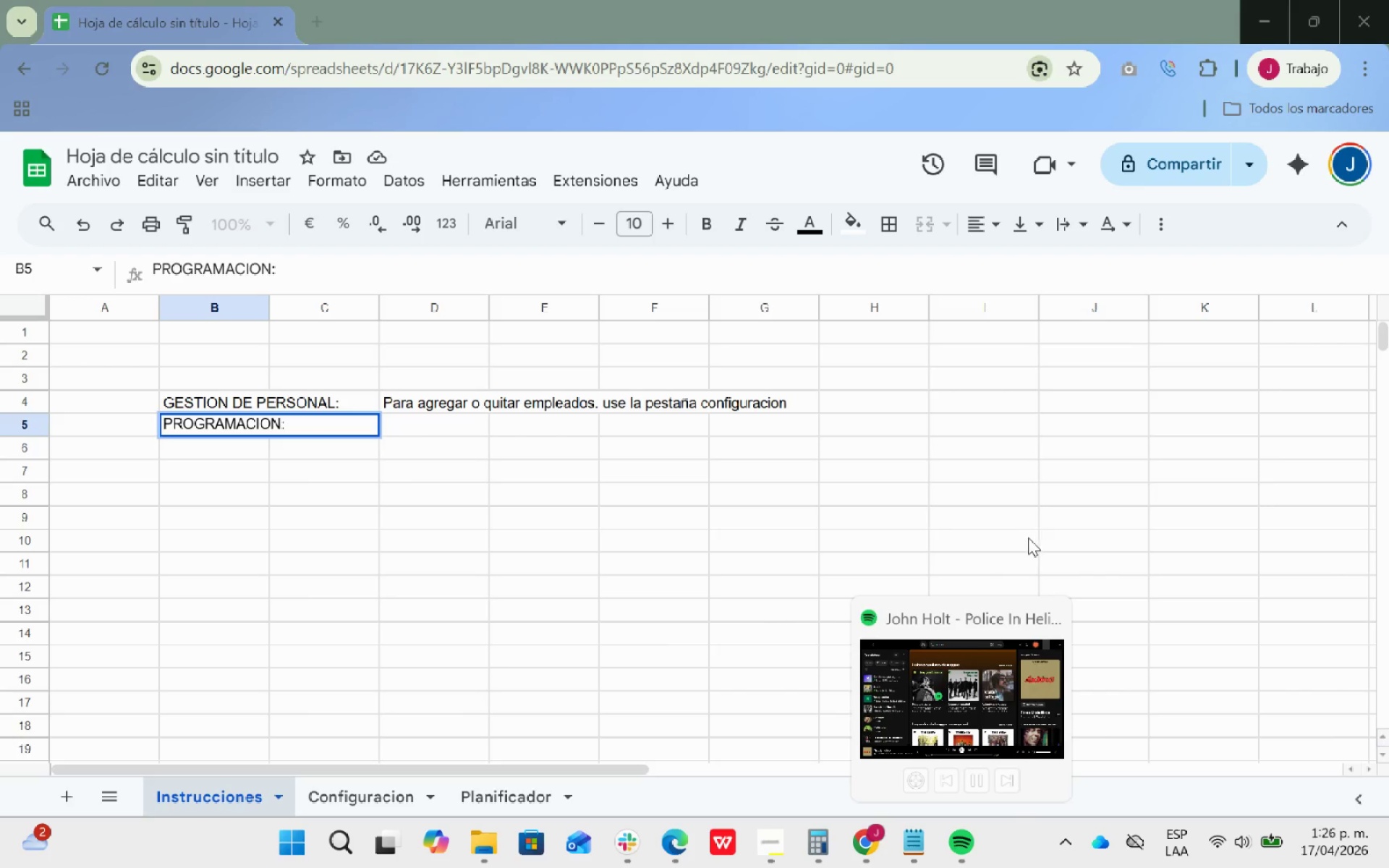 
mouse_move([836, 475])
 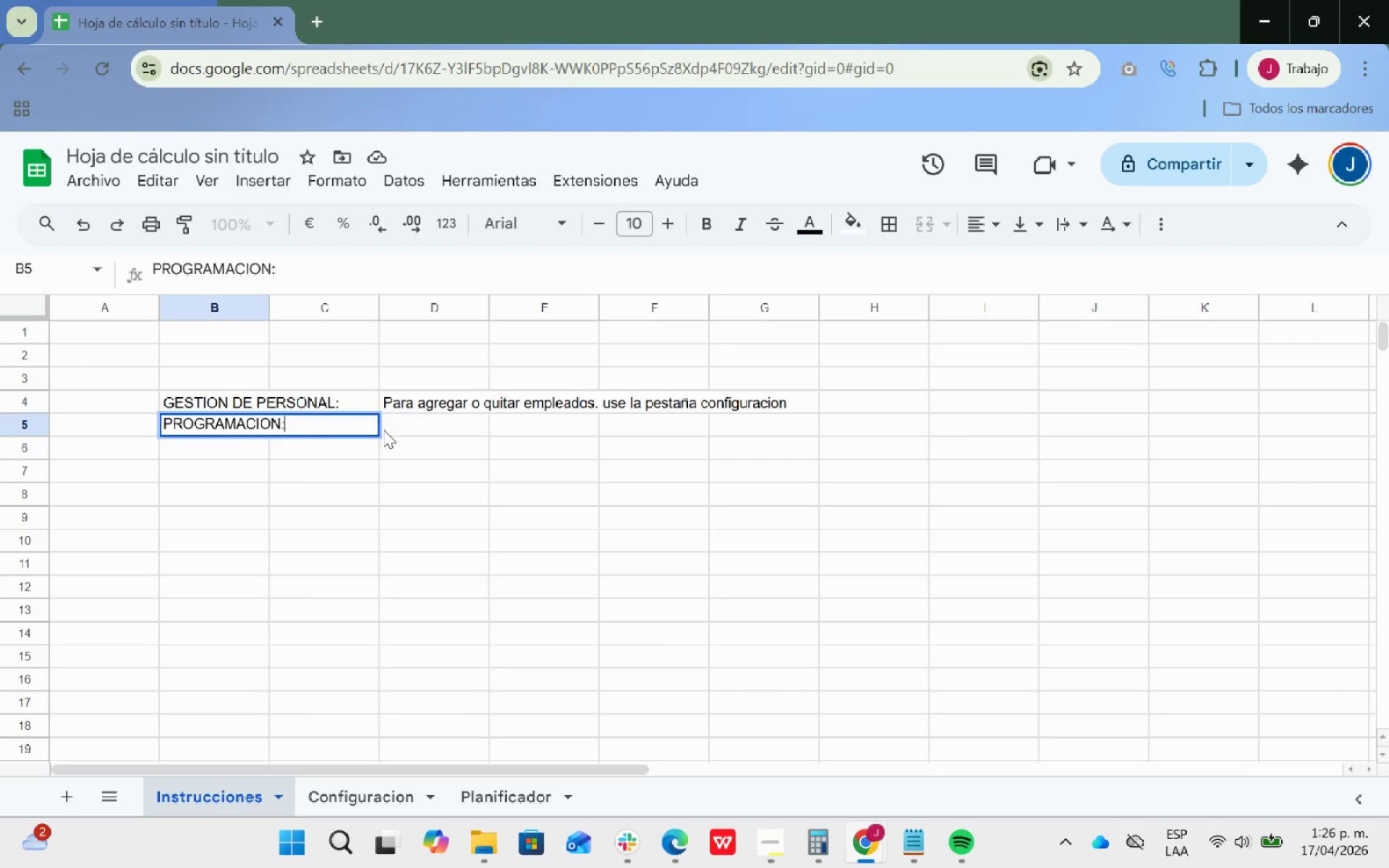 
left_click_drag(start_coordinate=[415, 428], to_coordinate=[420, 453])
 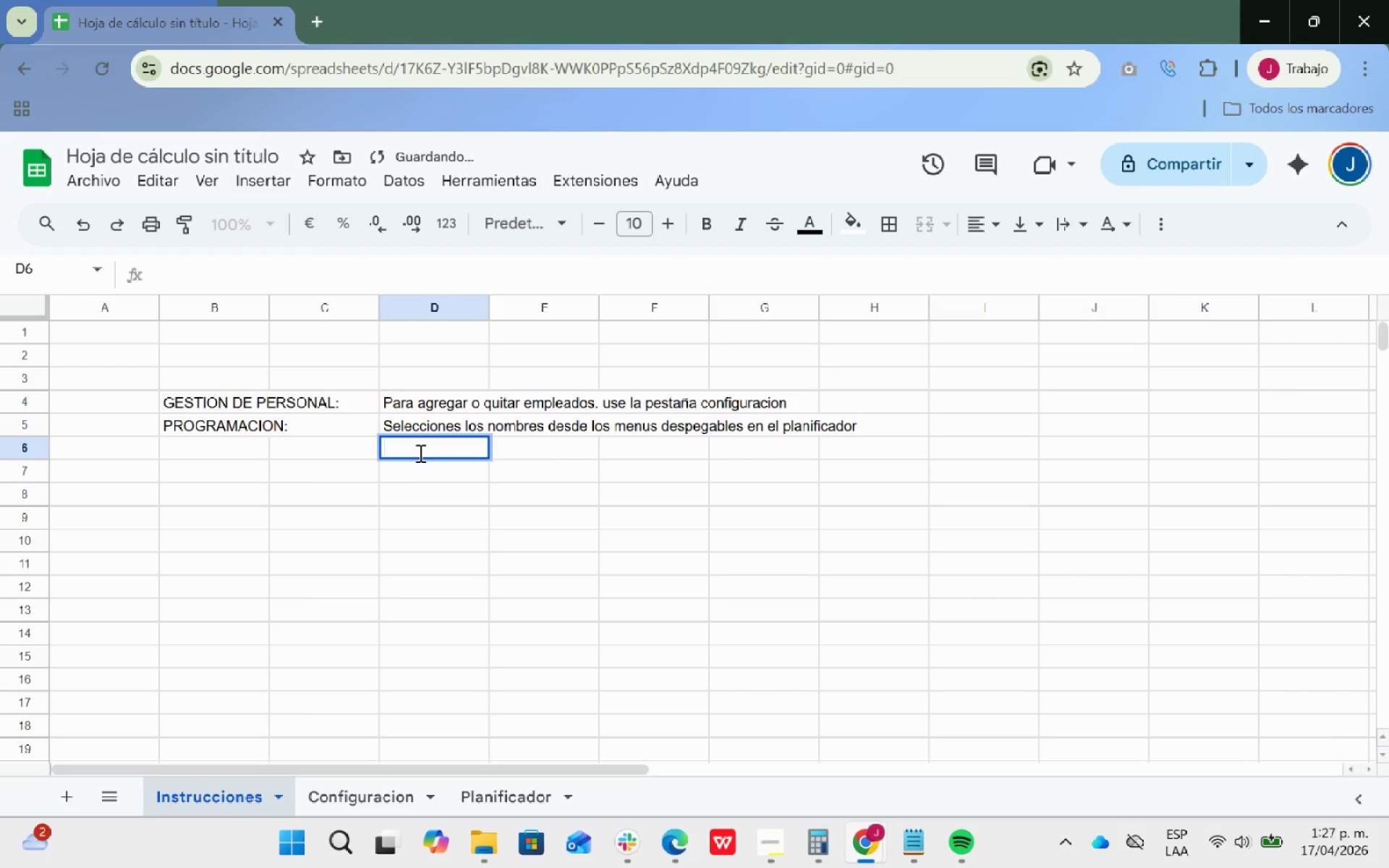 
type(Selecciones los nombres )
 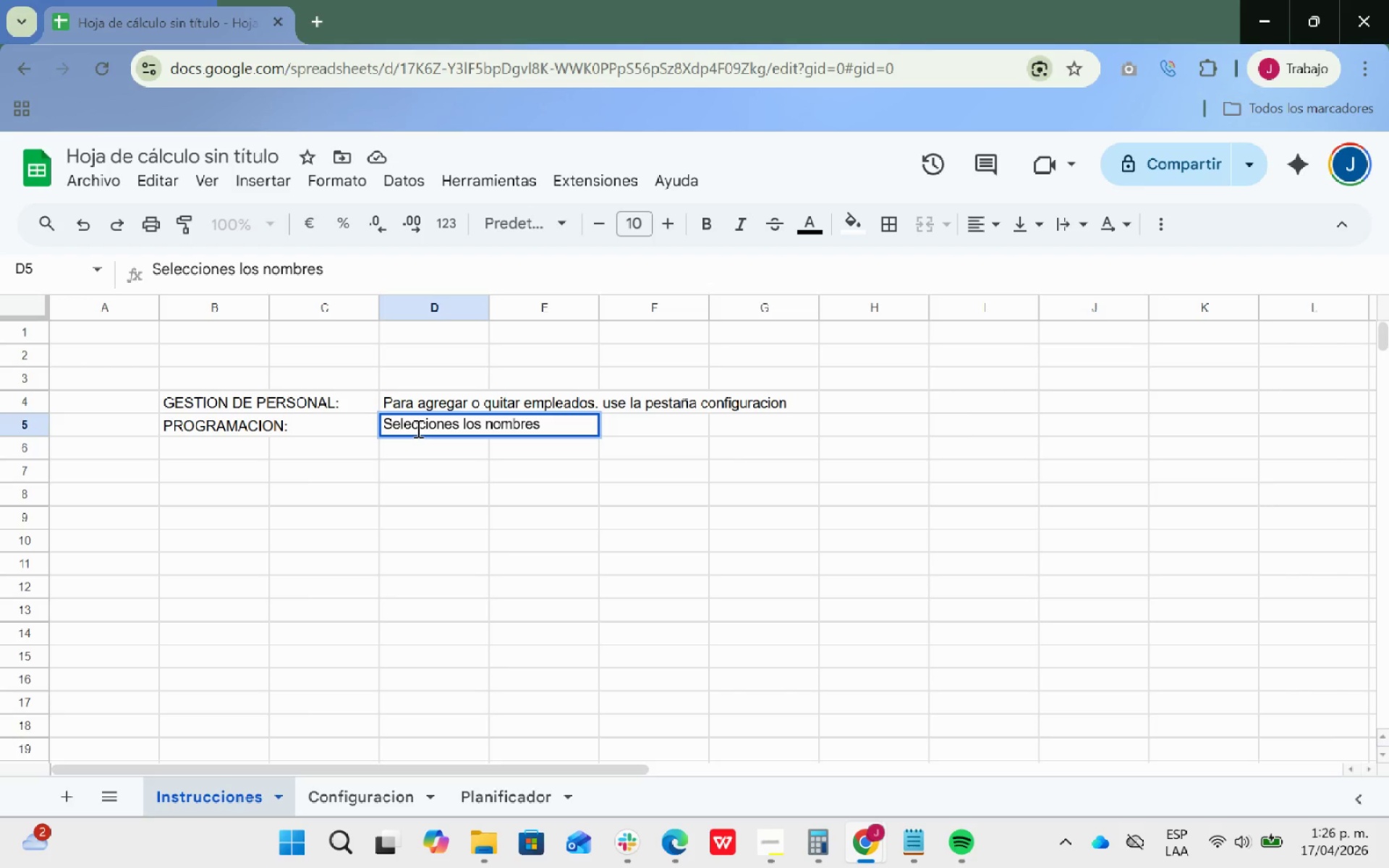 
type(desde los menis)
key(Backspace)
key(Backspace)
type(us despegables en el planificador)
 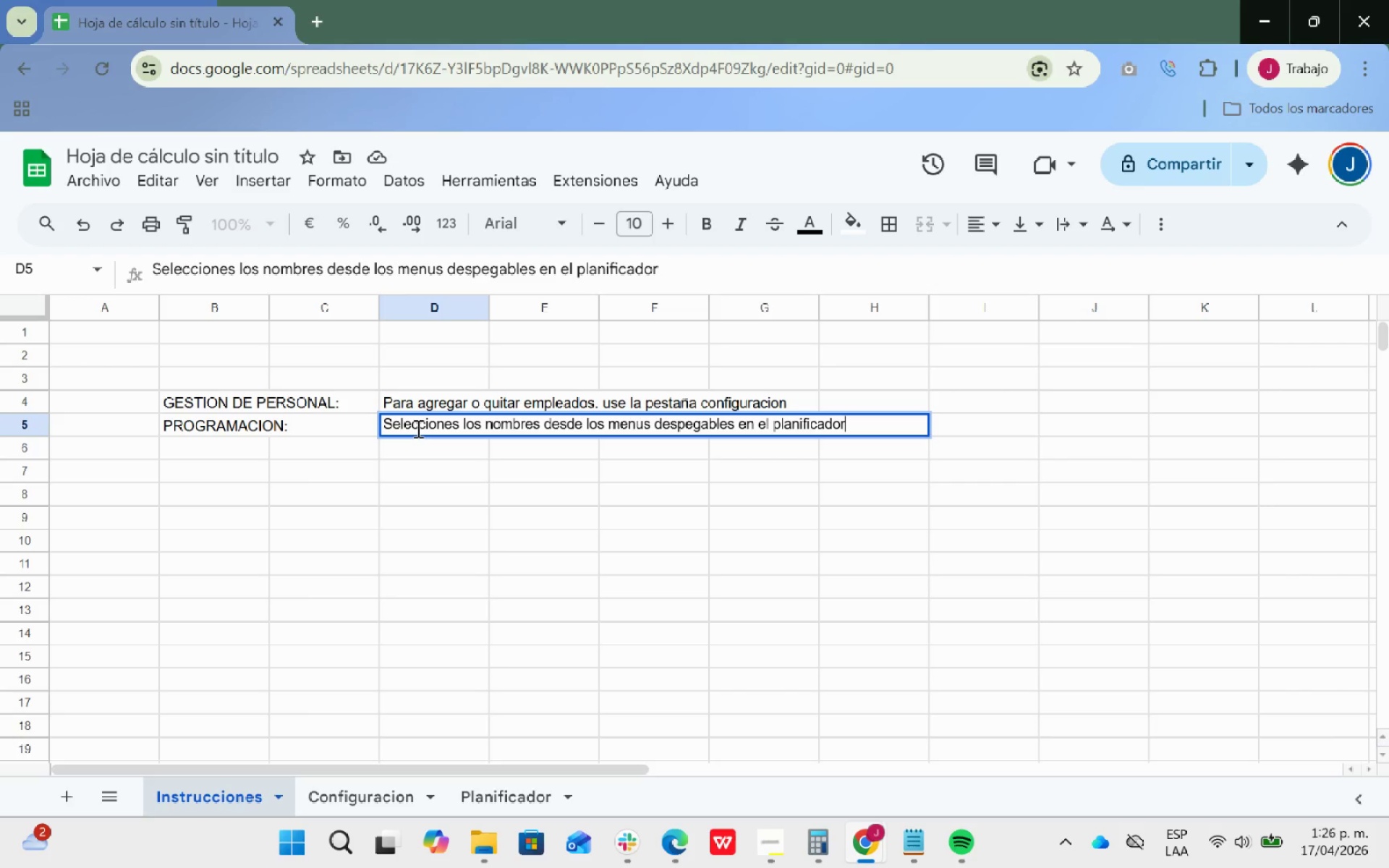 
key(Space)
 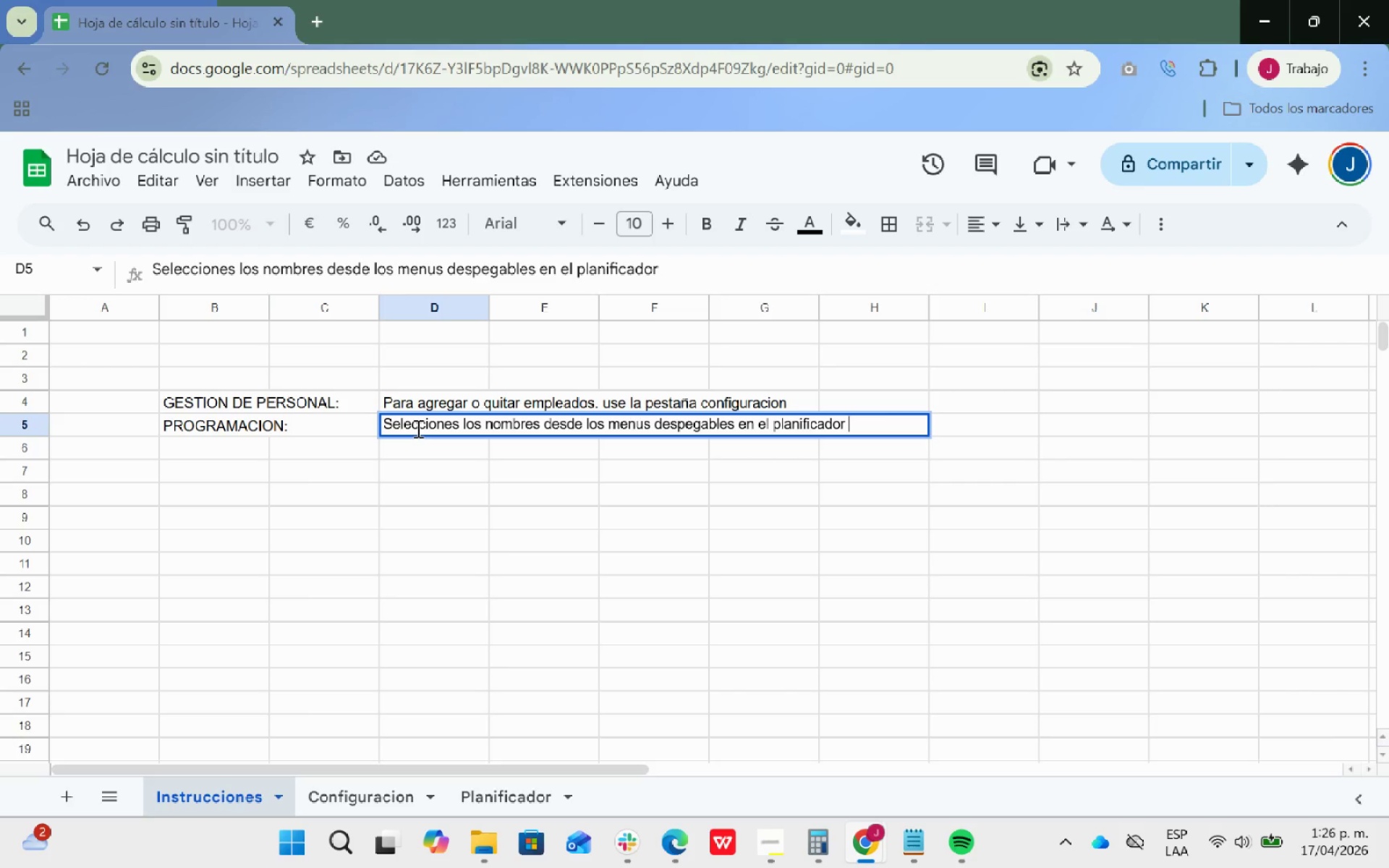 
key(Backspace)
type(, las filas )
 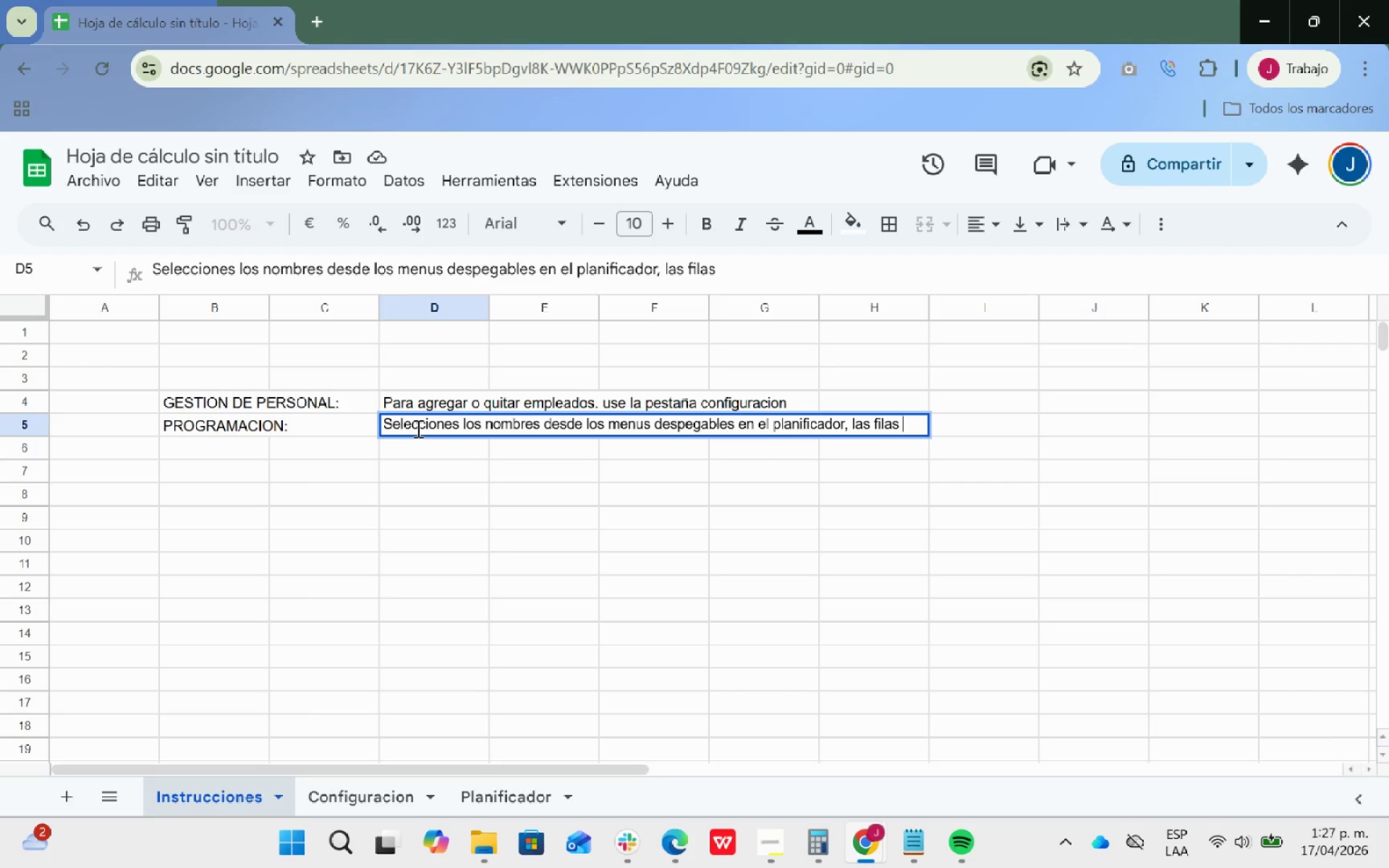 
key(Backspace)
 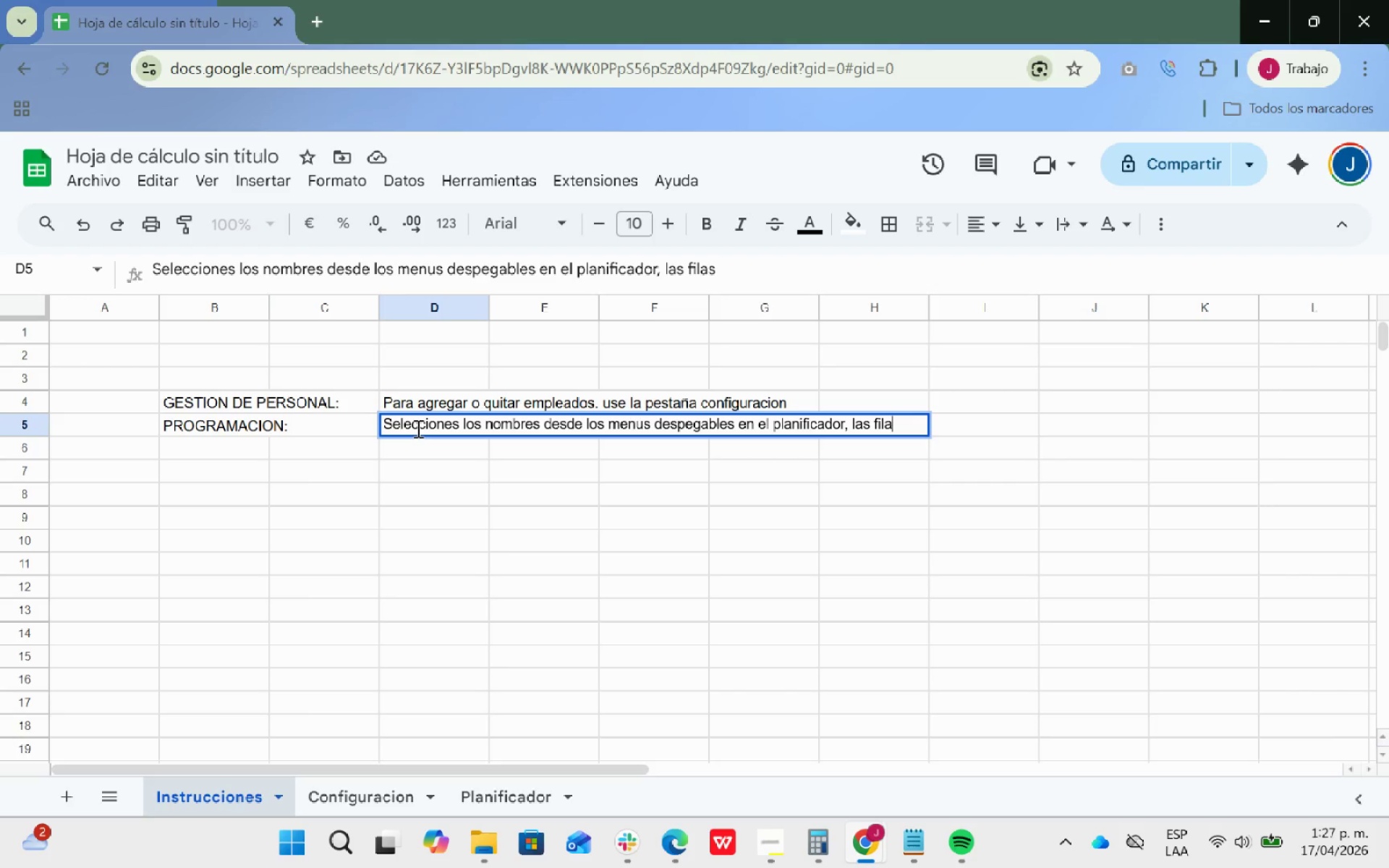 
key(Backspace)
 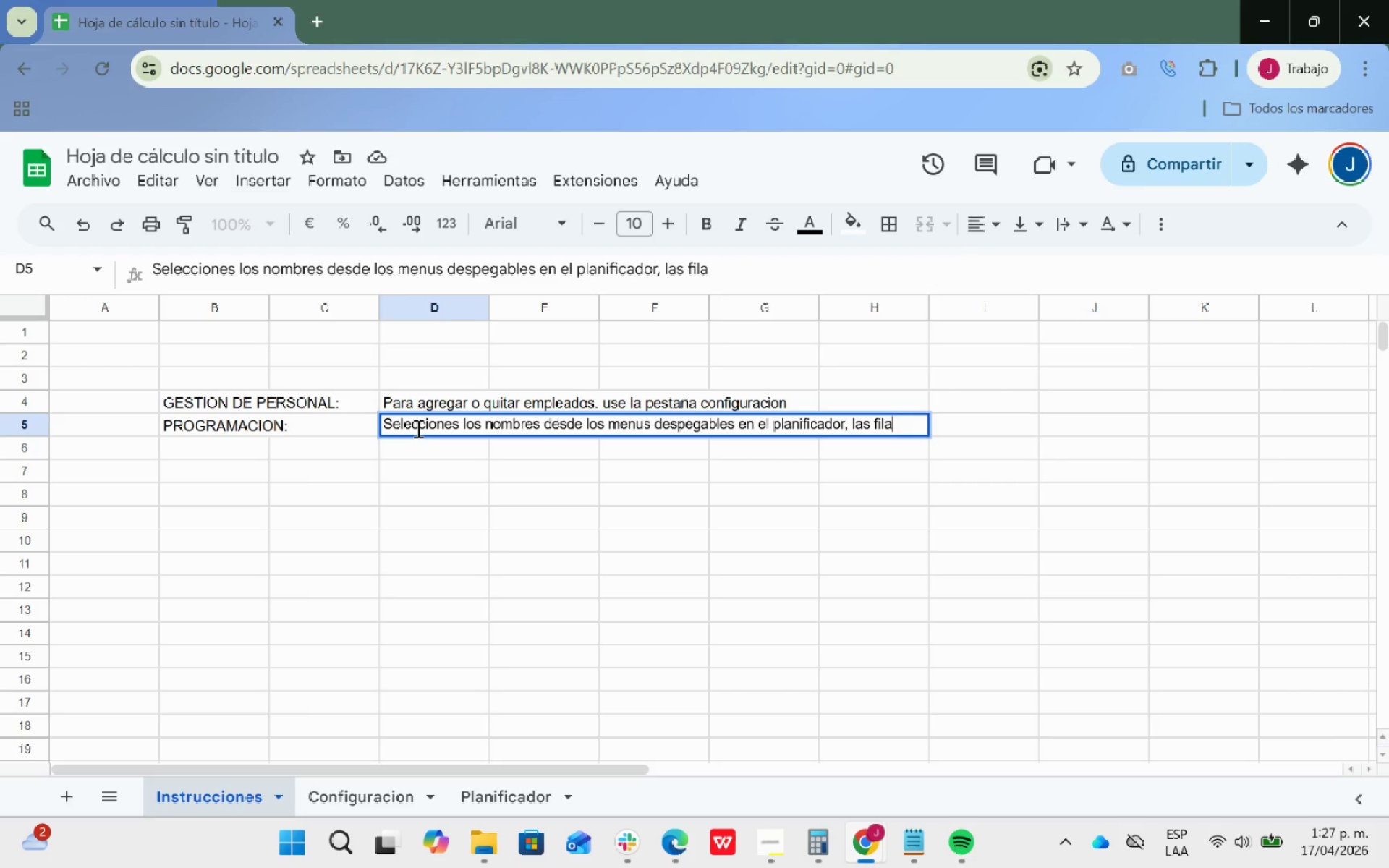 
key(Backspace)
 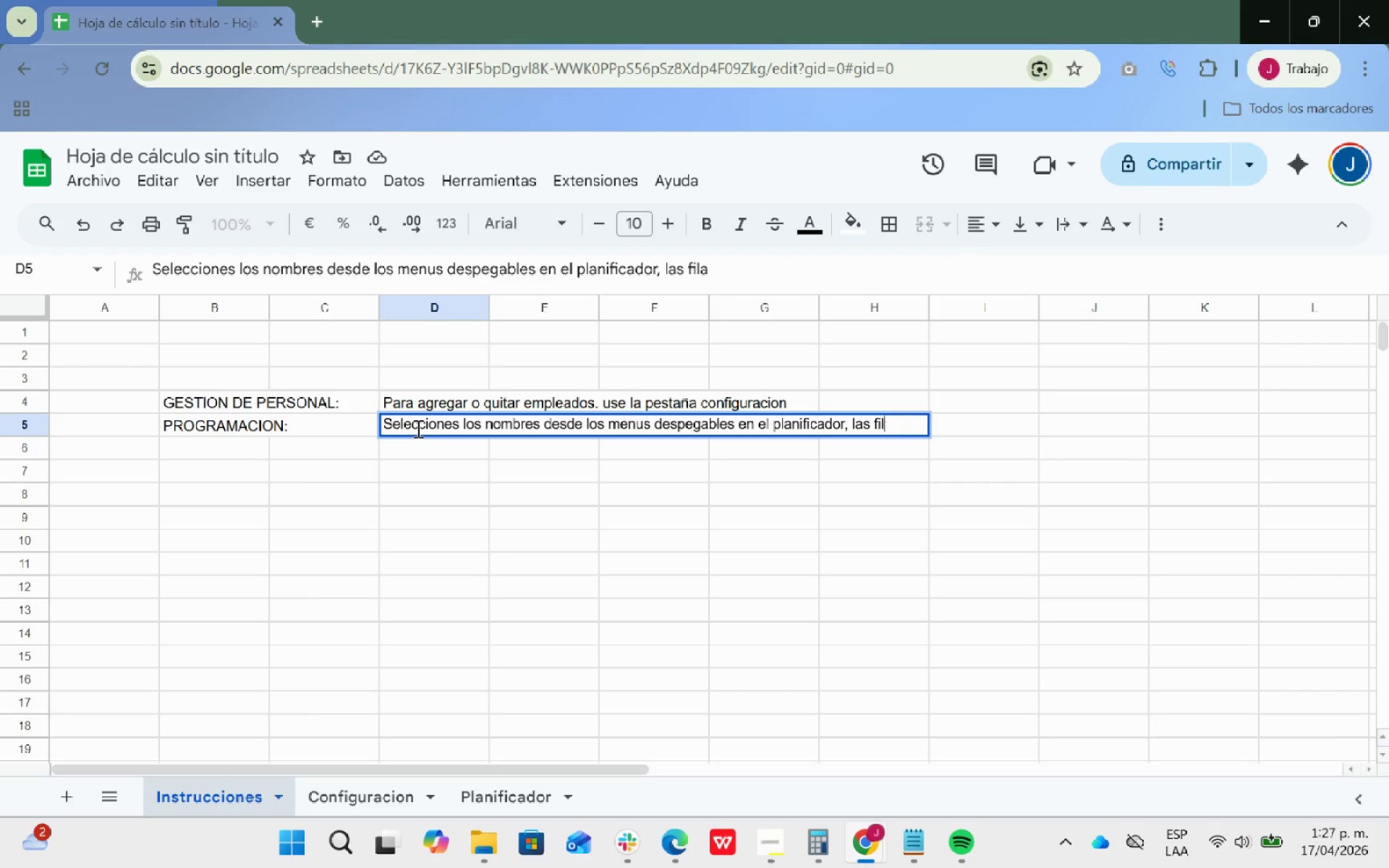 
key(Backspace)
 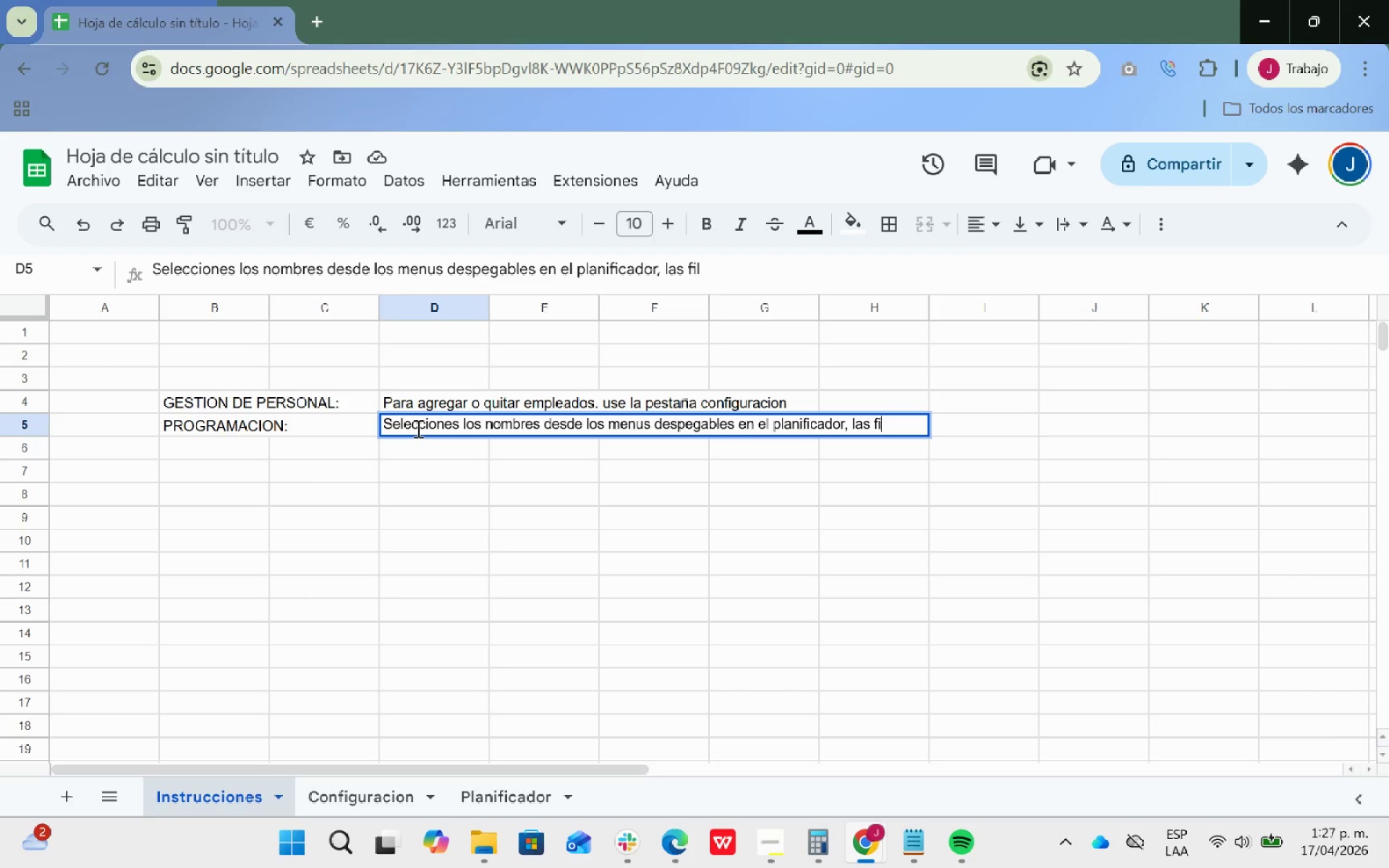 
key(Backspace)
 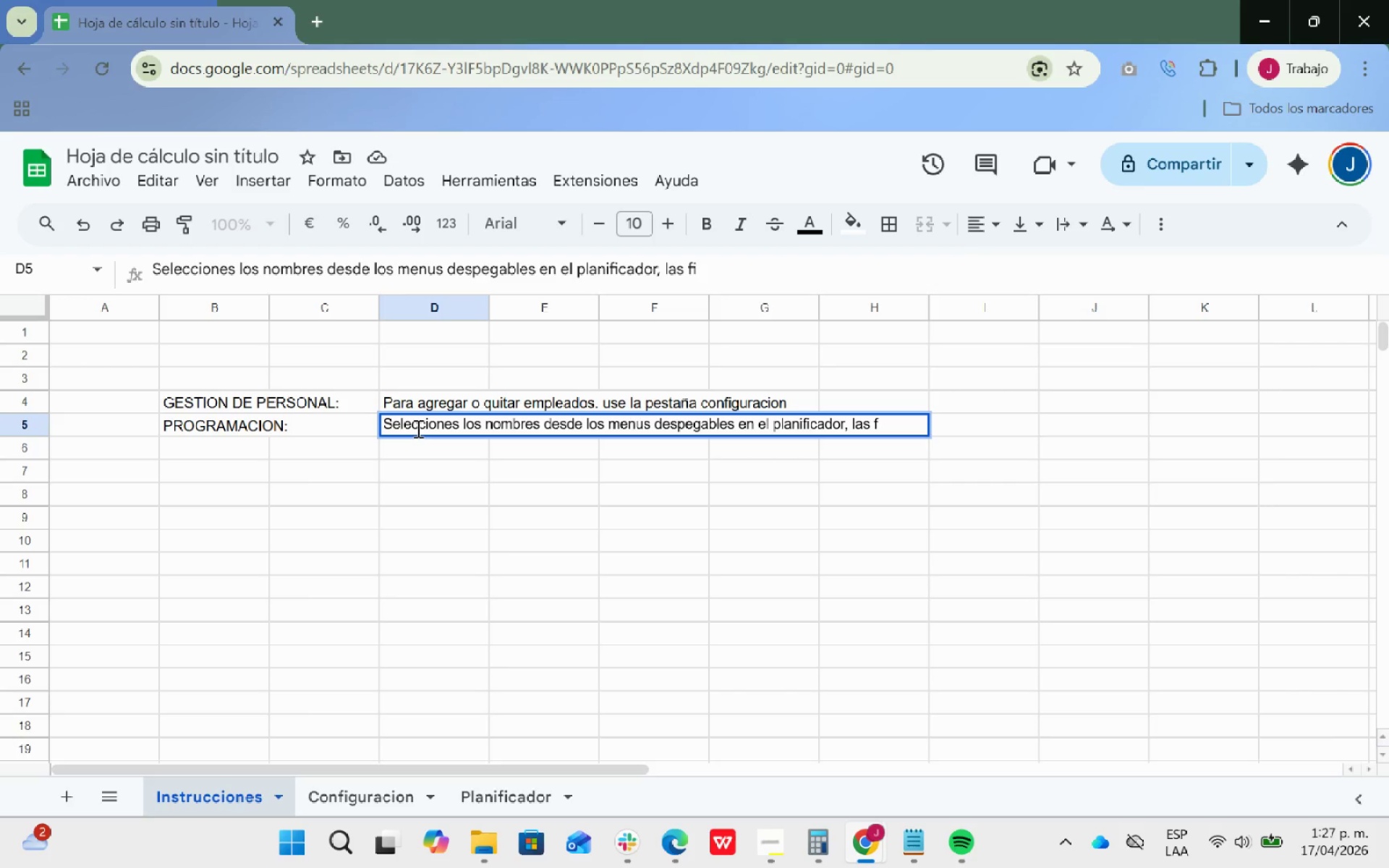 
key(Backspace)
 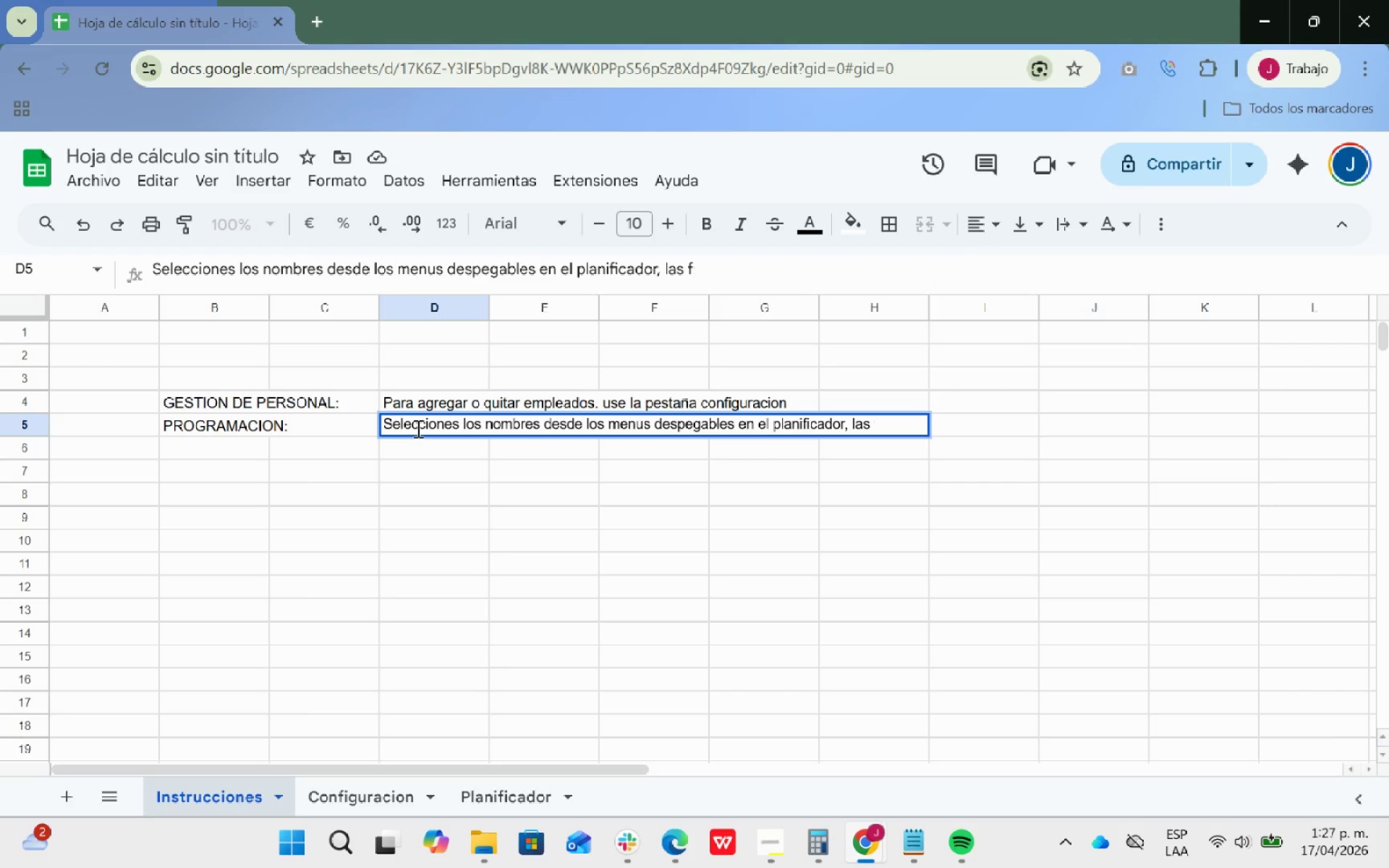 
key(Backspace)
 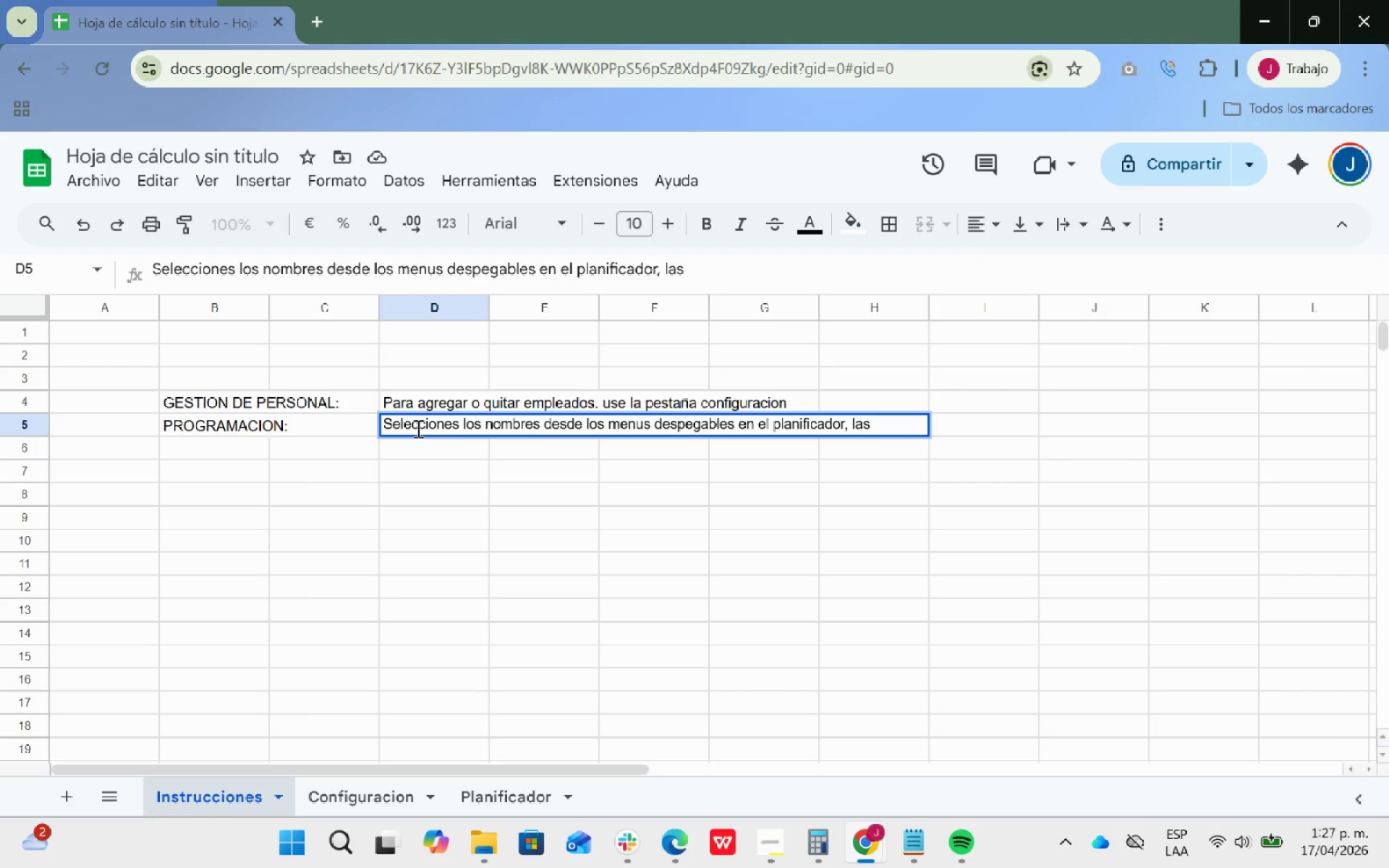 
key(Backspace)
 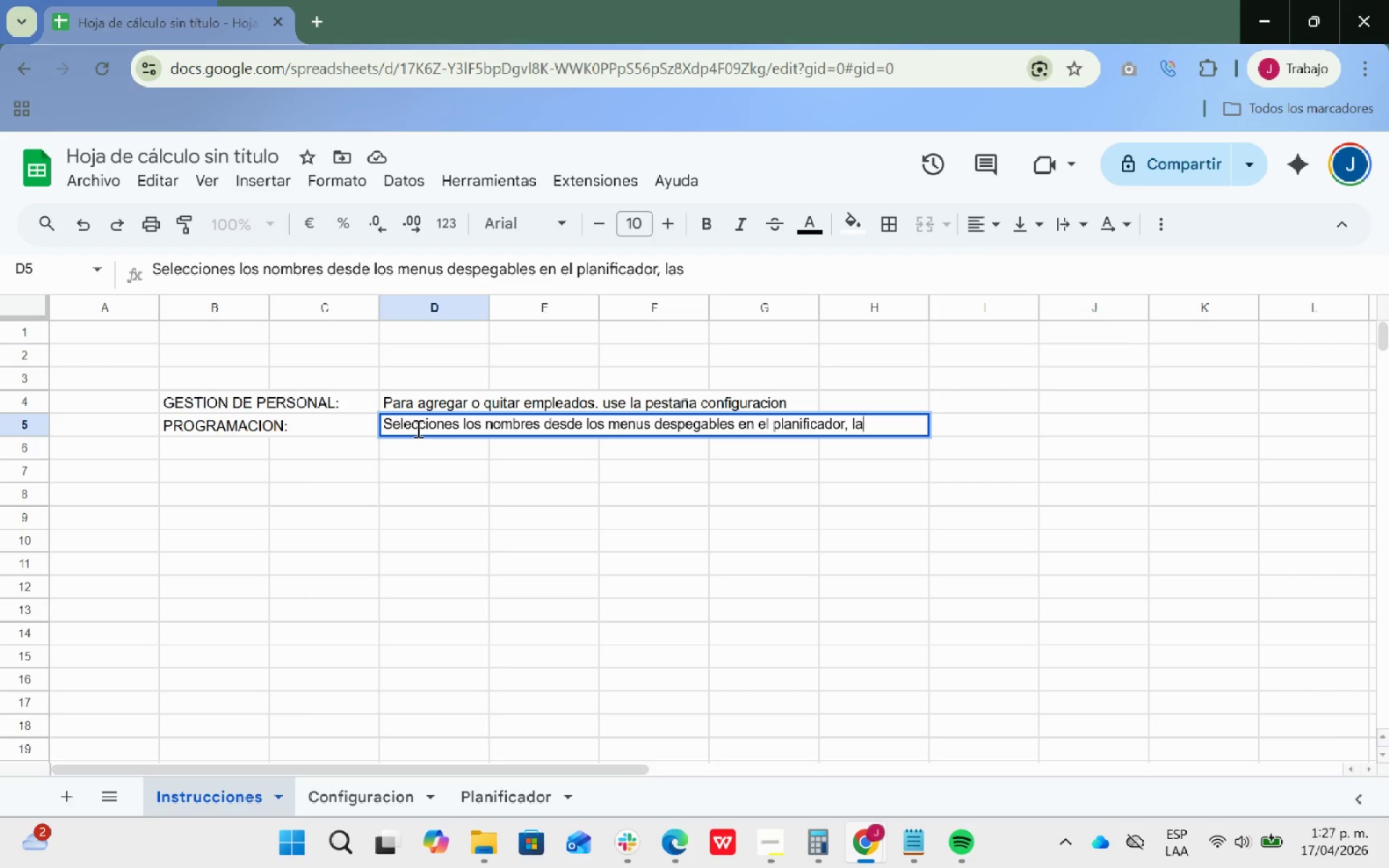 
key(Backspace)
 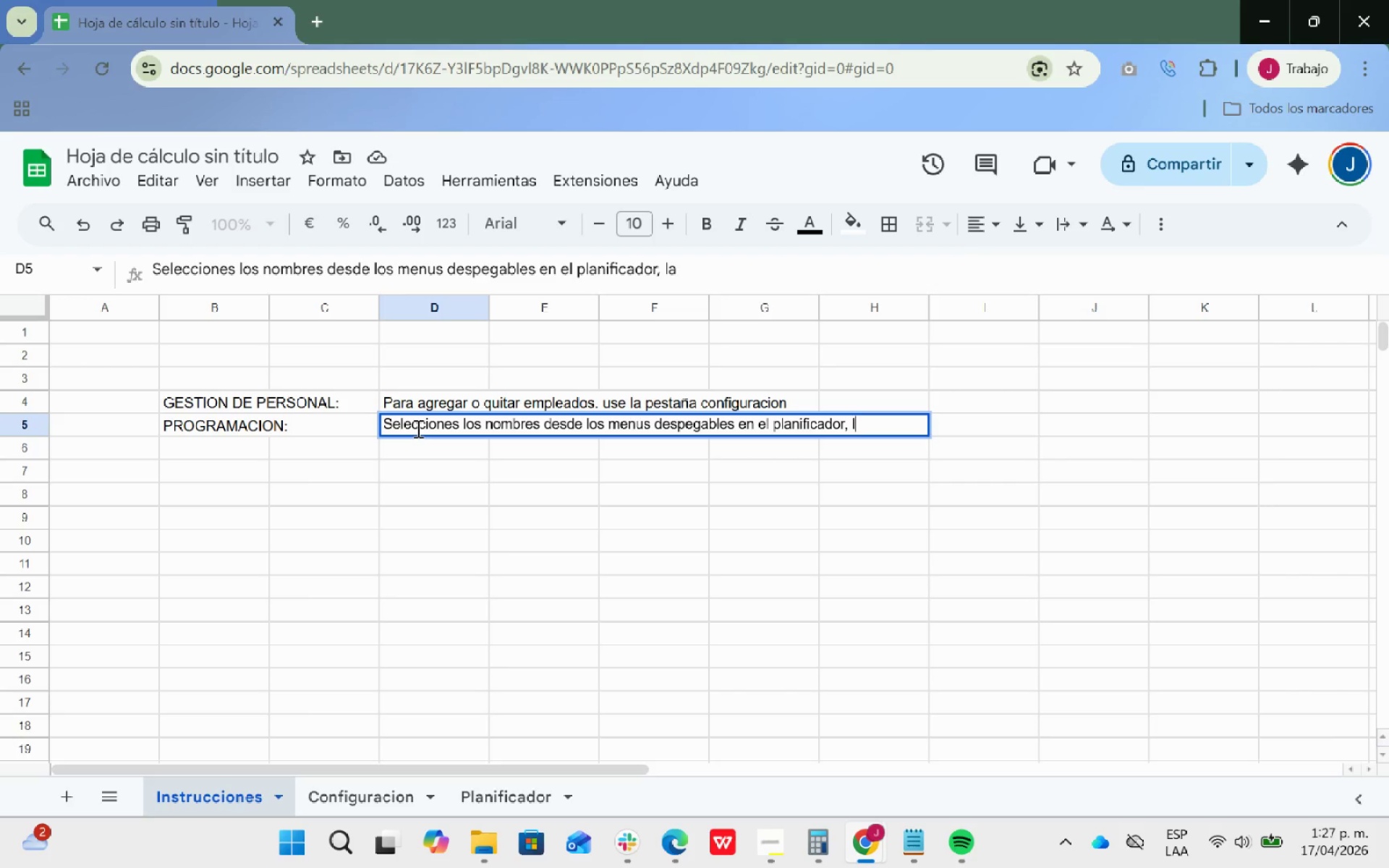 
key(Backspace)
 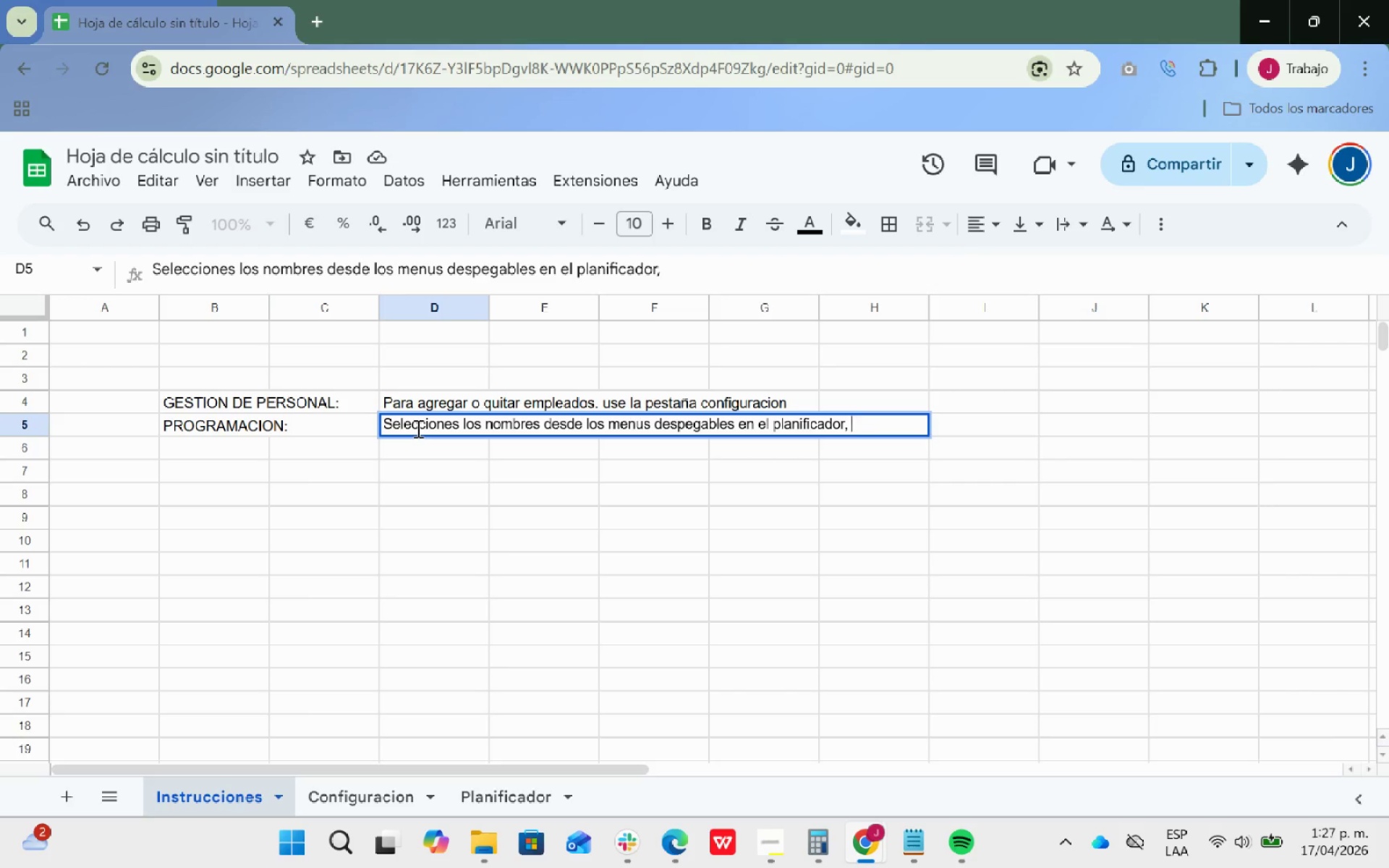 
key(Backspace)
 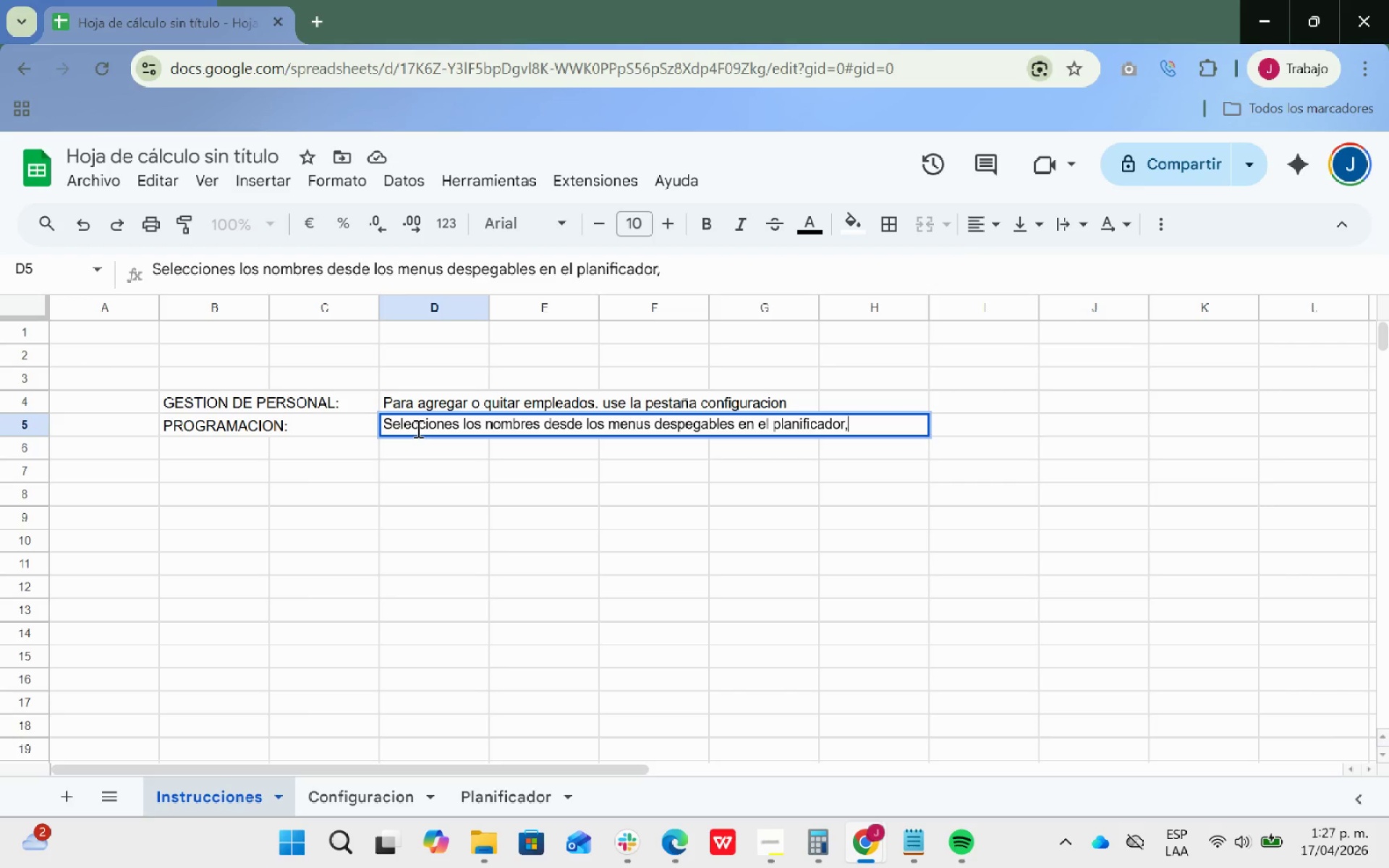 
key(Backspace)
 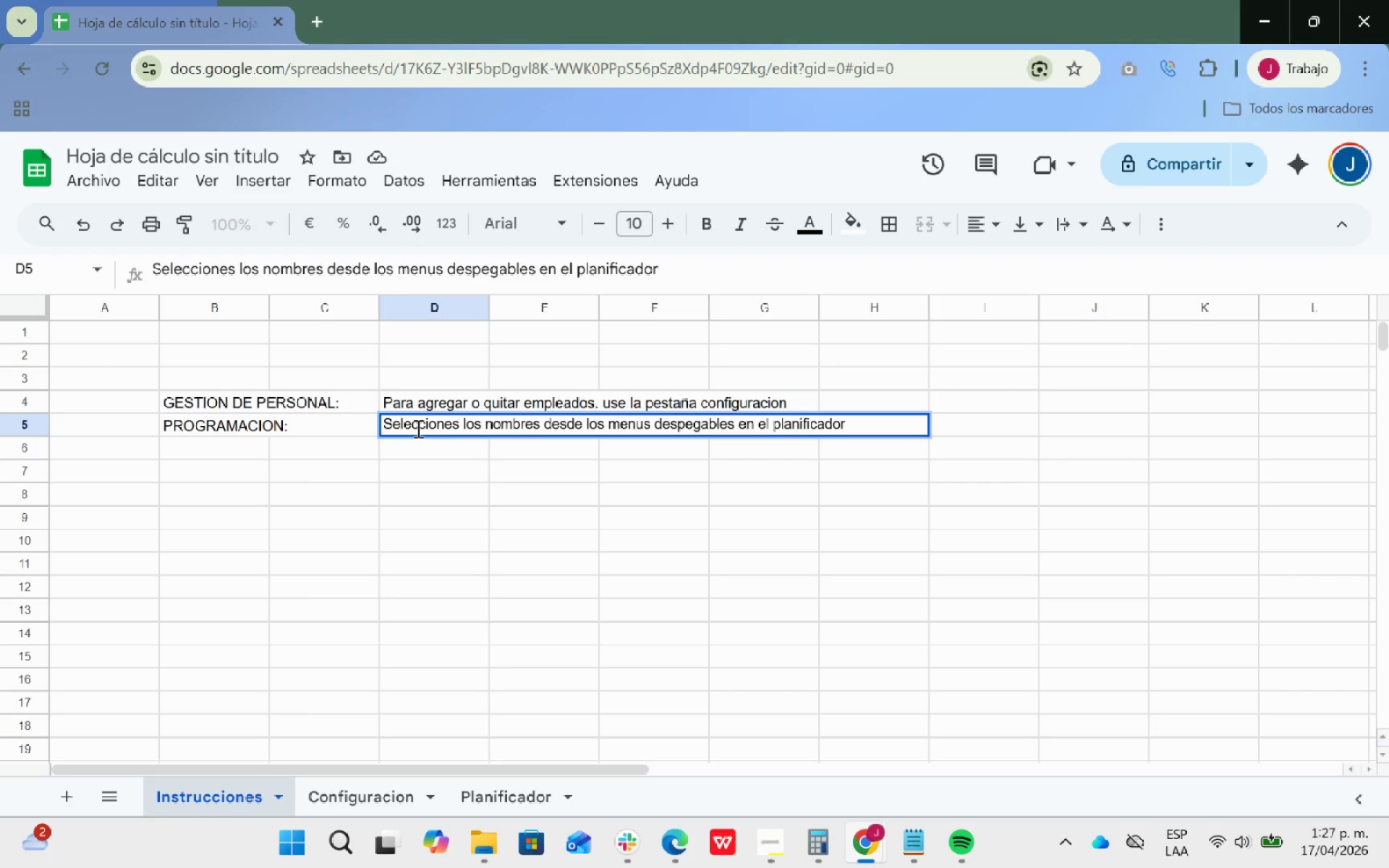 
key(Enter)
 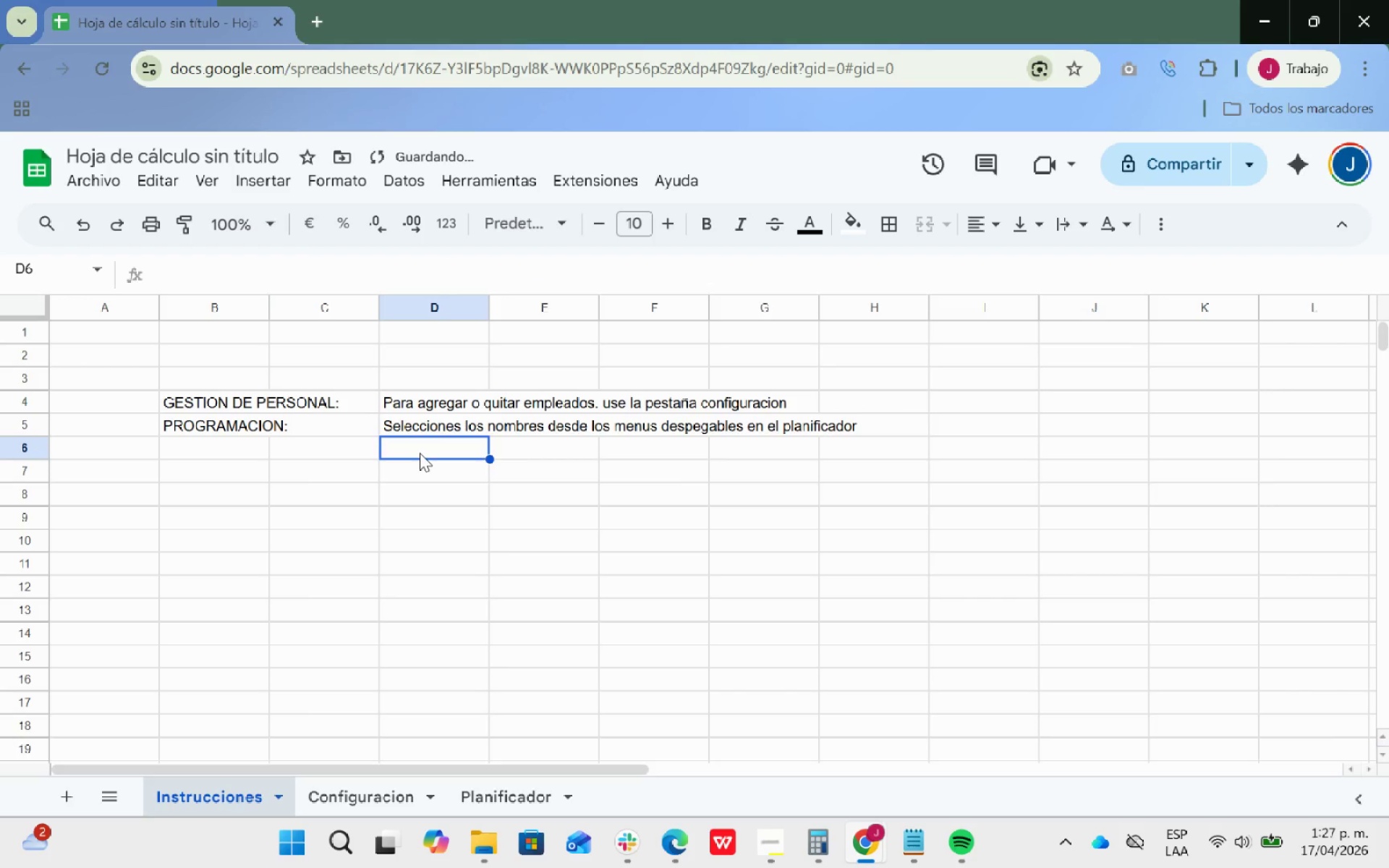 
double_click([420, 453])
 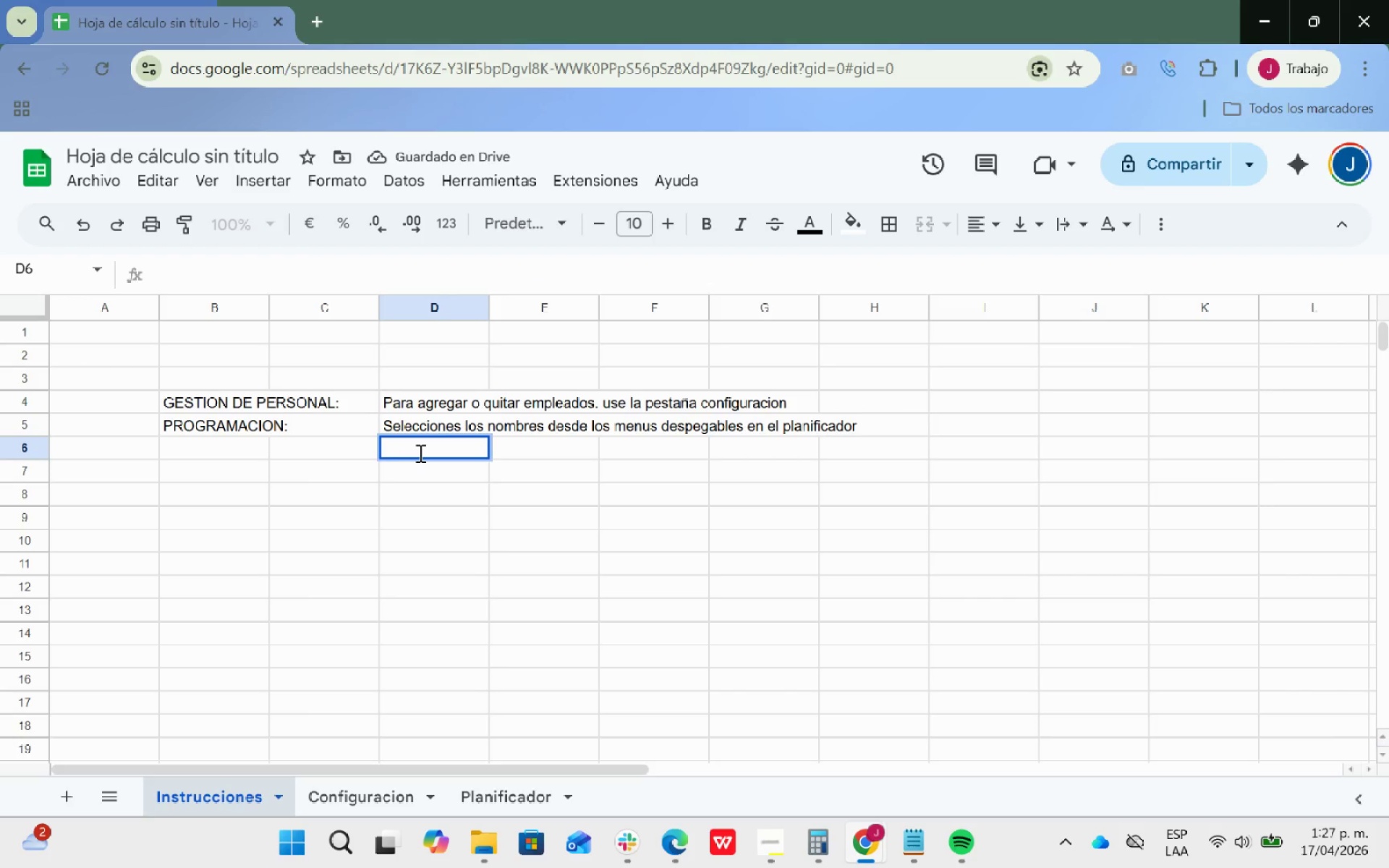 
type(la filas ammarillas )
key(Backspace)
key(Backspace)
key(Backspace)
key(Backspace)
key(Backspace)
key(Backspace)
key(Backspace)
key(Backspace)
key(Backspace)
type(arillas )
 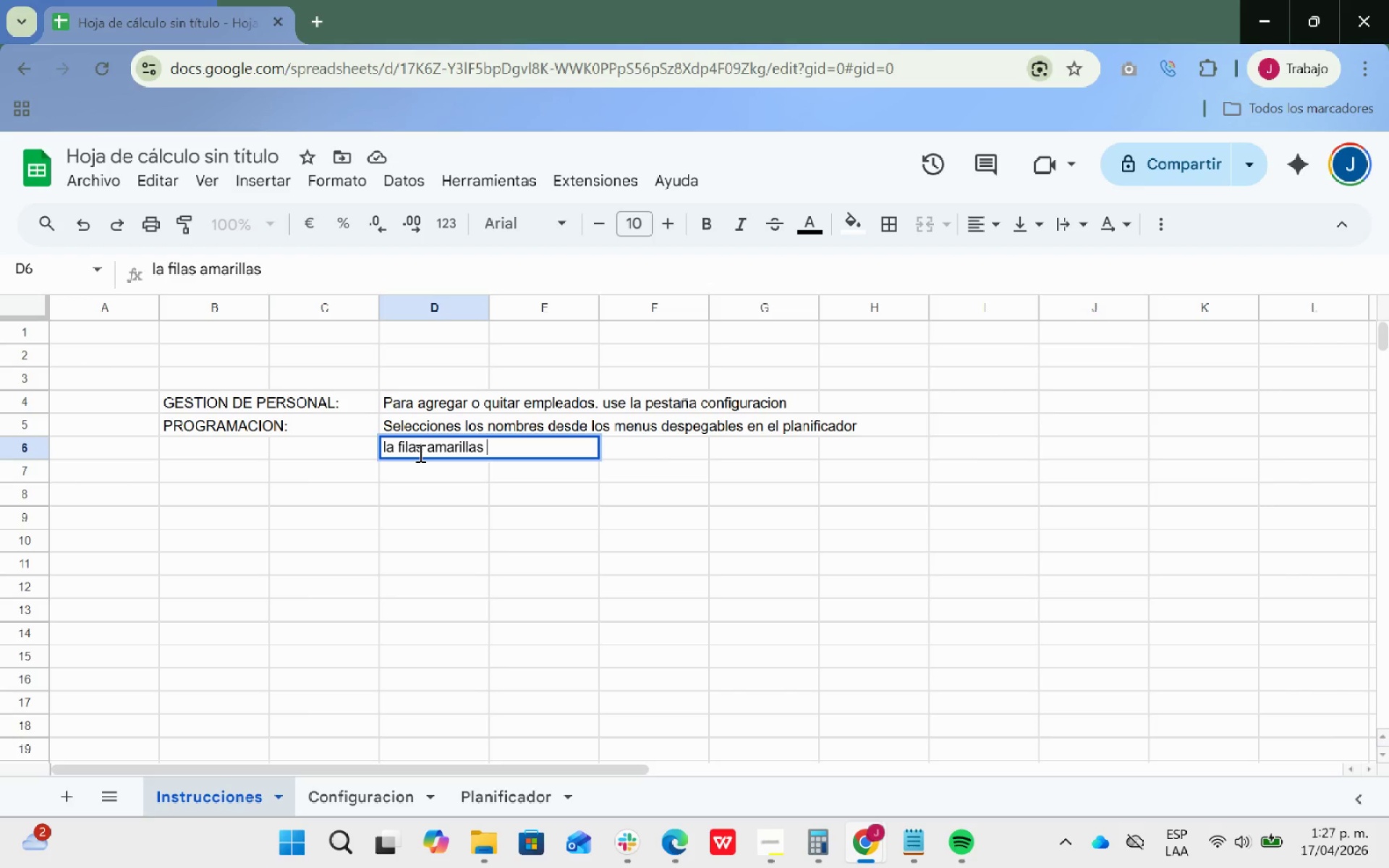 
type(indican turnos nocturnos )
 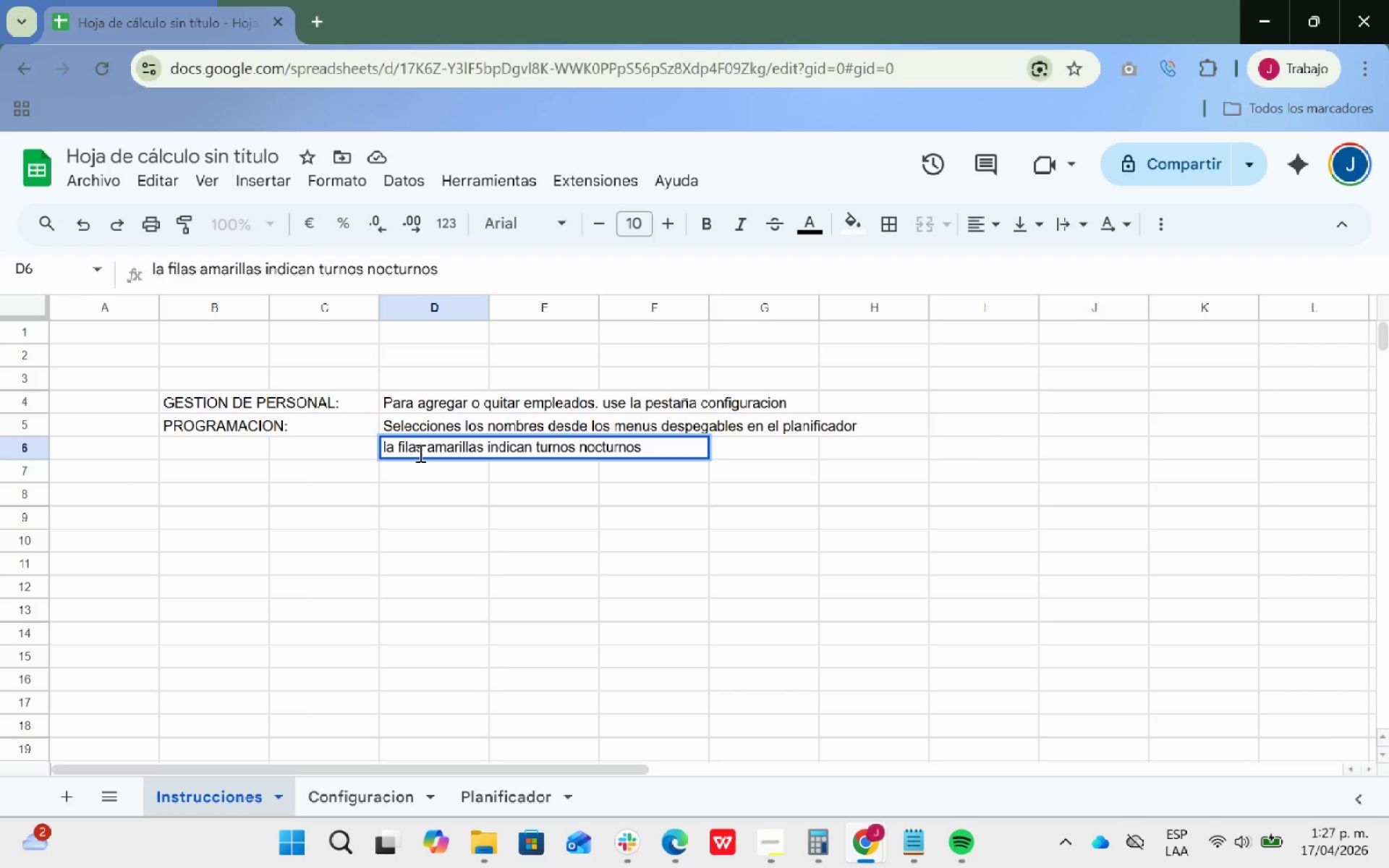 
wait(5.28)
 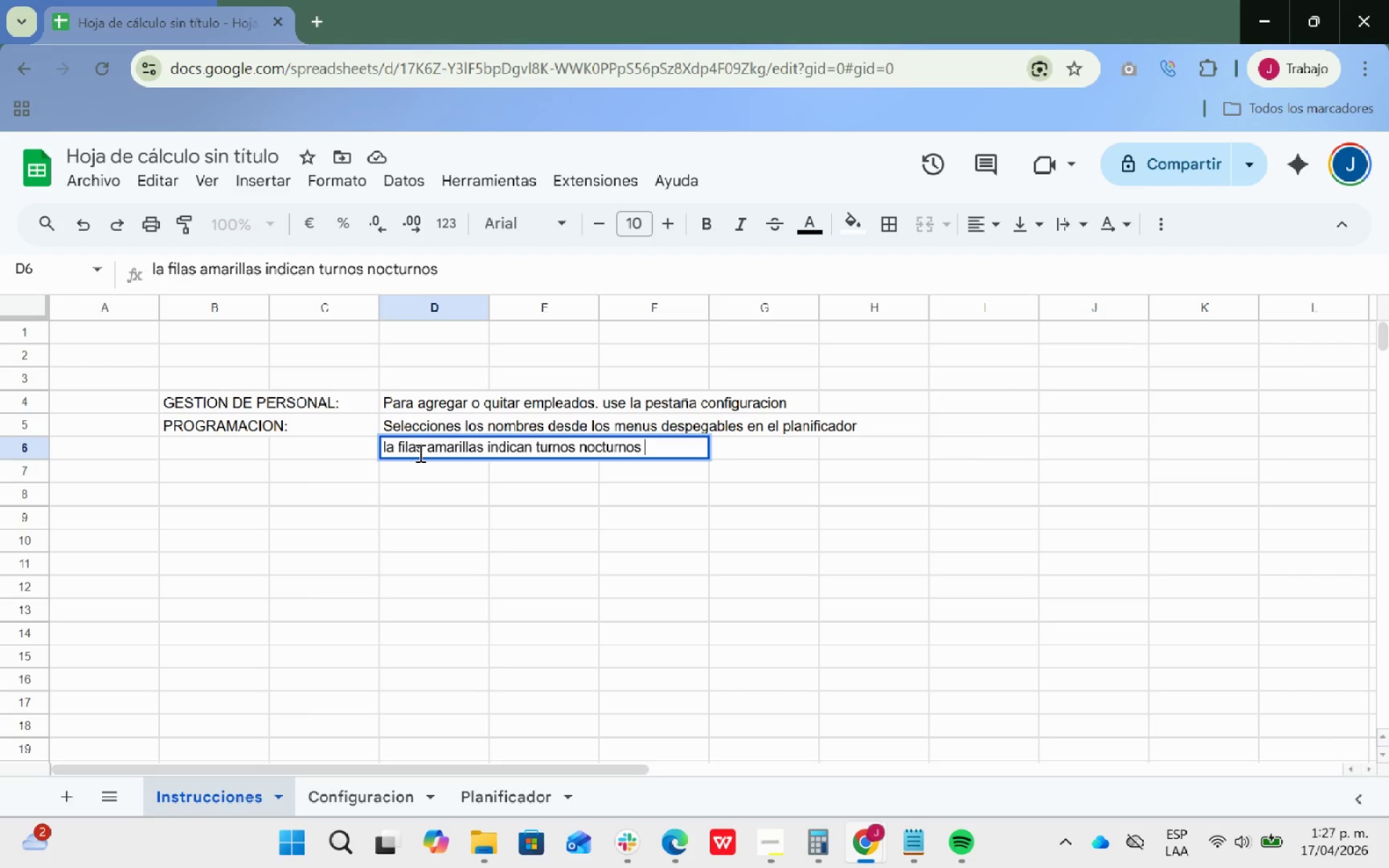 
type(po )
key(Backspace)
type(r seguridad)
 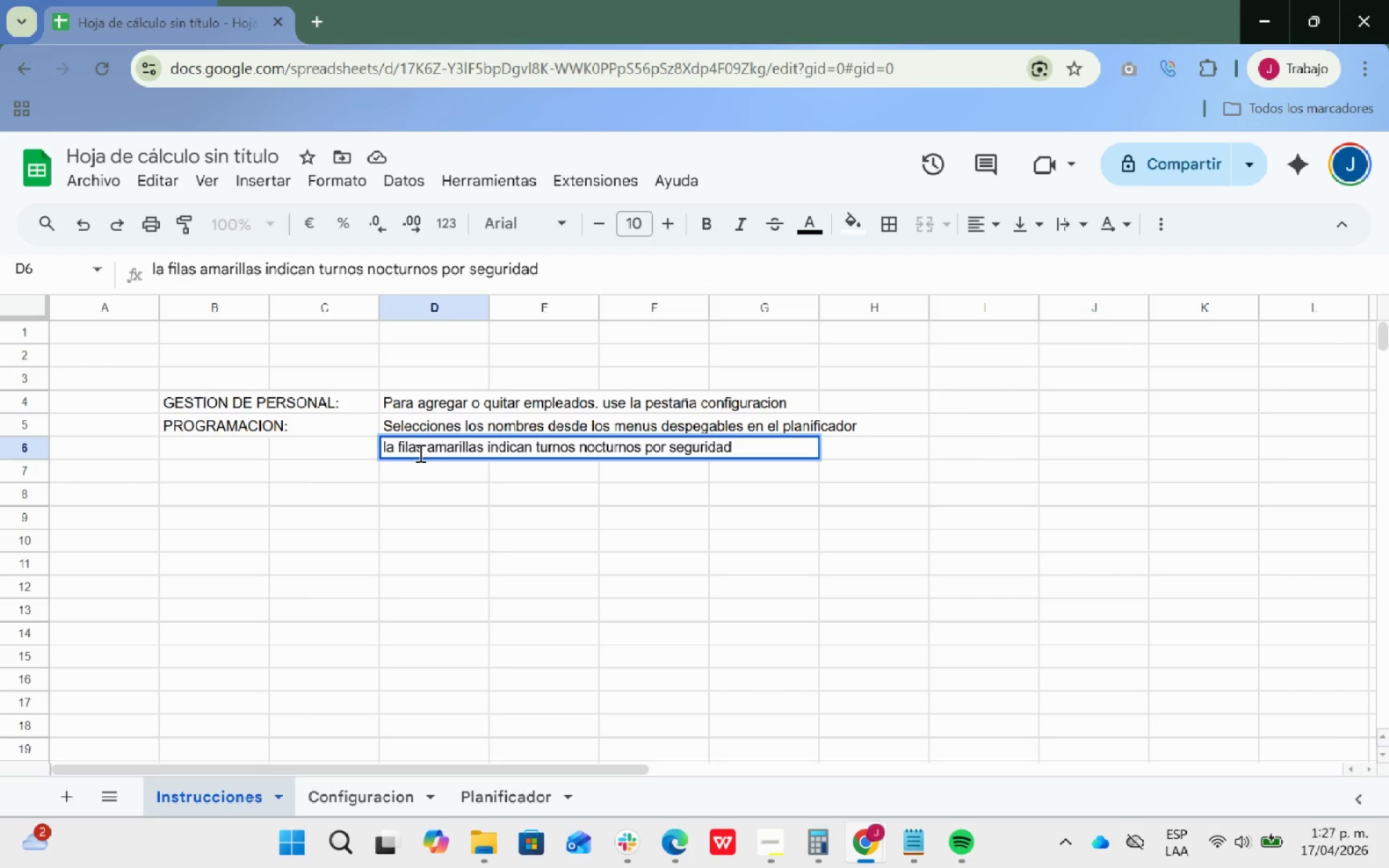 
wait(5.14)
 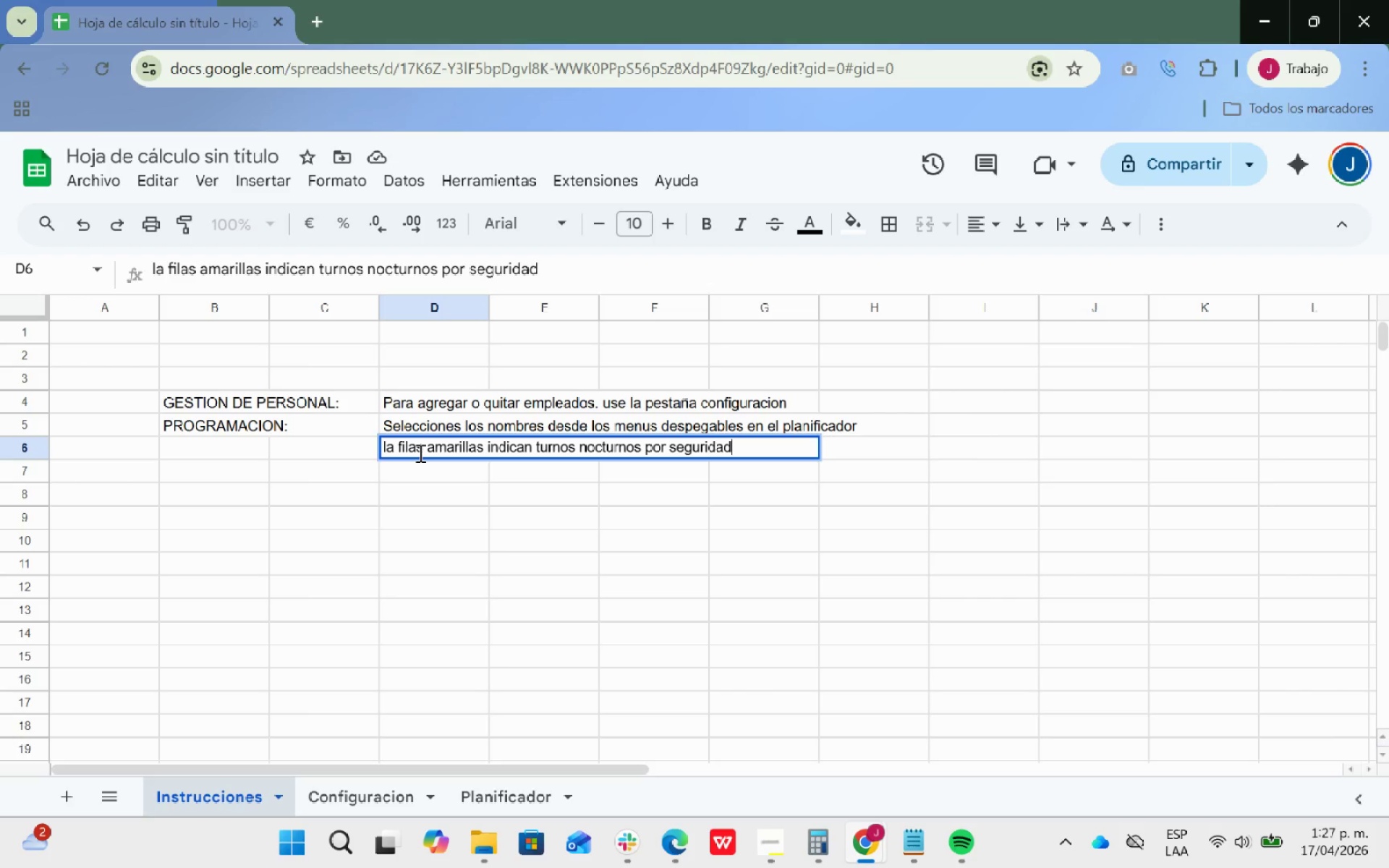 
key(Enter)
 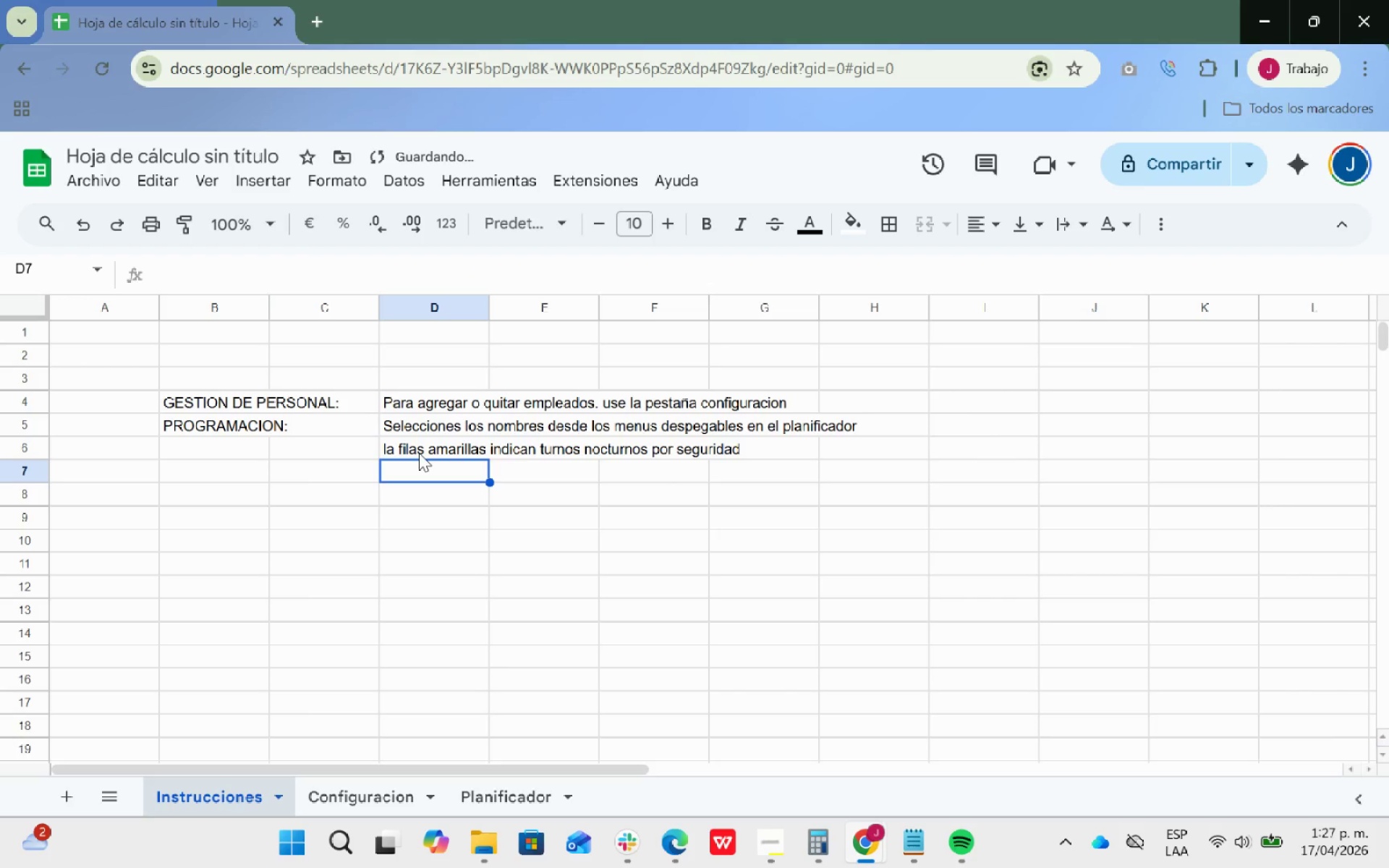 
key(ArrowLeft)
 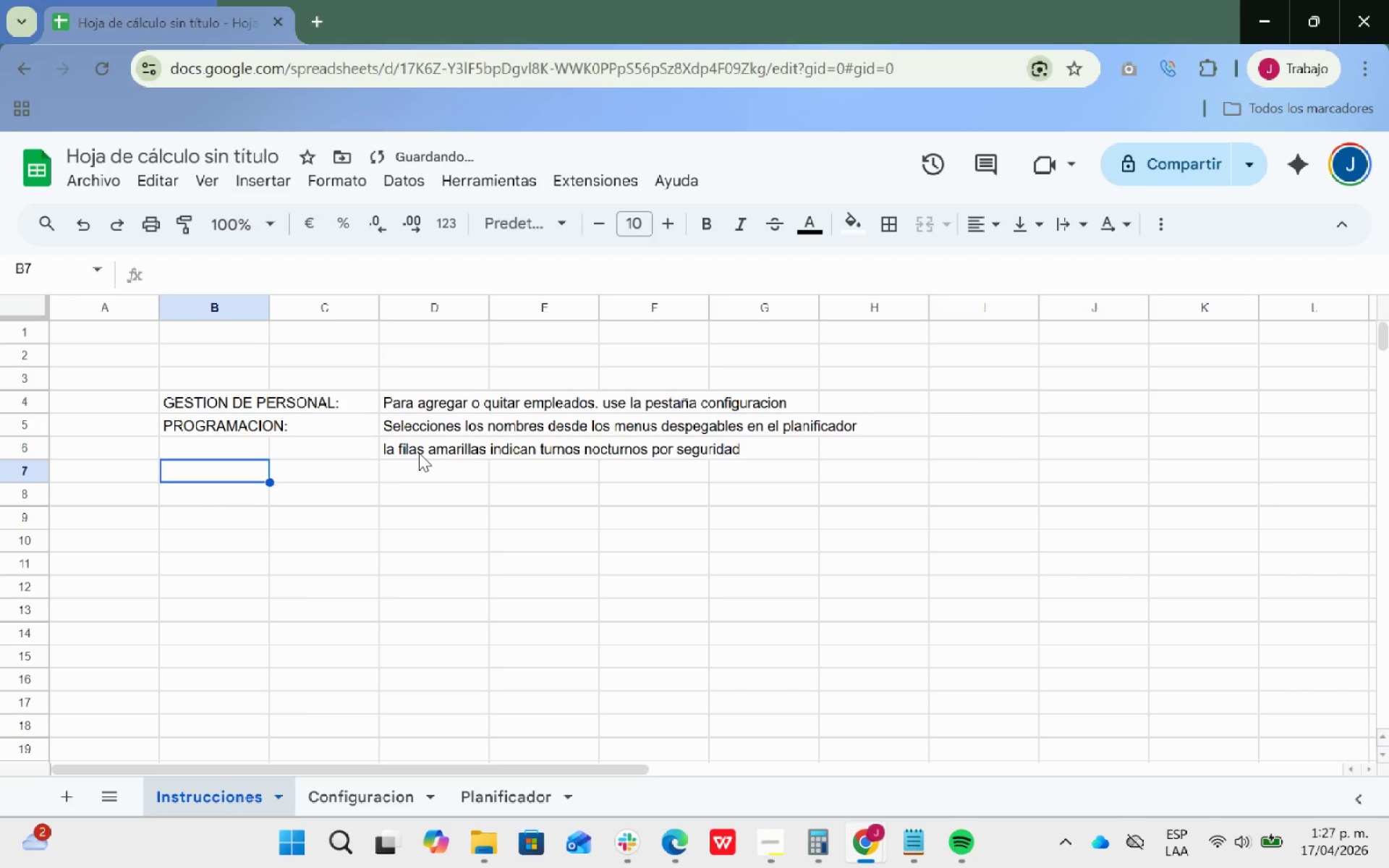 
key(ArrowLeft)
 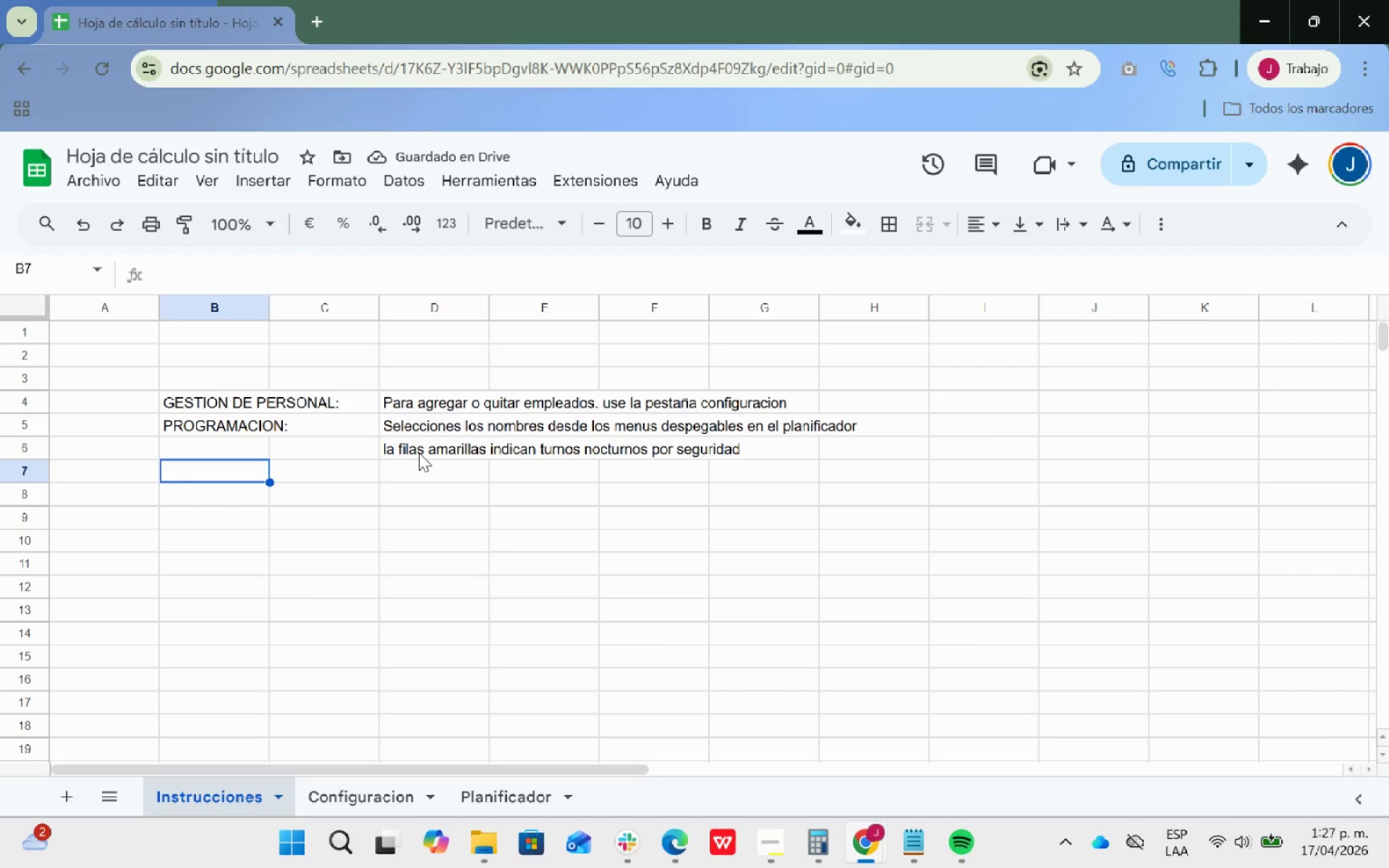 
type(Limpieza semanal>)
 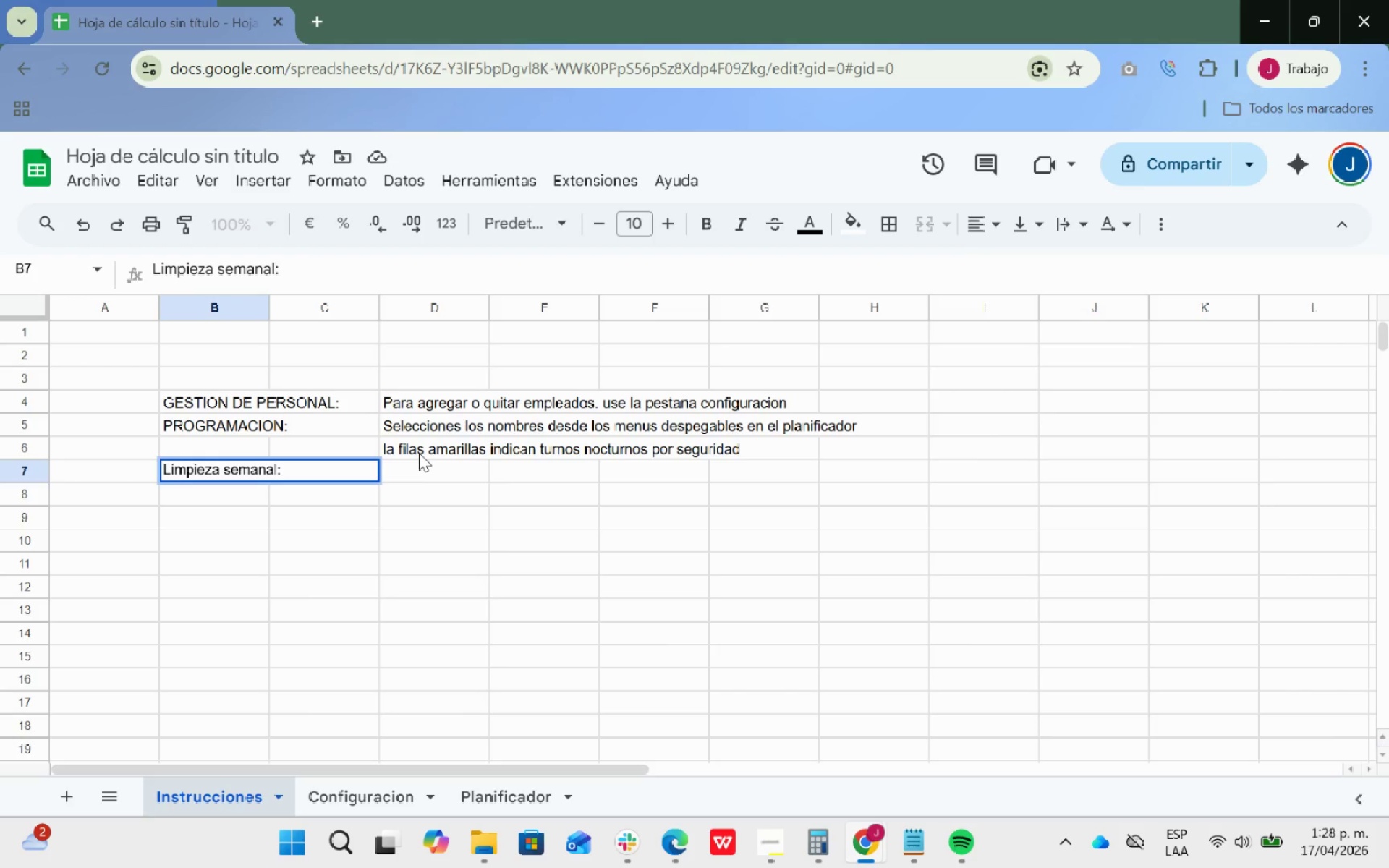 
left_click([380, 503])
 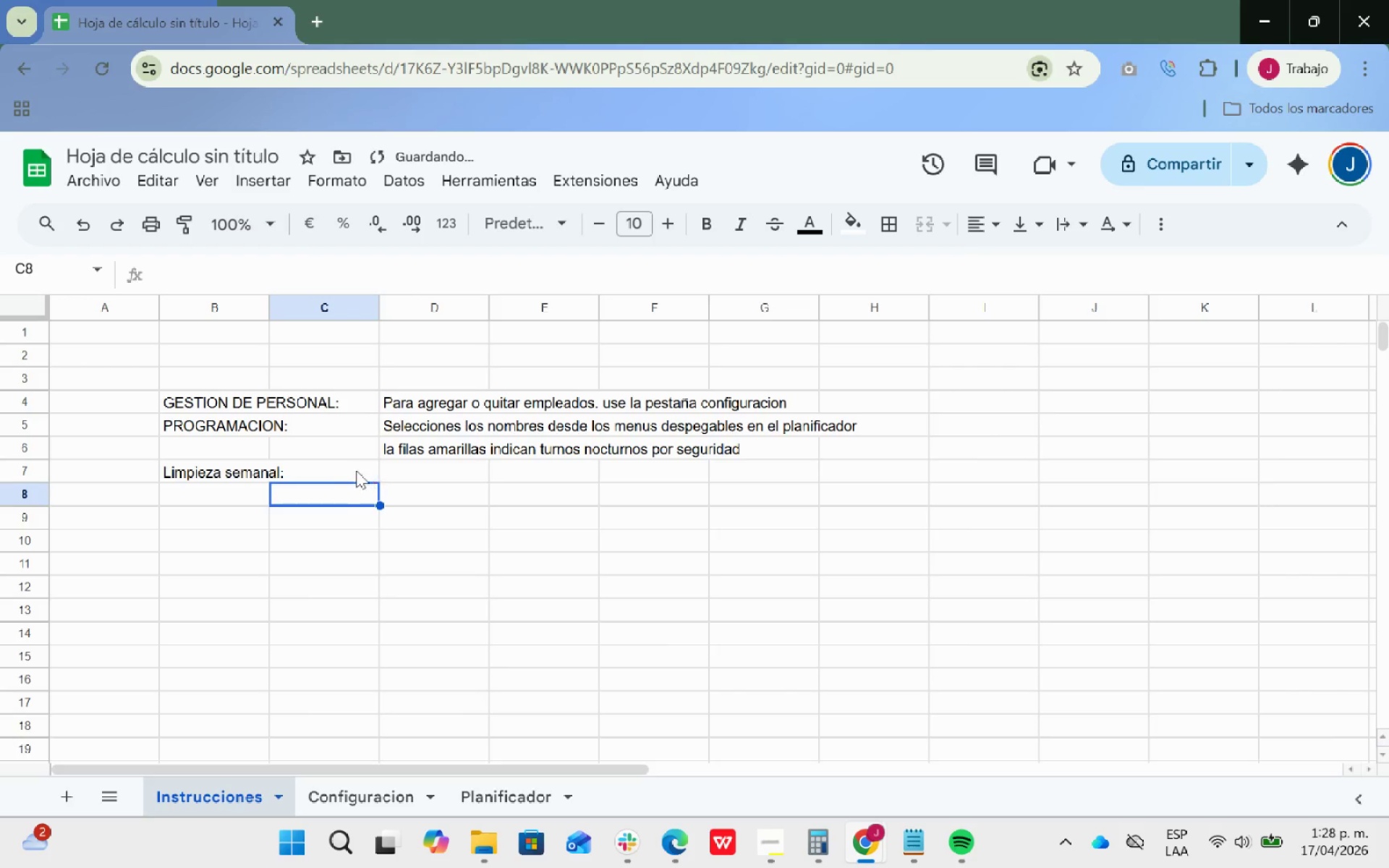 
left_click_drag(start_coordinate=[346, 467], to_coordinate=[242, 469])
 